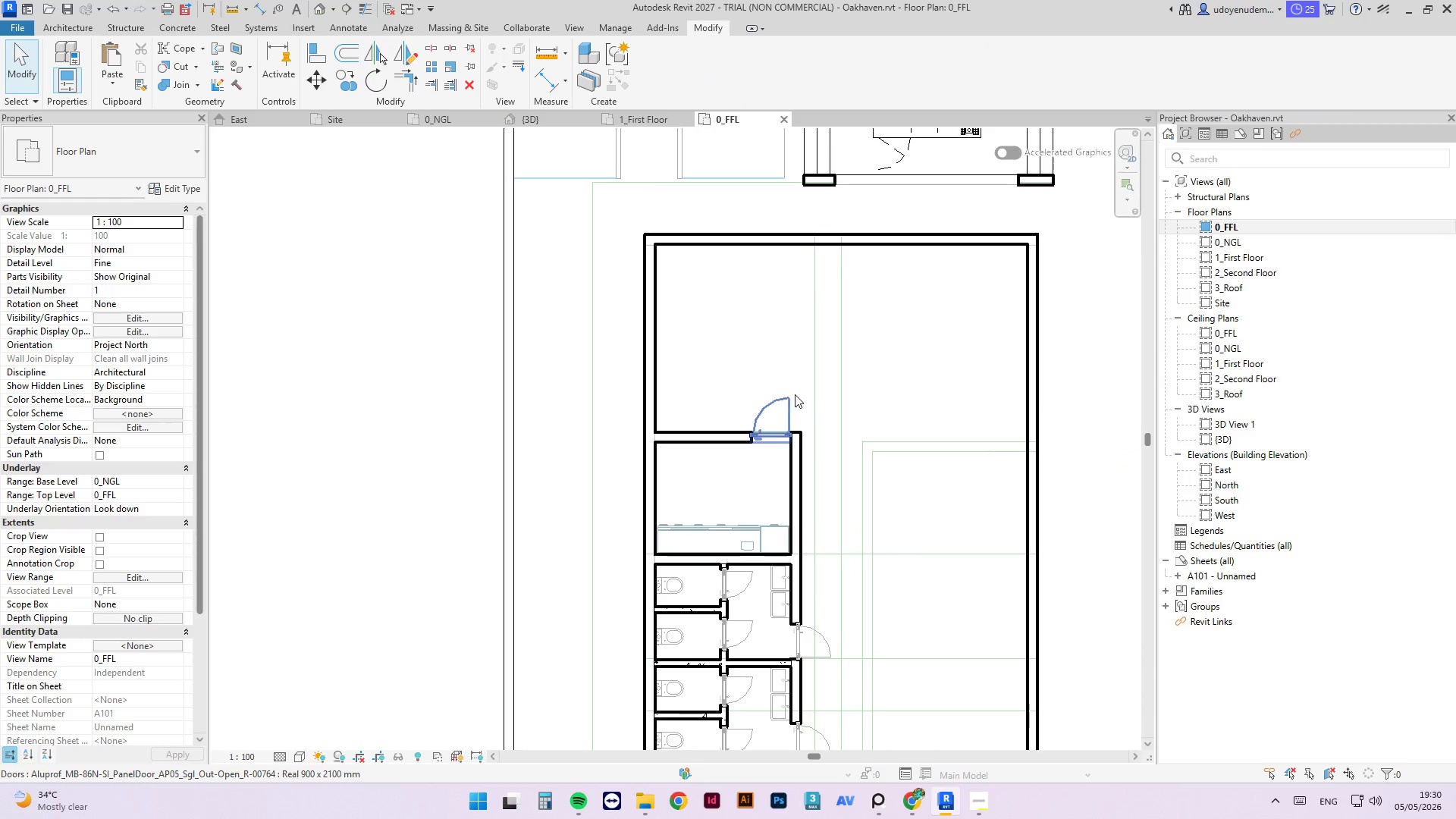 
scroll: coordinate [794, 435], scroll_direction: up, amount: 1.0
 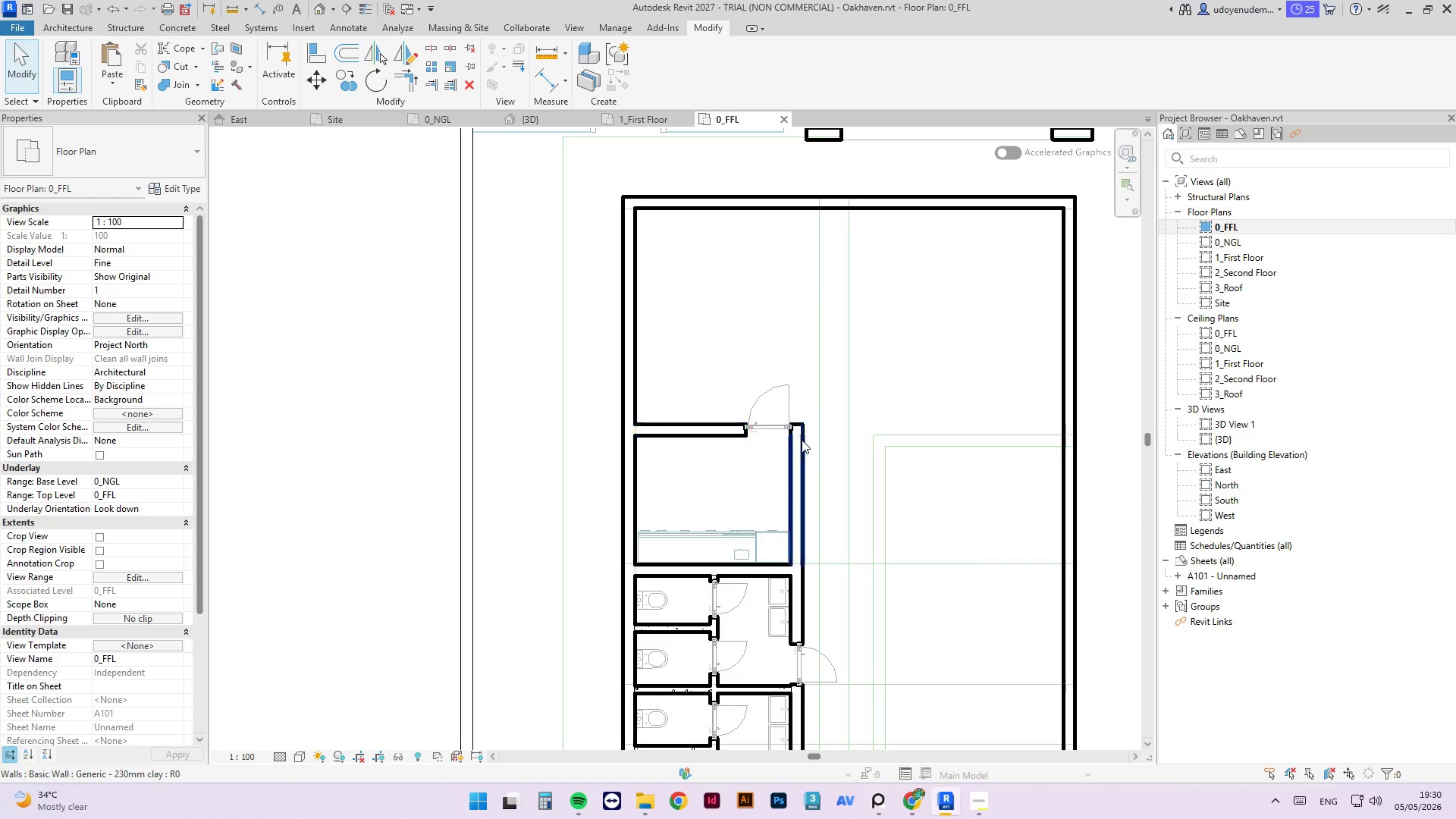 
left_click([802, 440])
 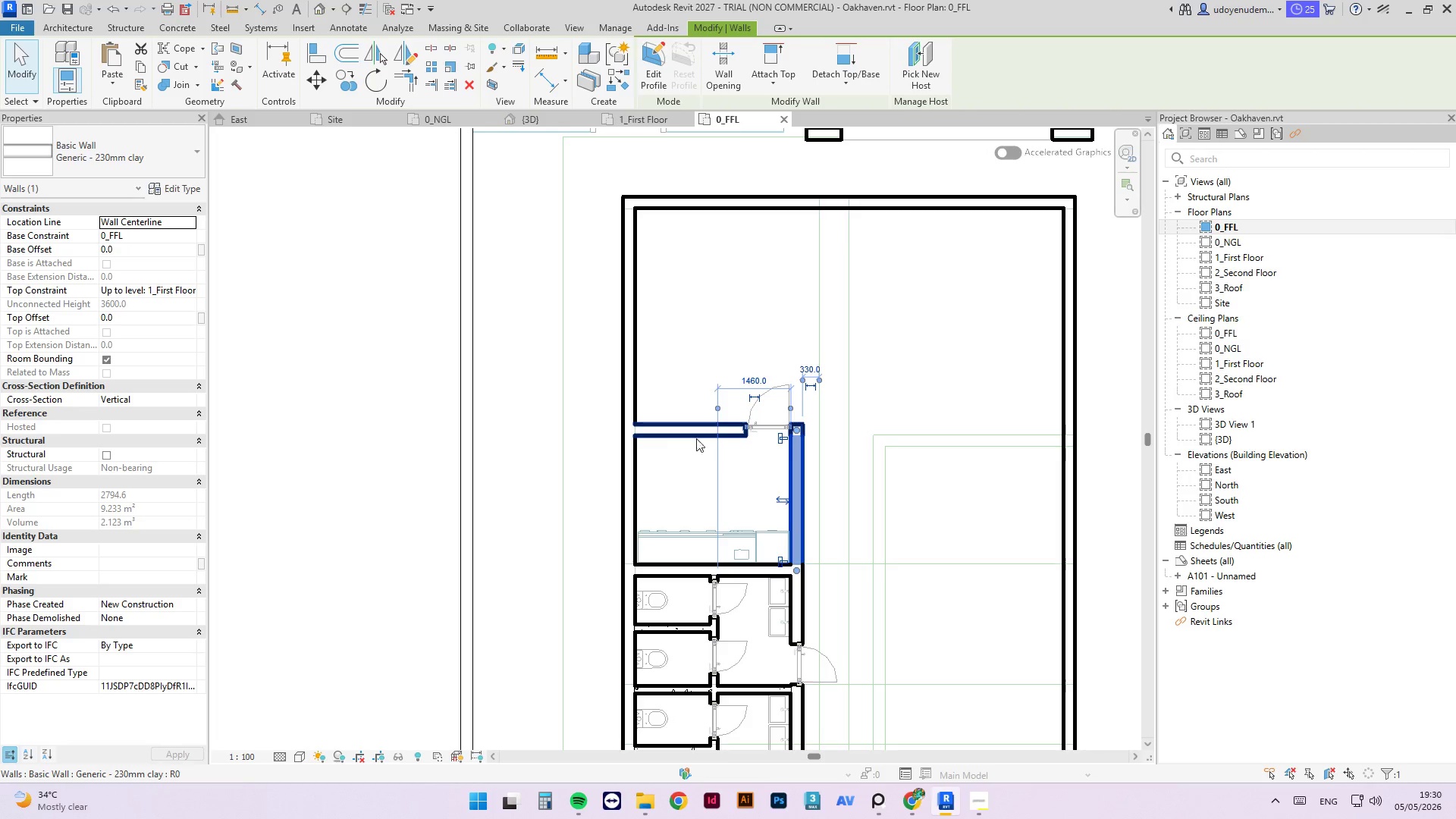 
left_click([702, 527])
 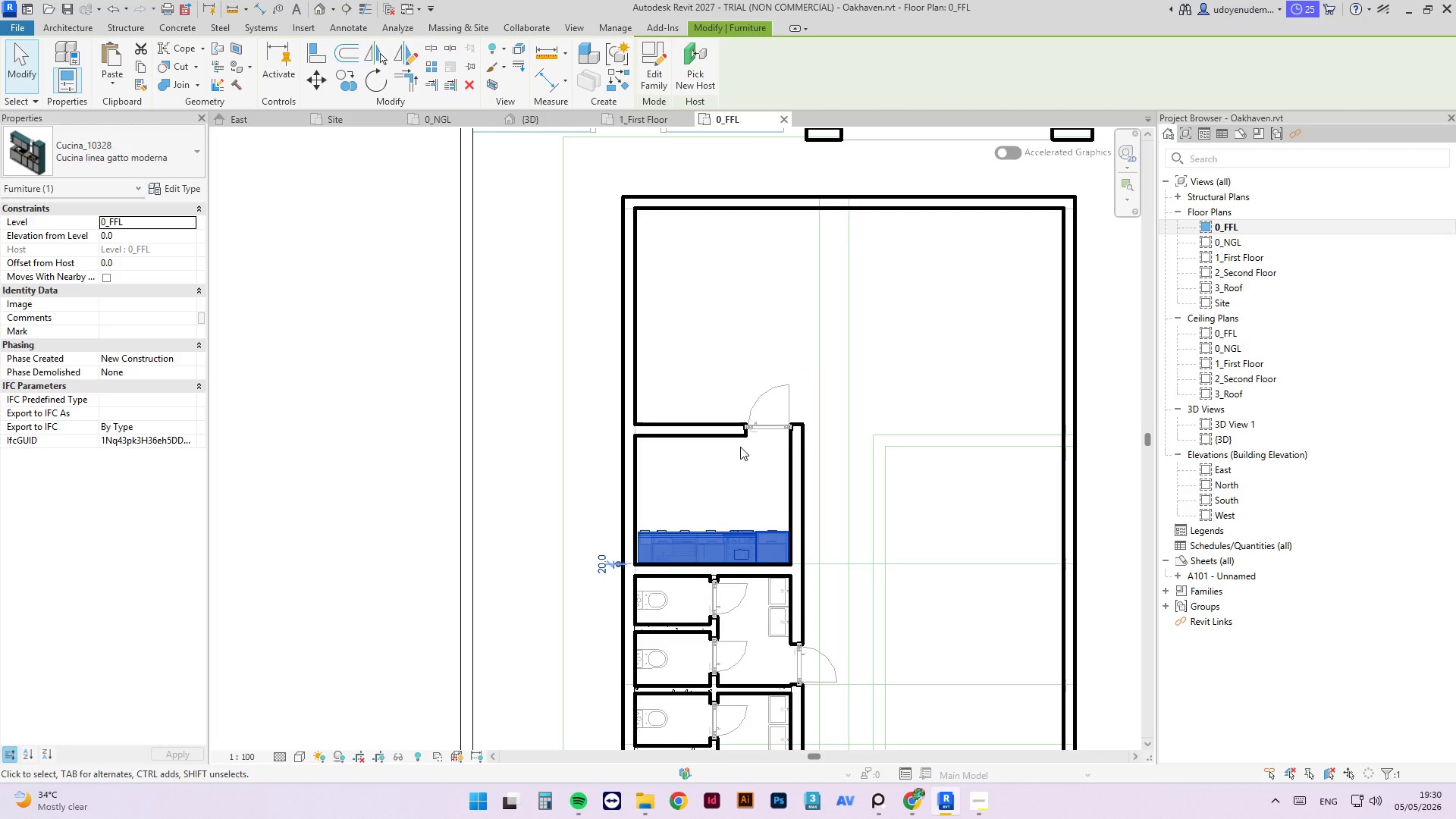 
left_click([722, 428])
 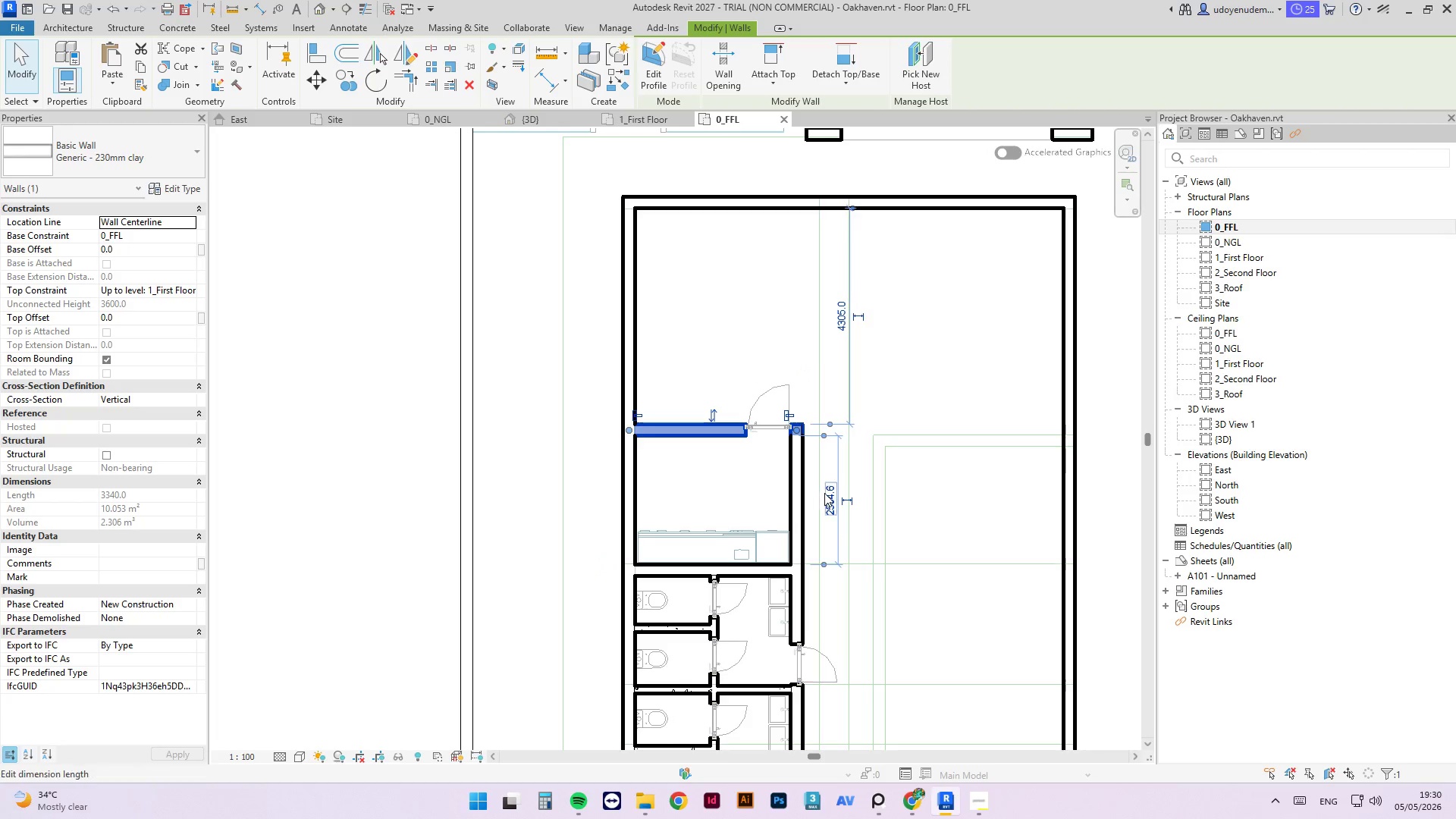 
left_click([827, 495])
 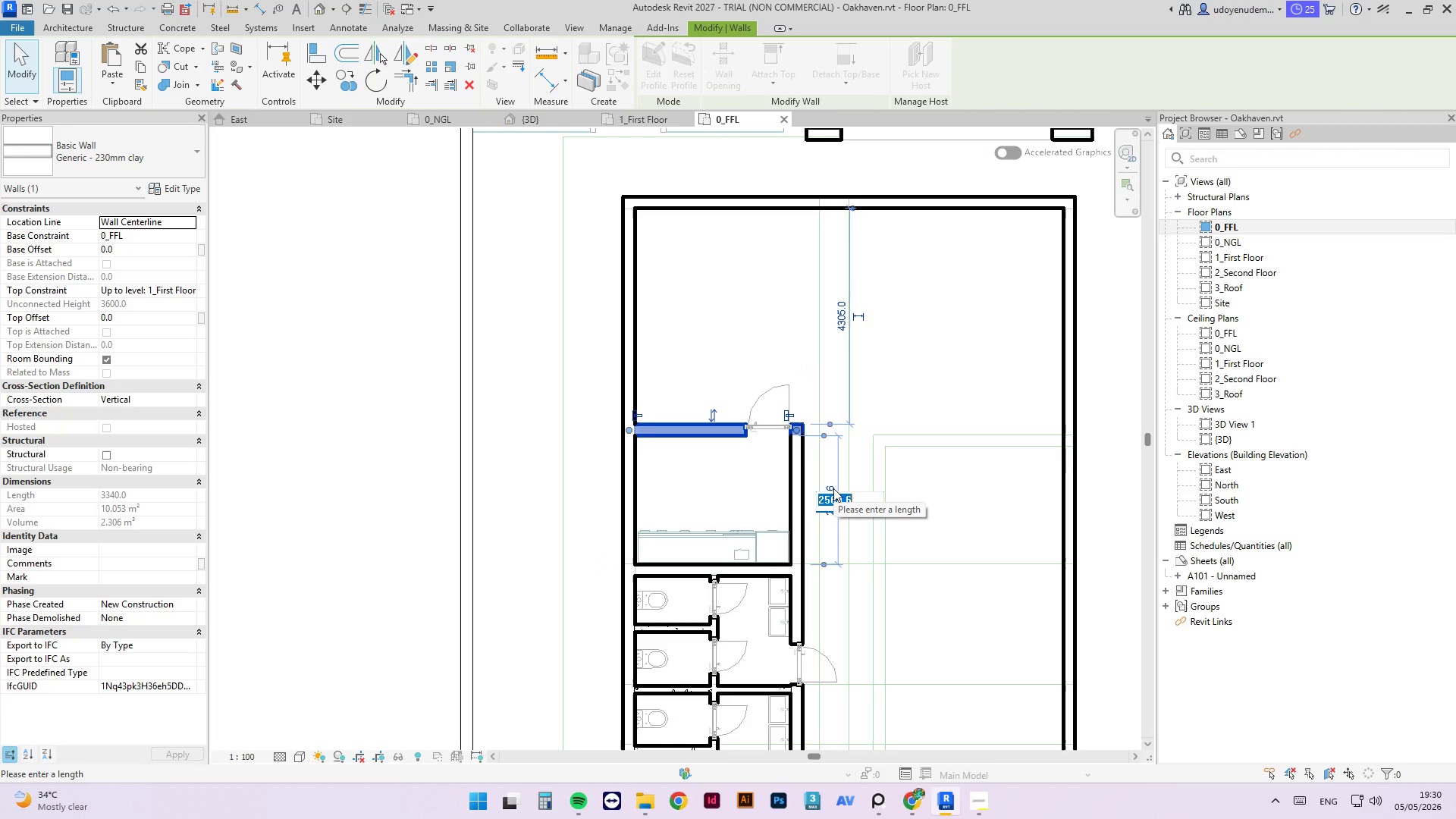 
key(Numpad3)
 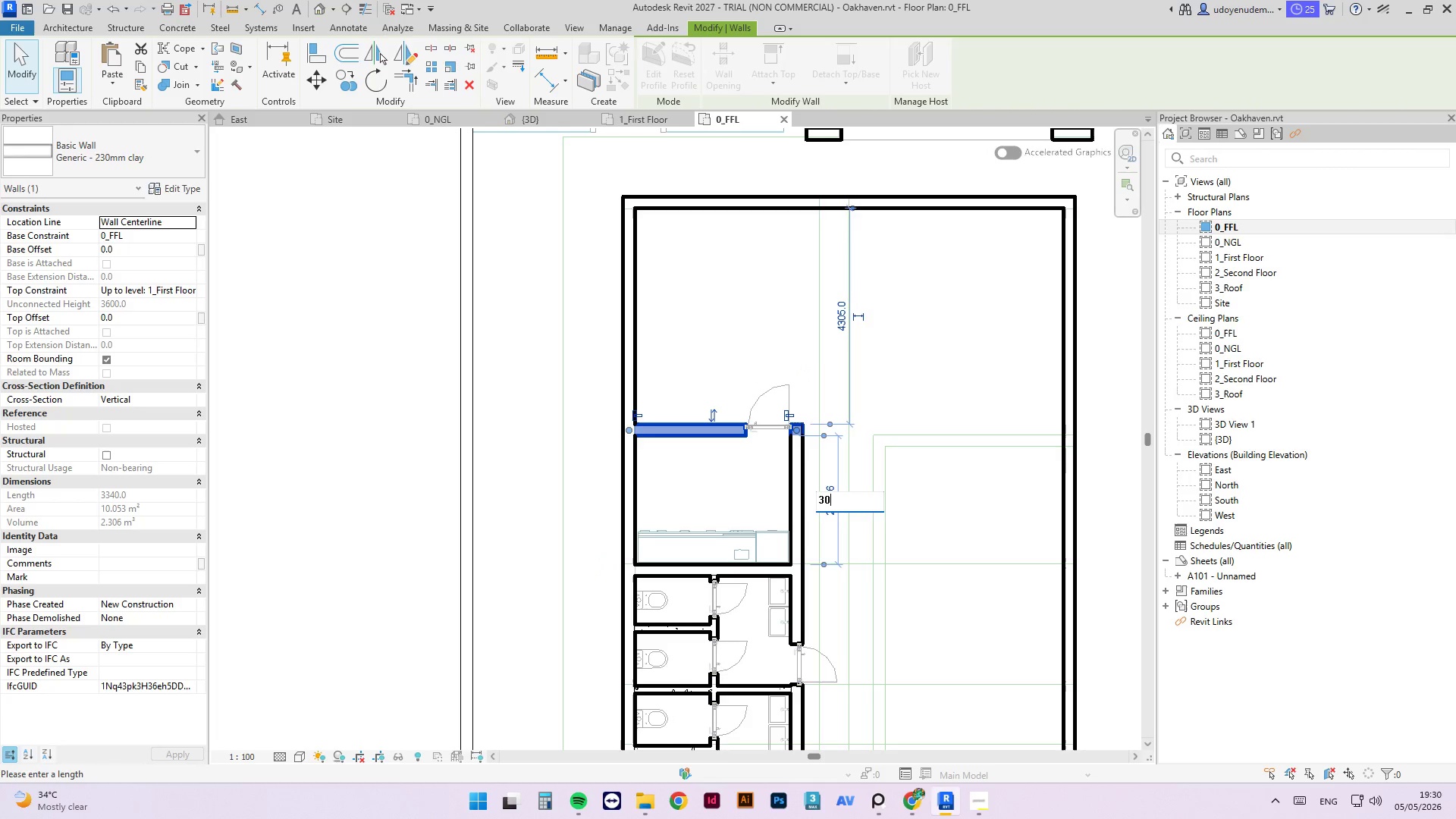 
key(Numpad0)
 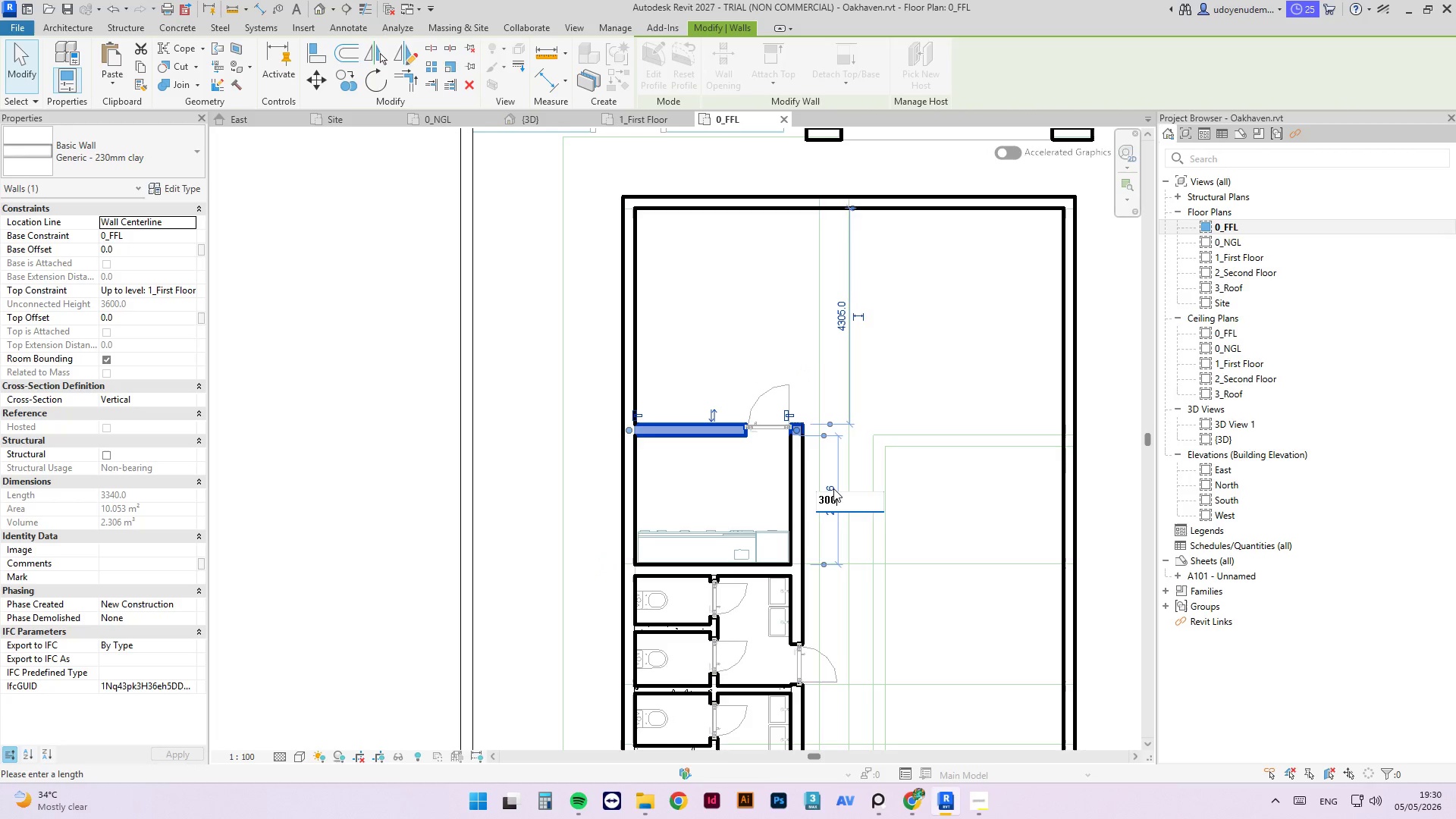 
key(Numpad0)
 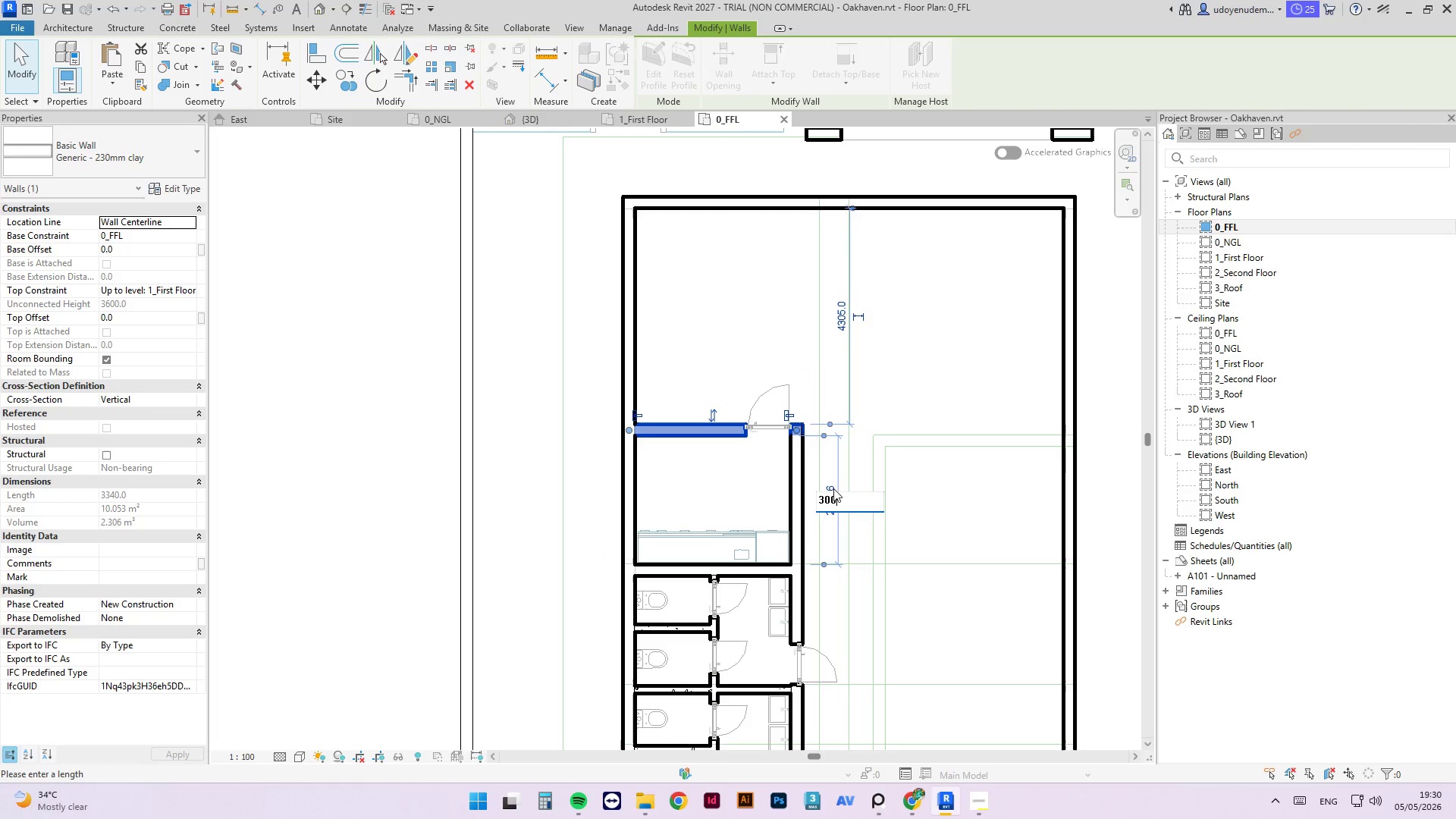 
key(Numpad0)
 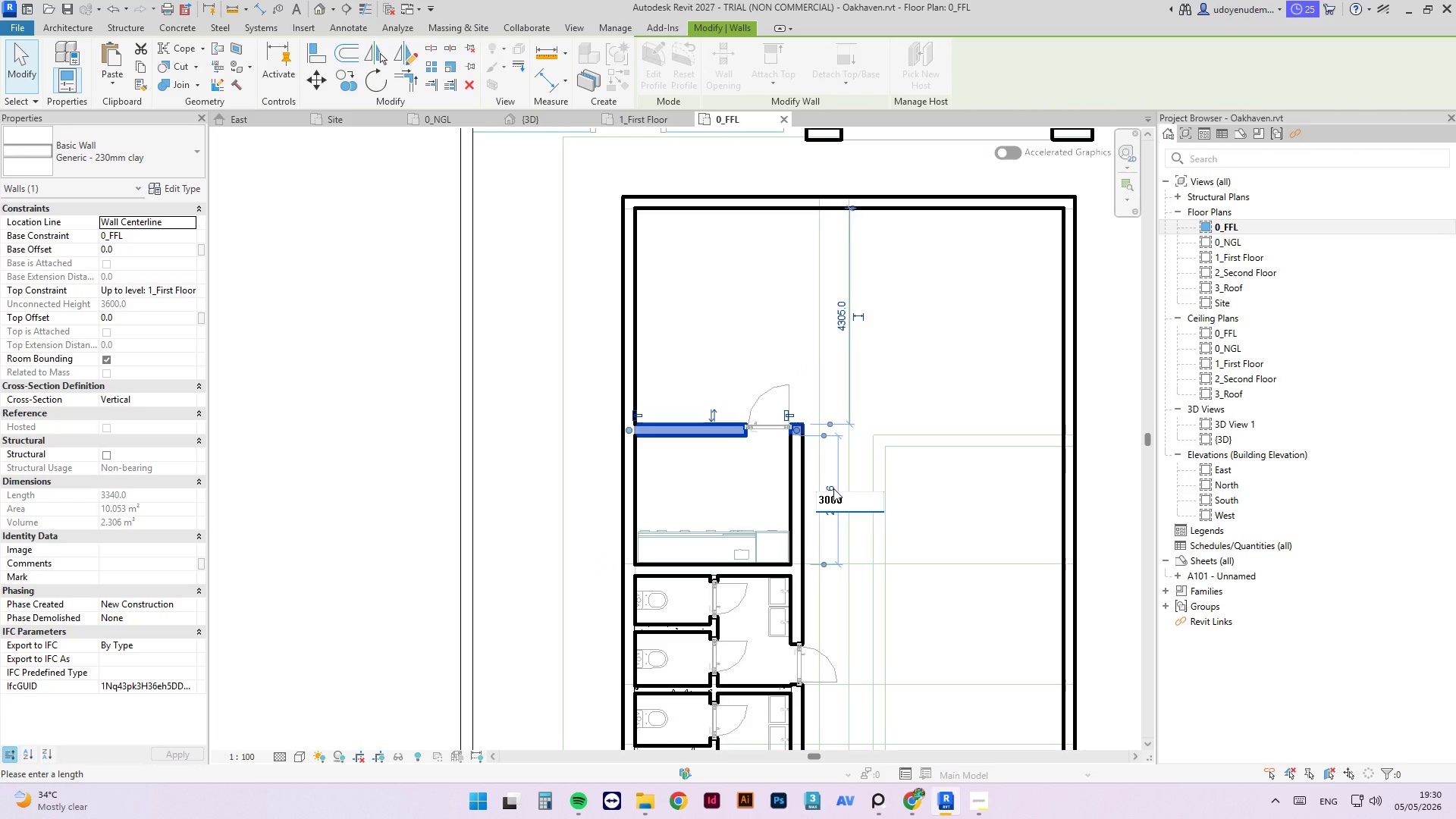 
key(NumpadEnter)
 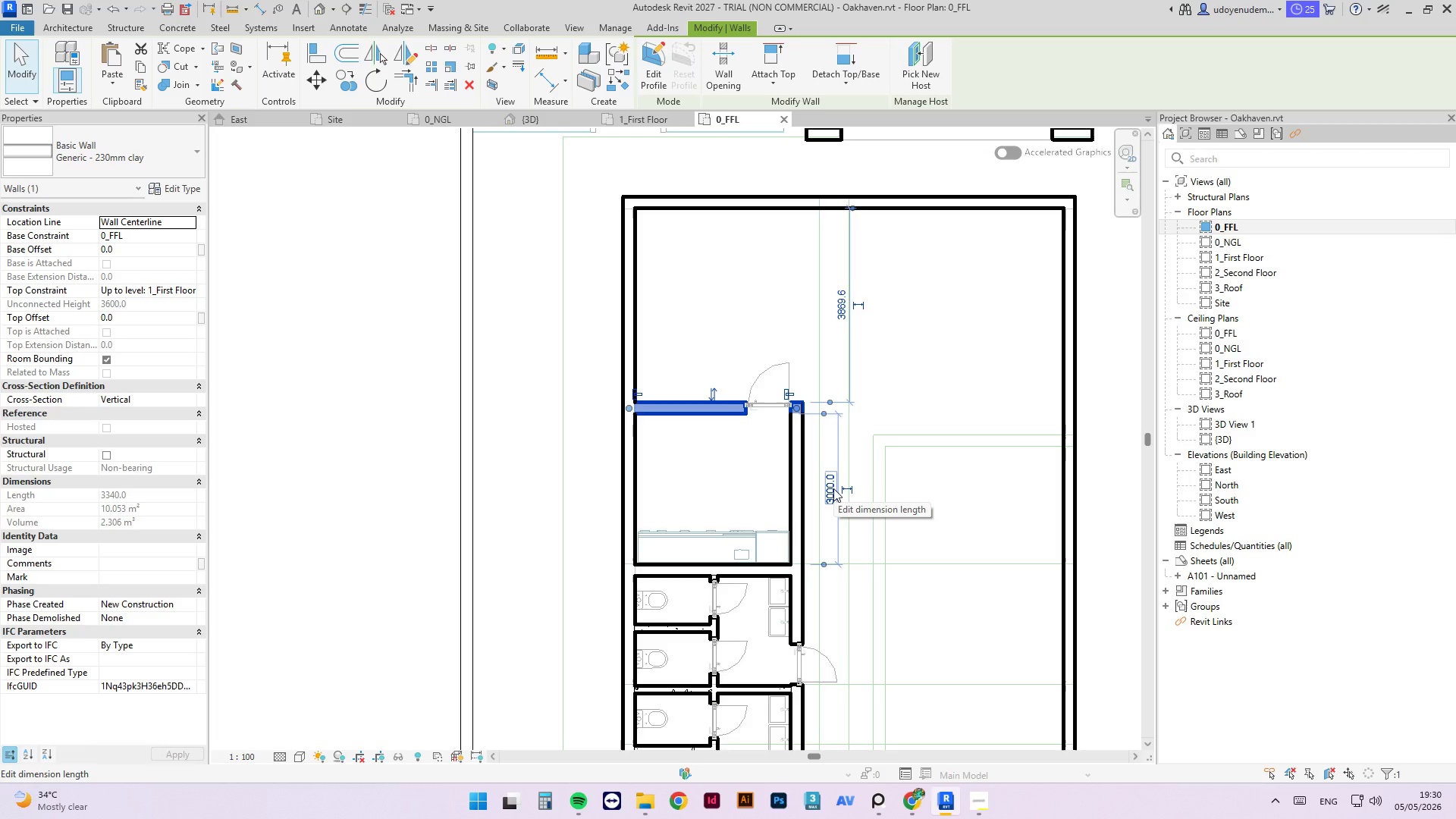 
key(Escape)
 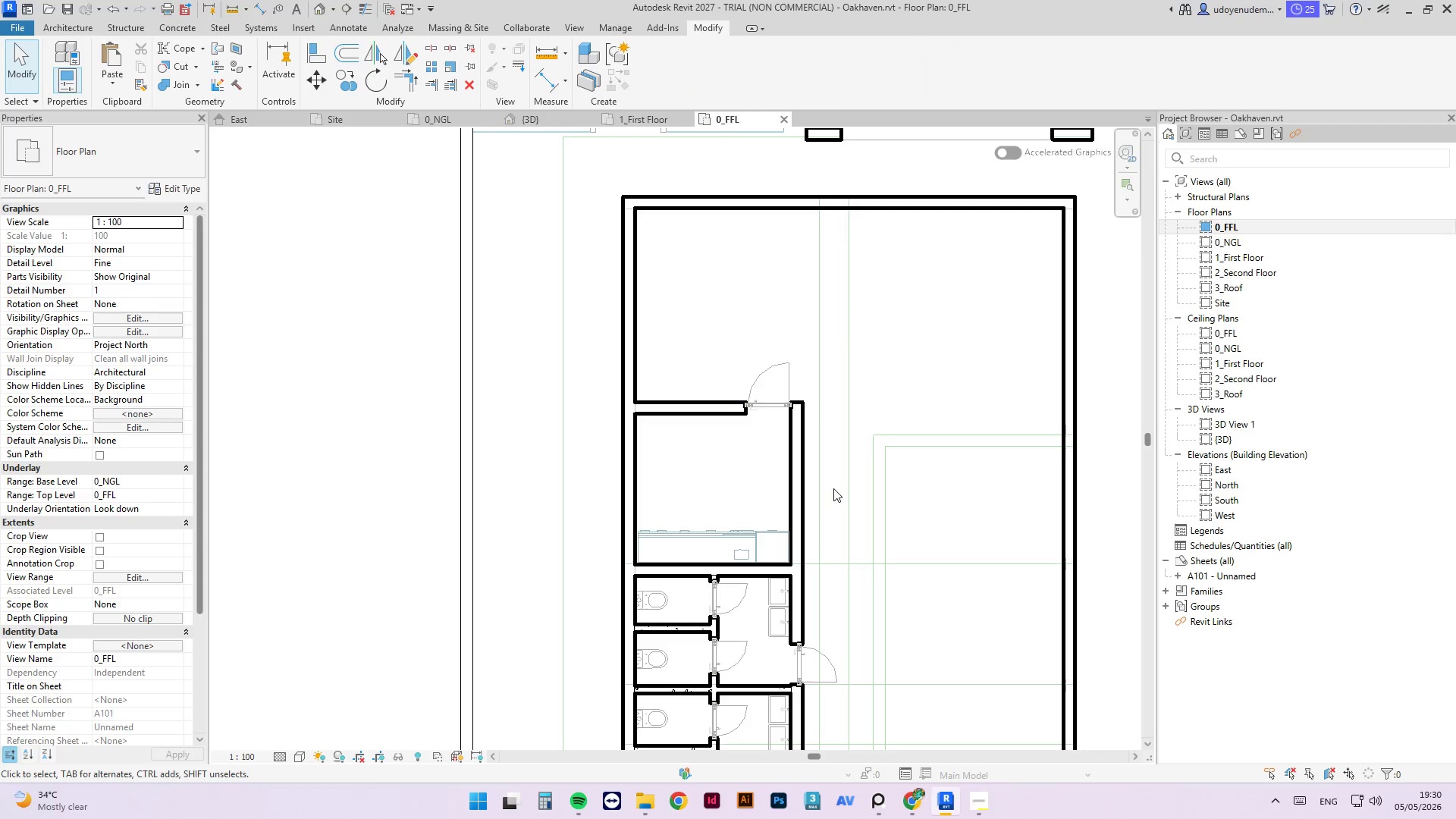 
key(Escape)
 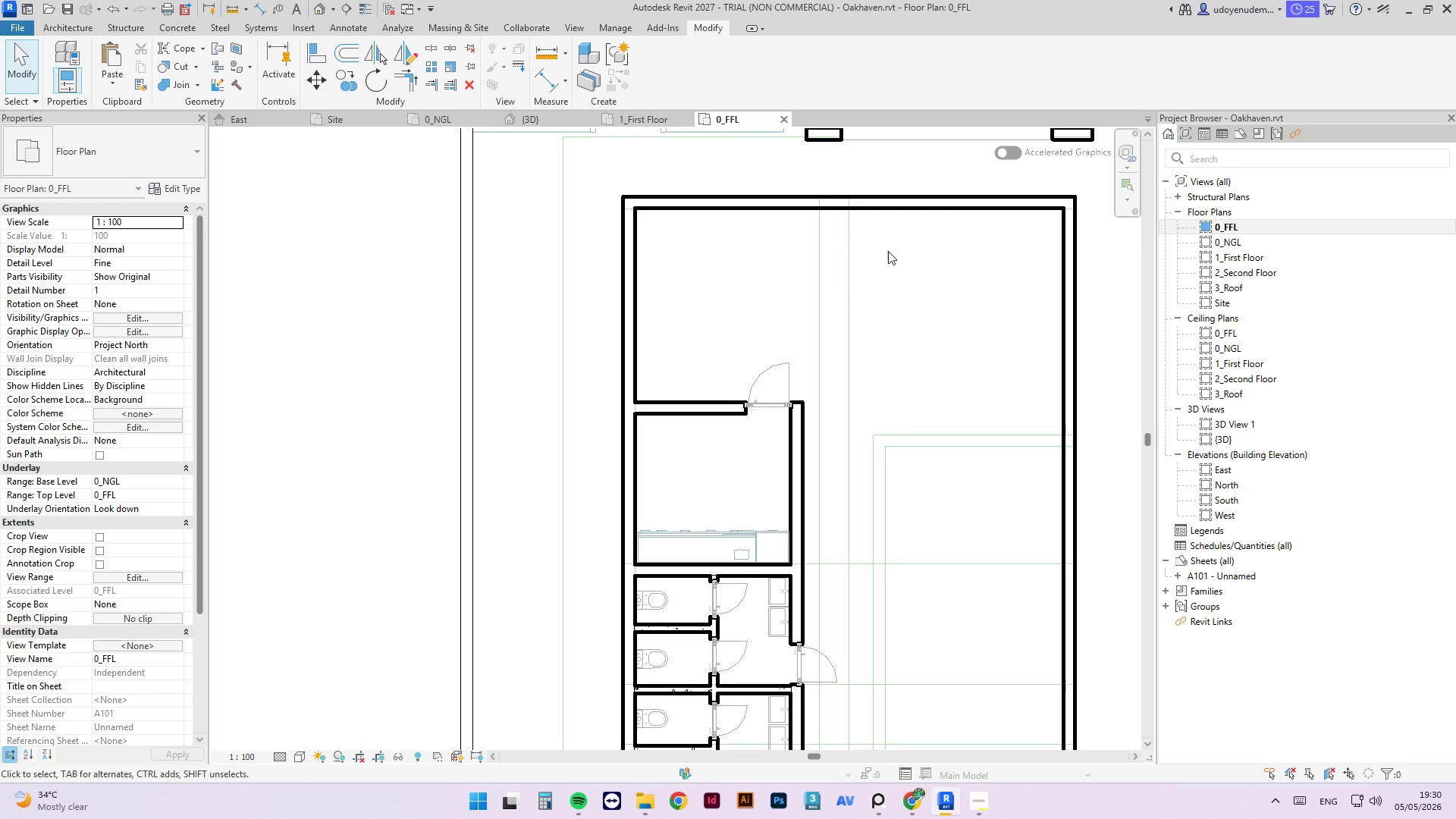 
left_click([875, 259])
 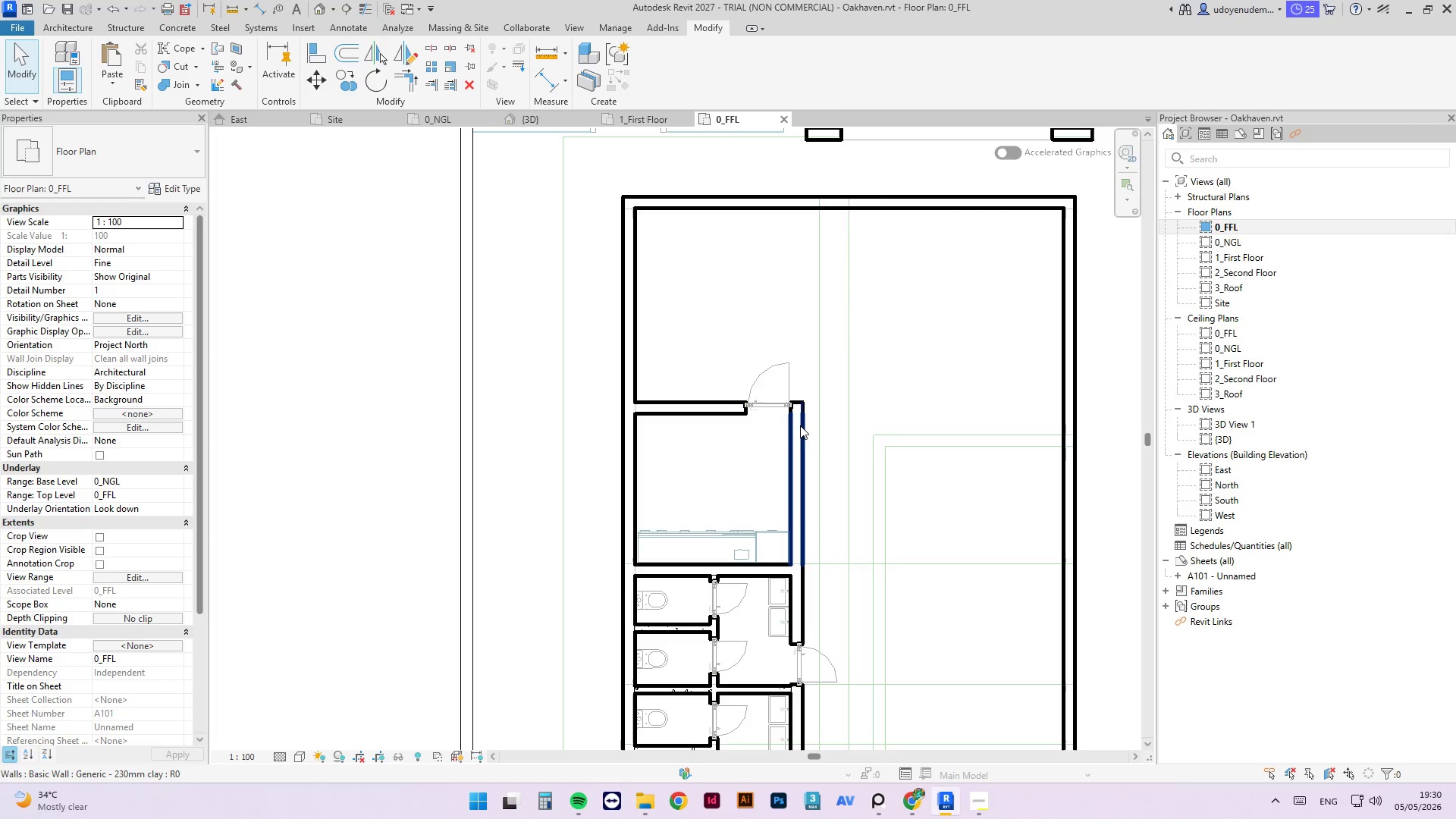 
left_click([792, 431])
 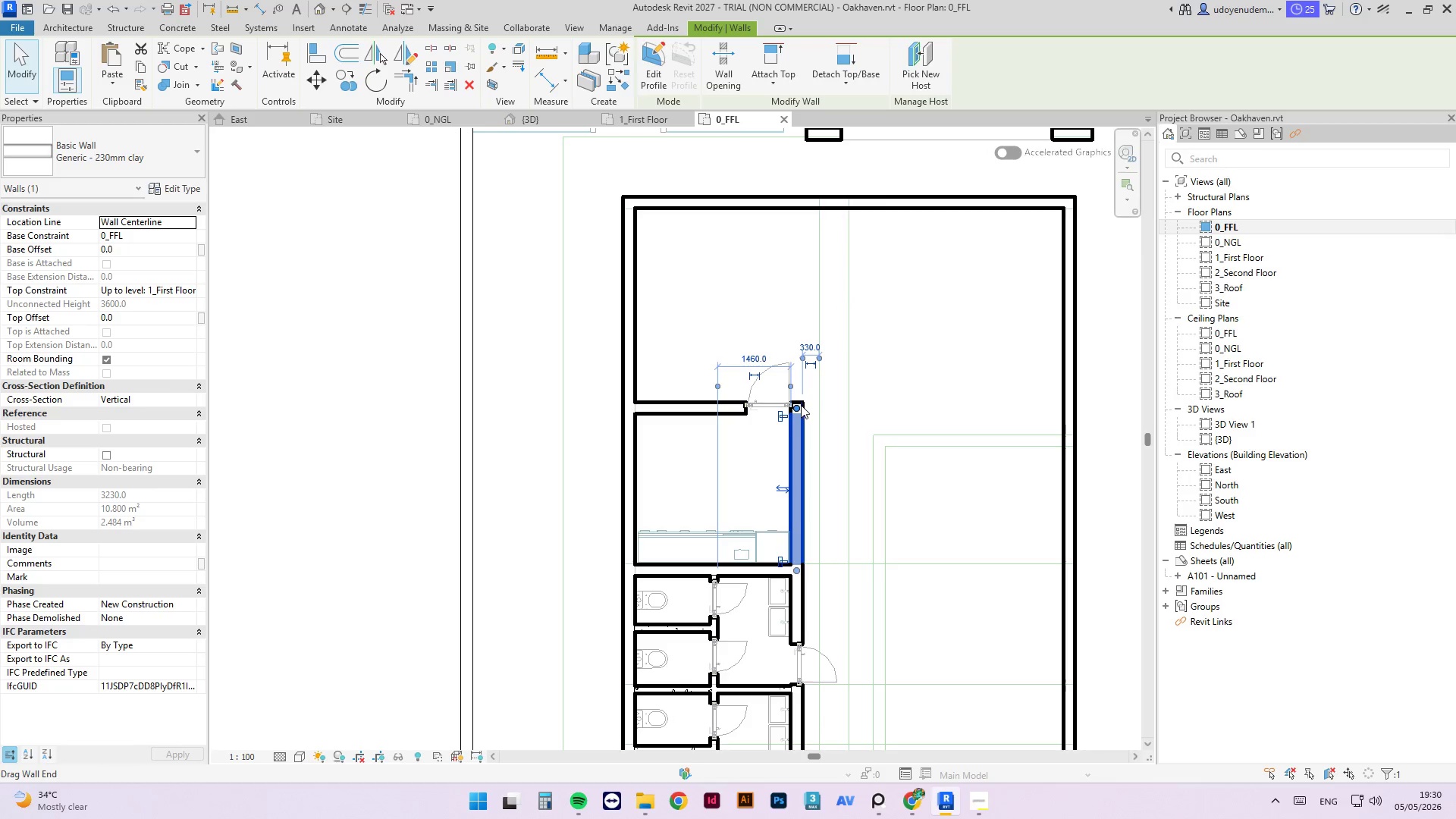 
left_click_drag(start_coordinate=[801, 404], to_coordinate=[795, 204])
 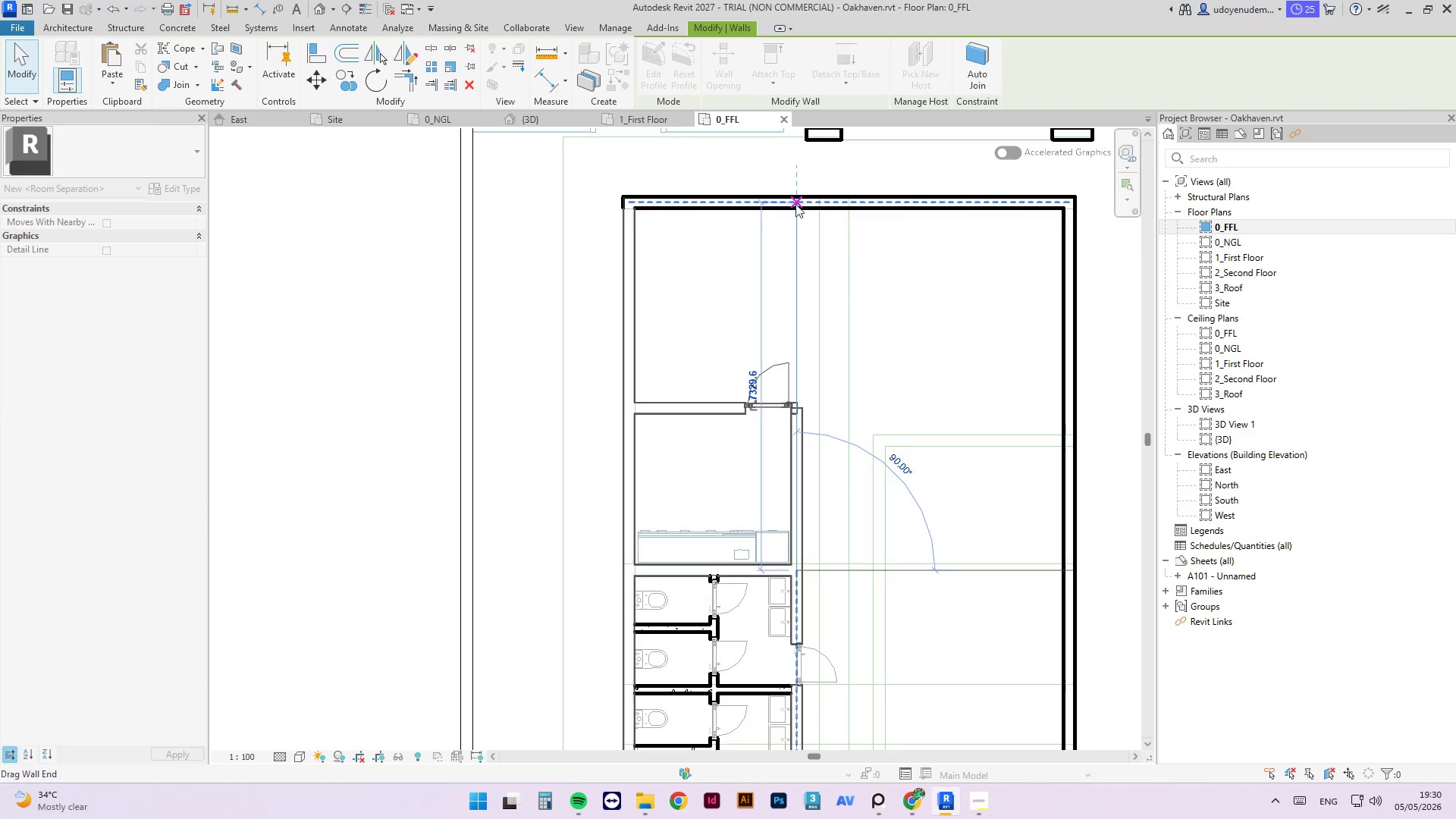 
key(Escape)
 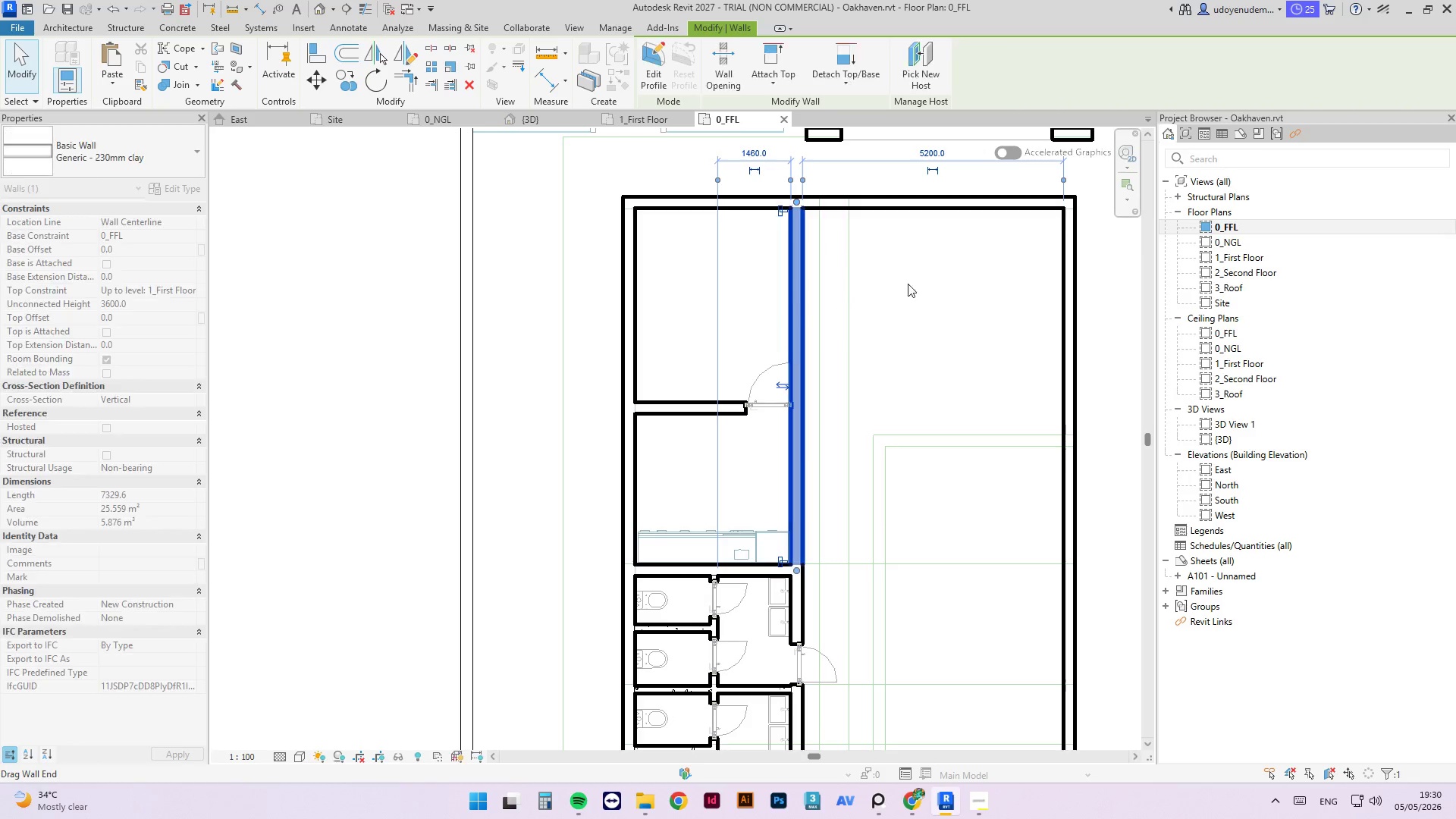 
left_click([919, 284])
 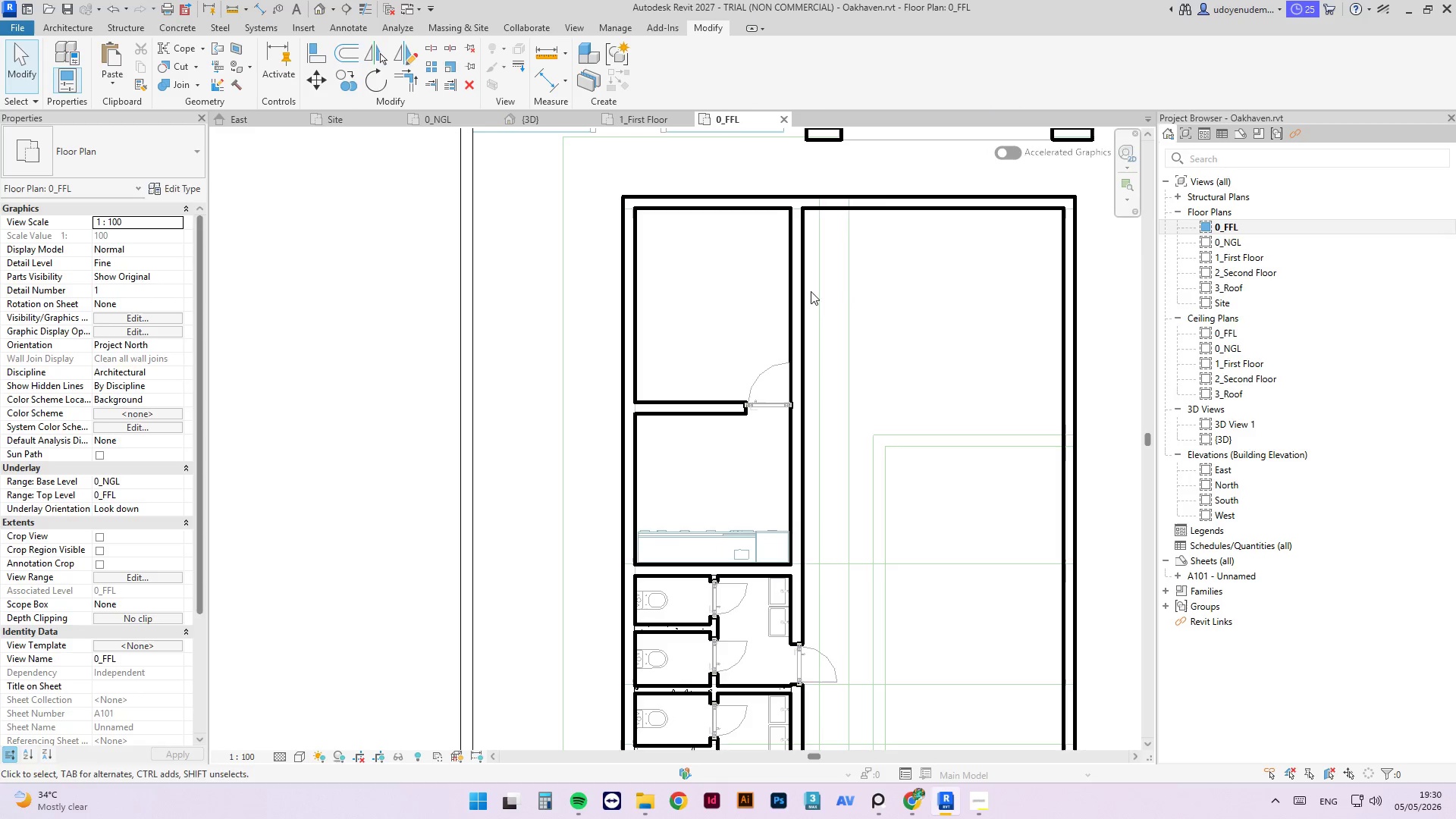 
left_click([801, 279])
 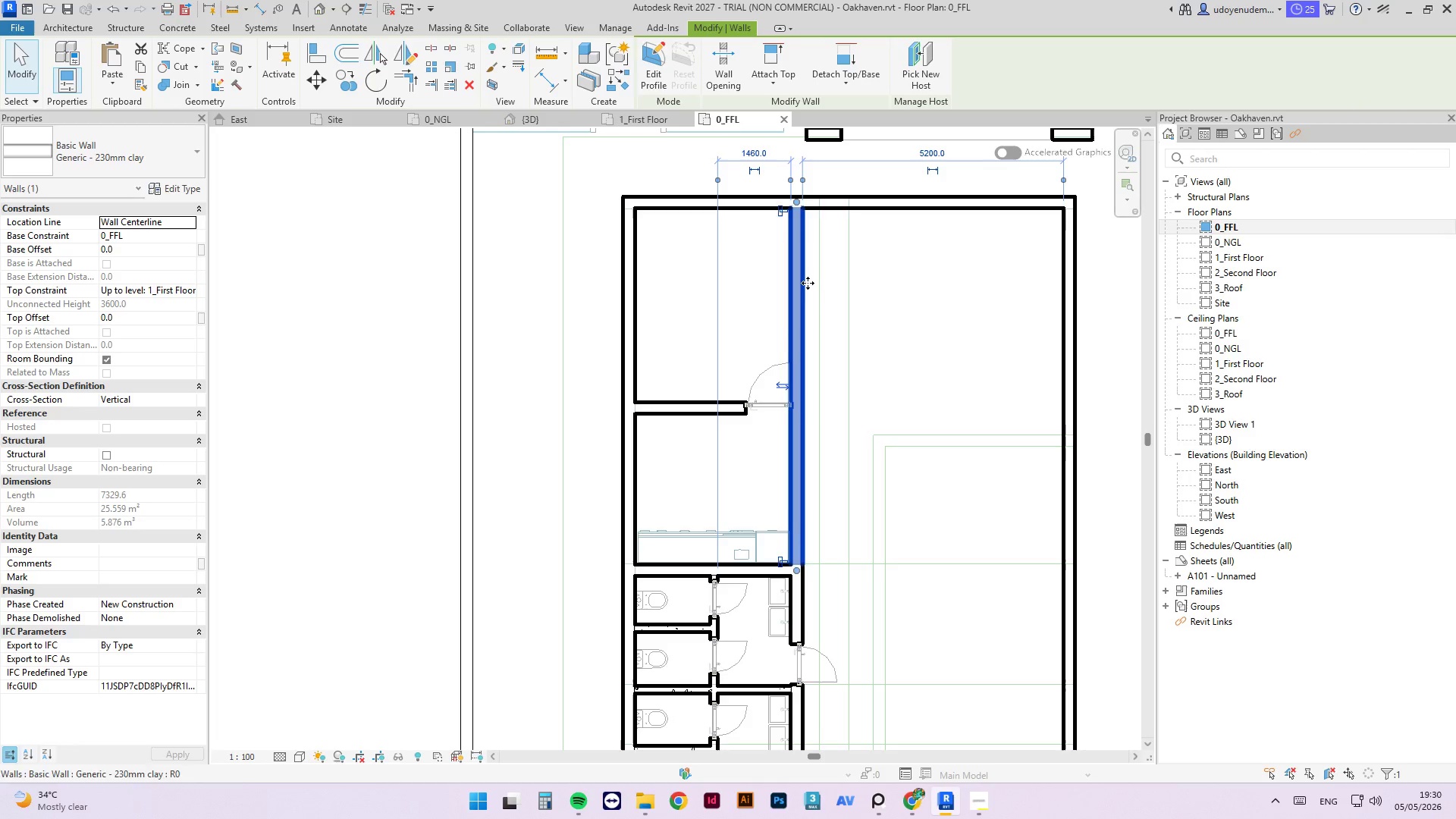 
key(Control+S)
 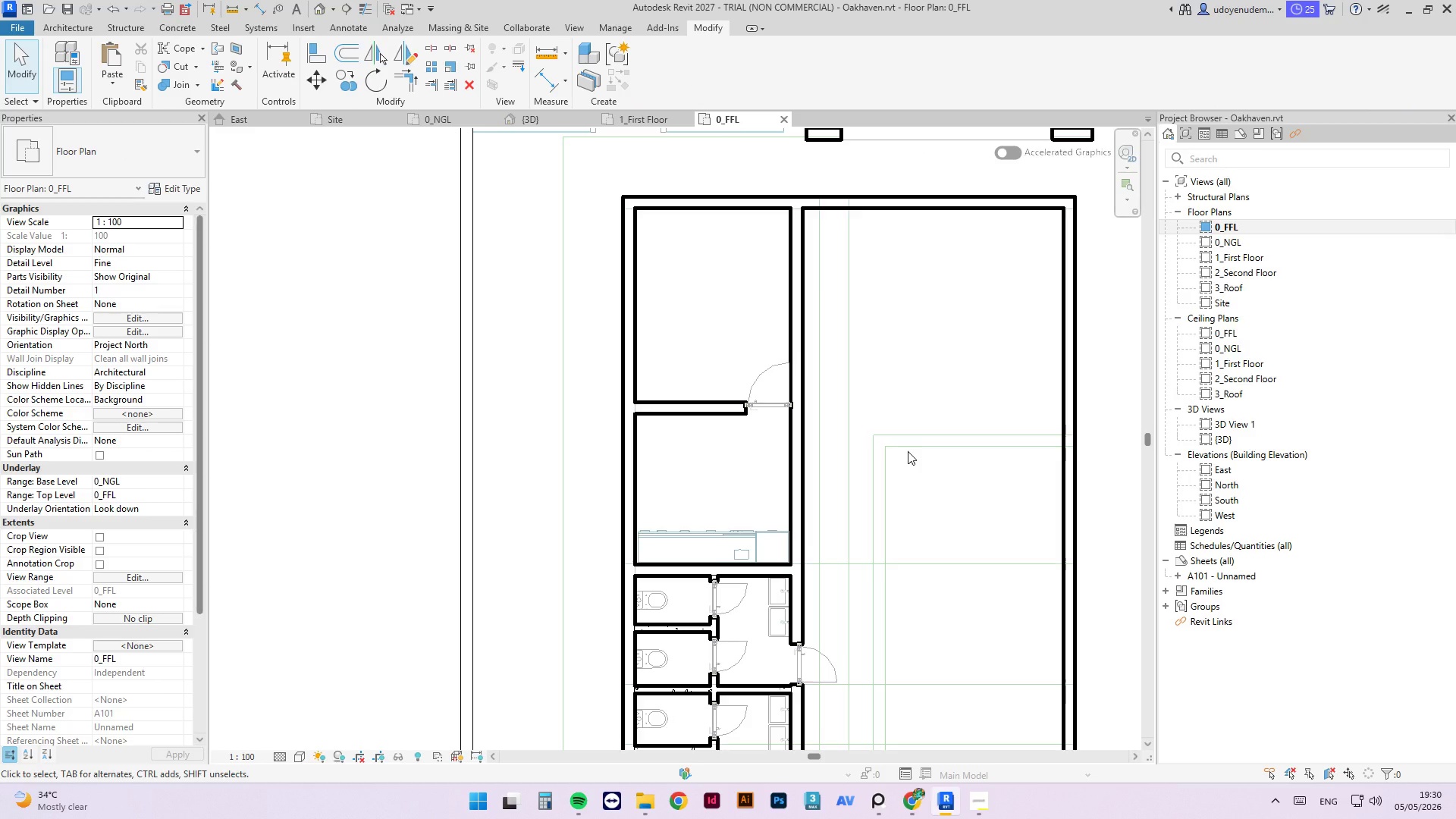 
wait(14.19)
 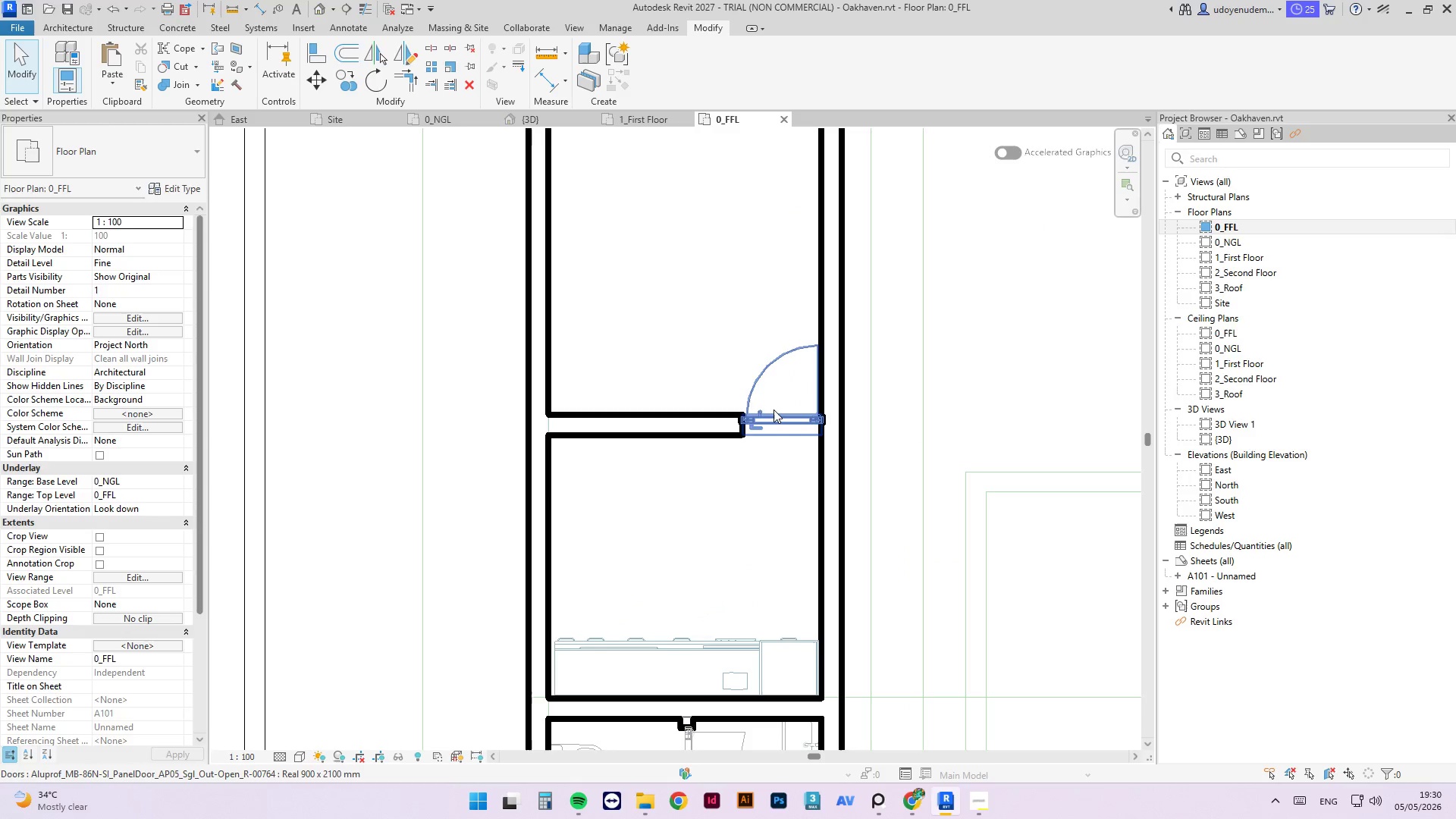 
left_click([774, 410])
 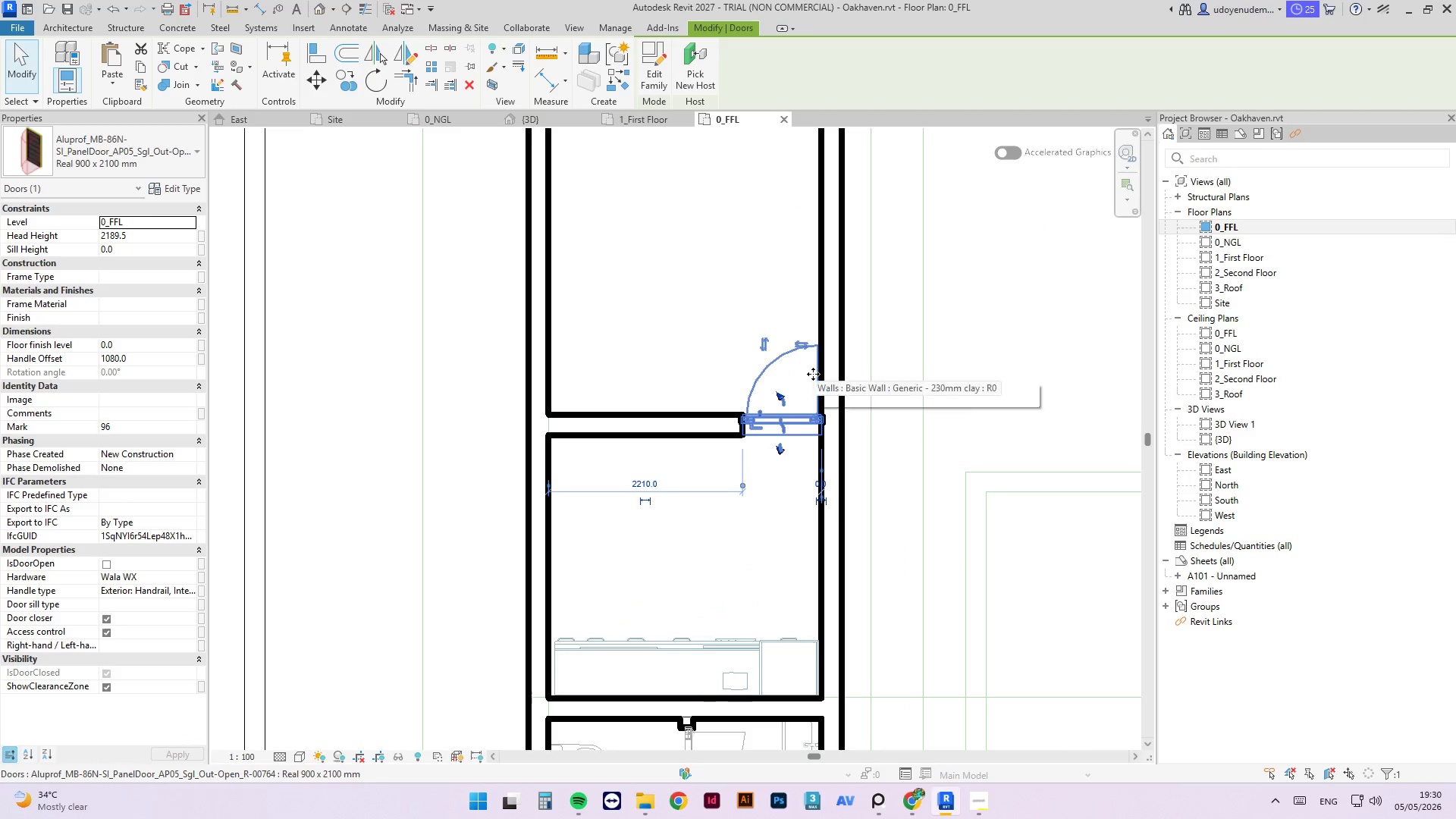 
scroll: coordinate [750, 386], scroll_direction: up, amount: 4.0
 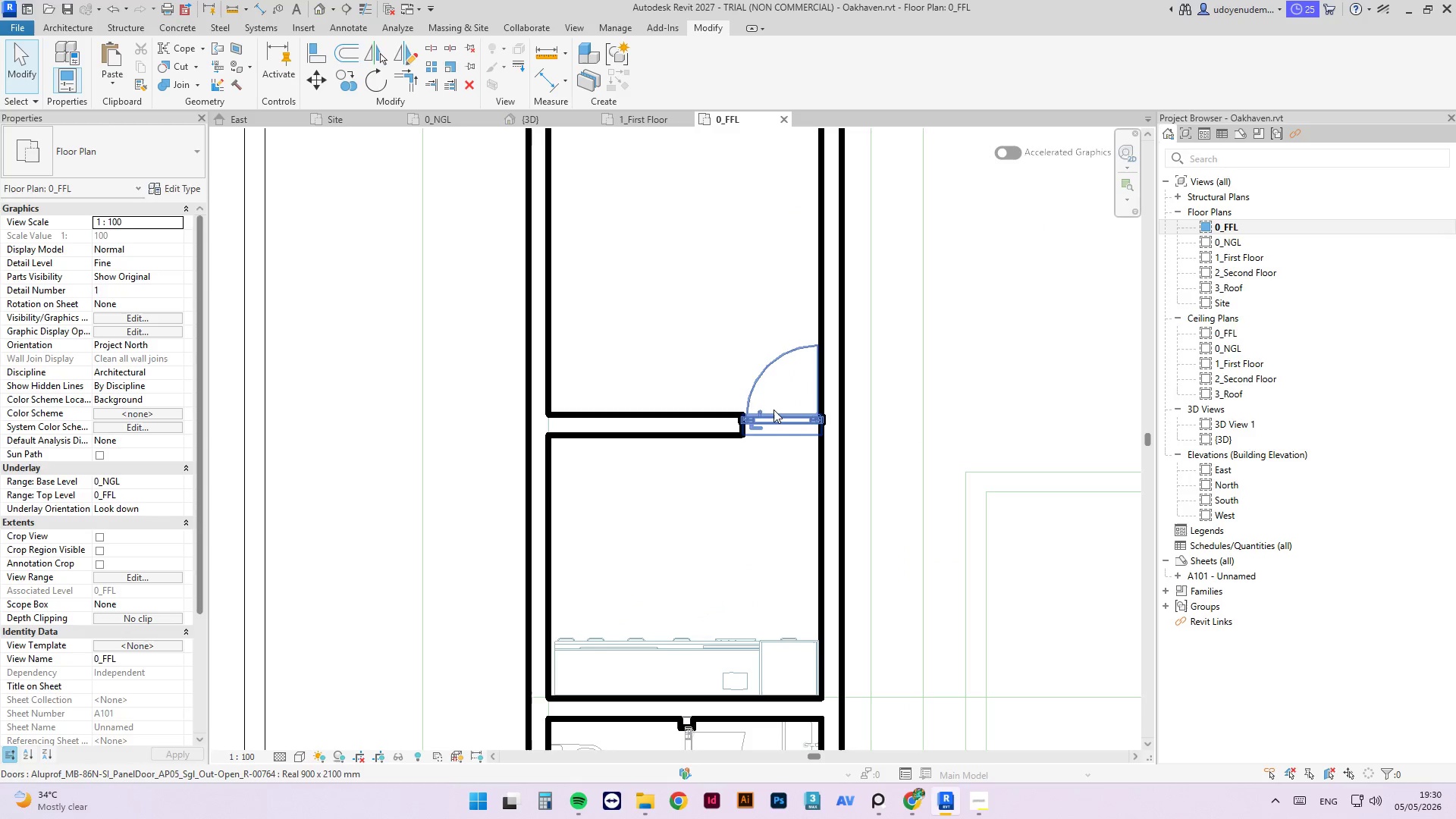 
key(ArrowLeft)
 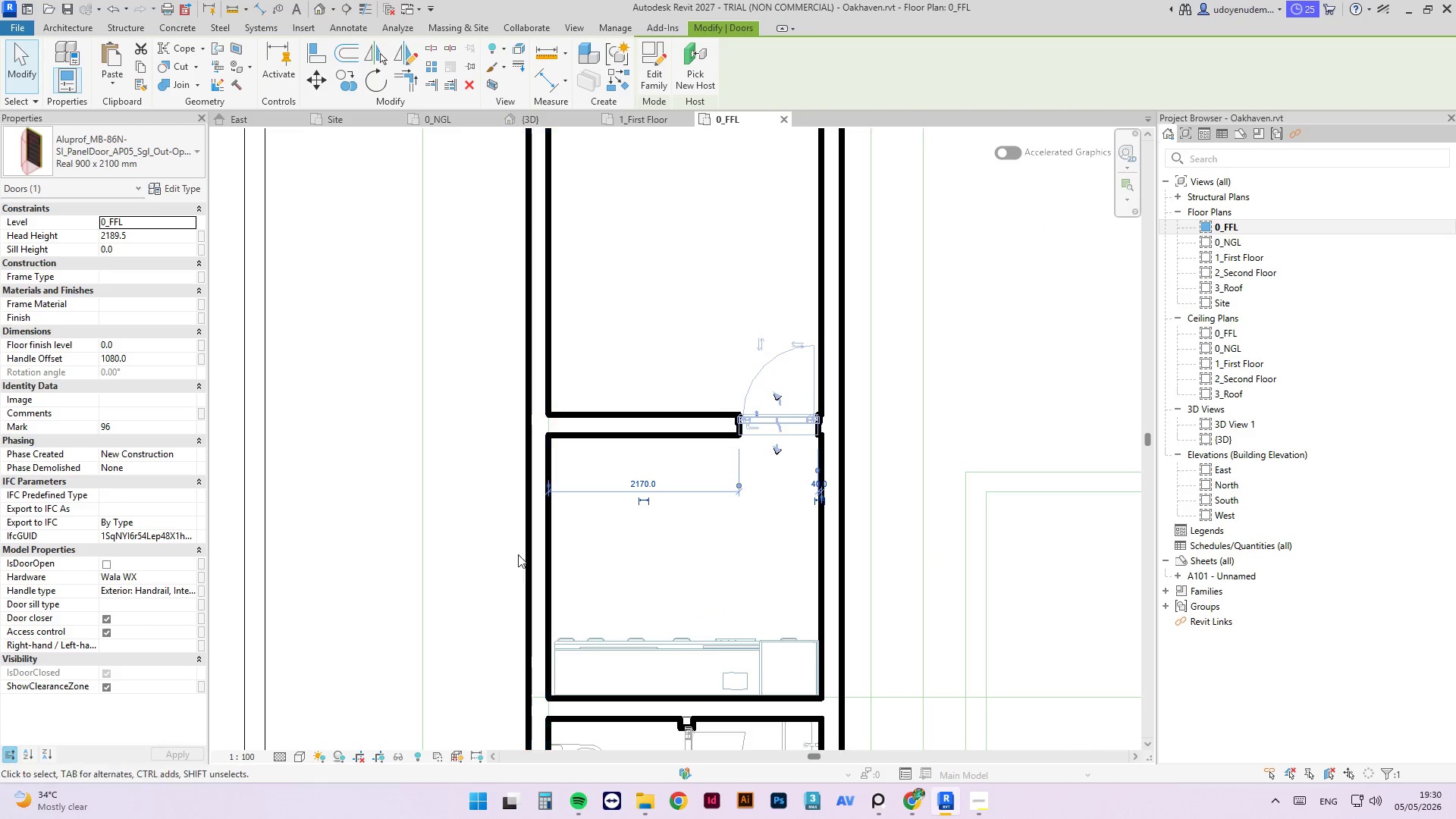 
left_click([595, 662])
 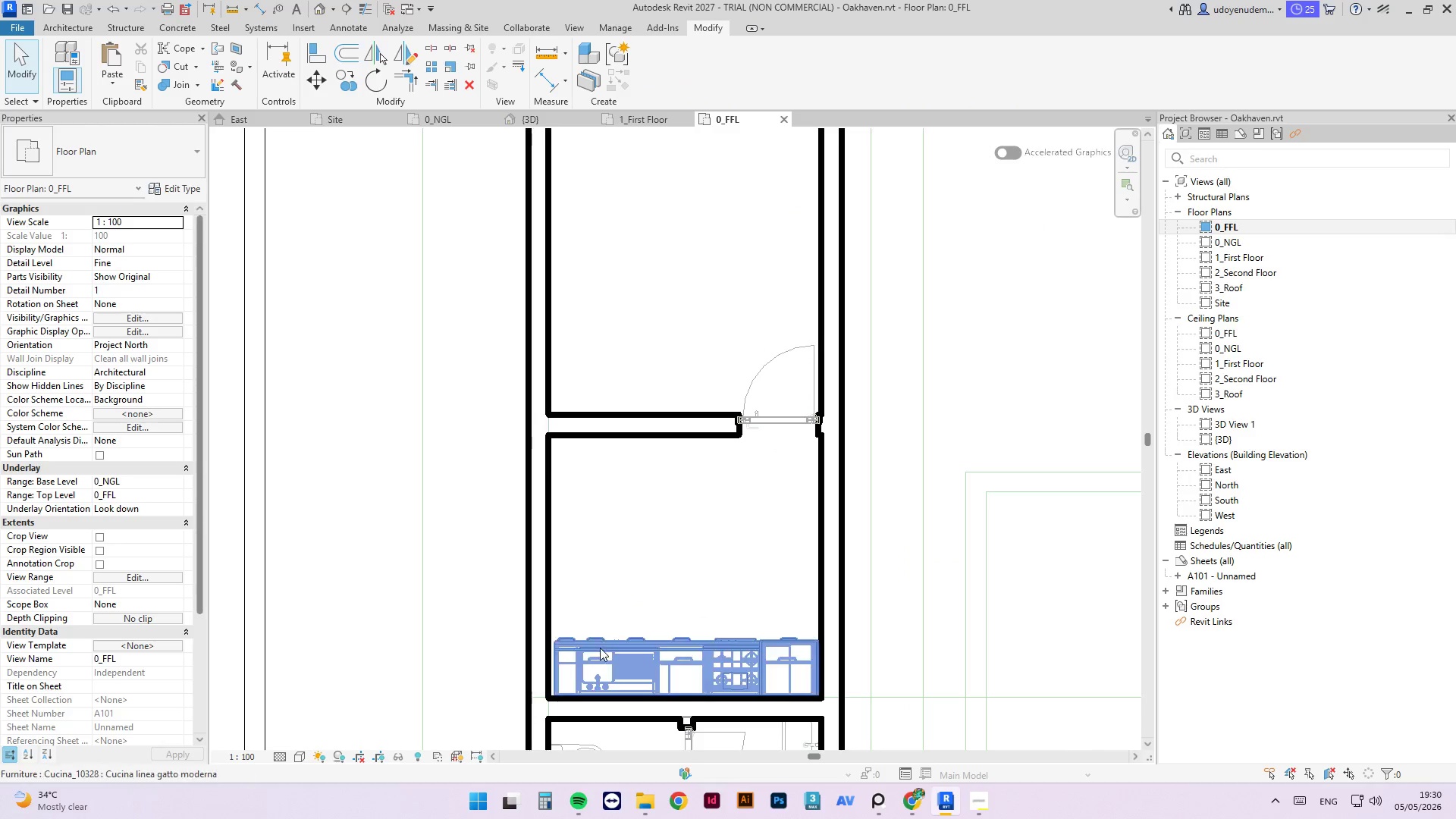 
left_click([604, 638])
 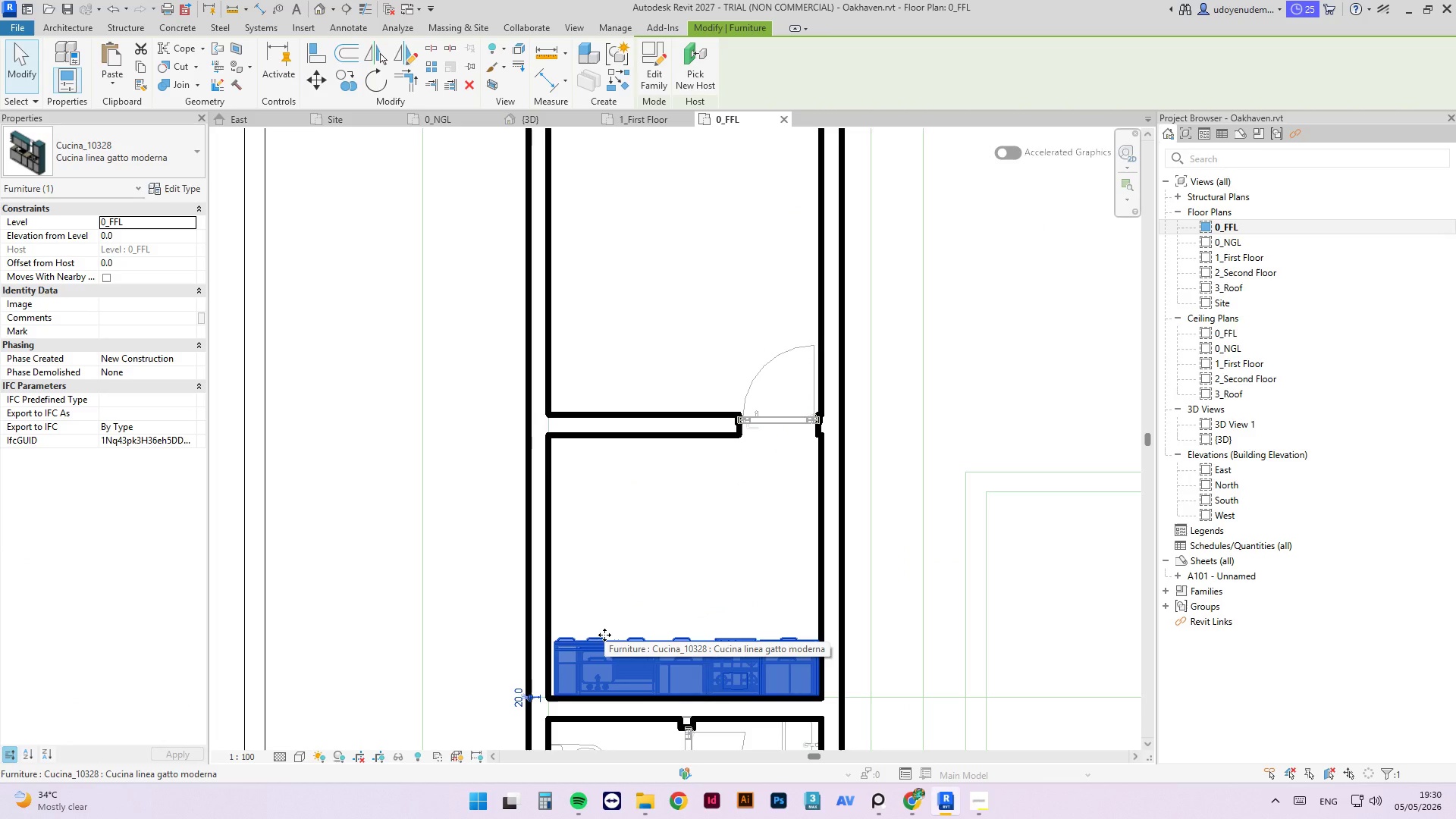 
key(C)
 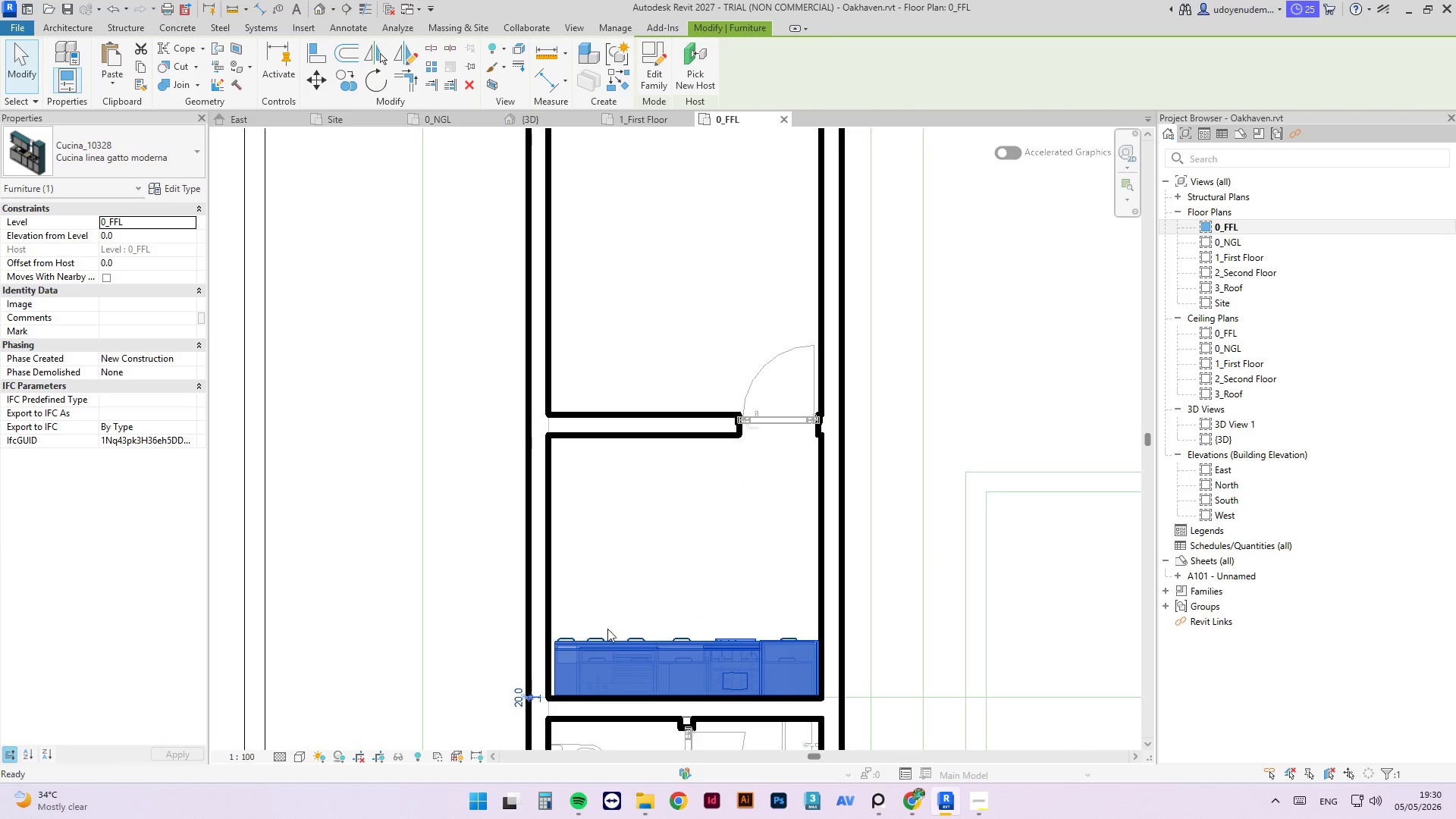 
key(S)
 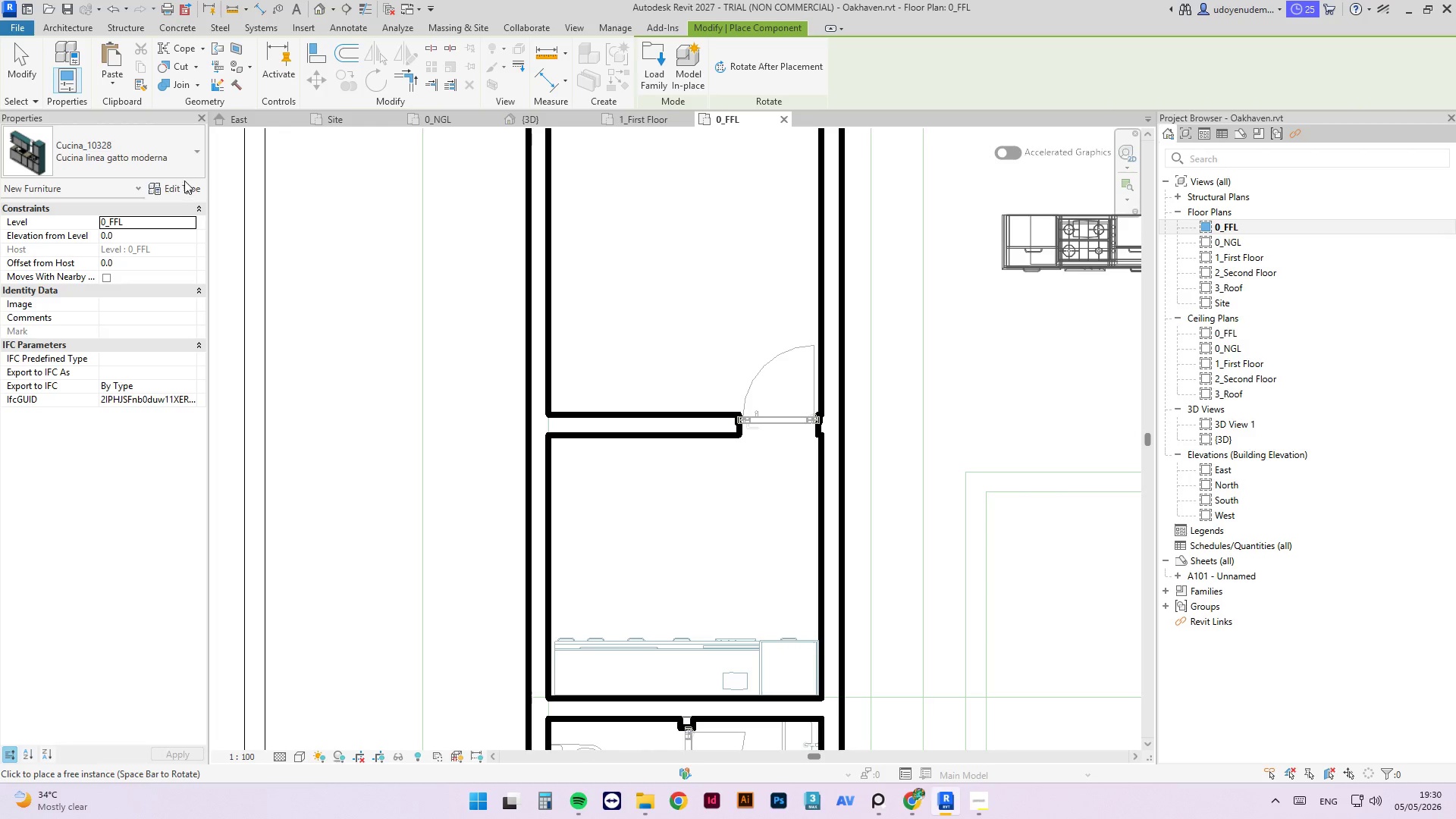 
left_click([150, 140])
 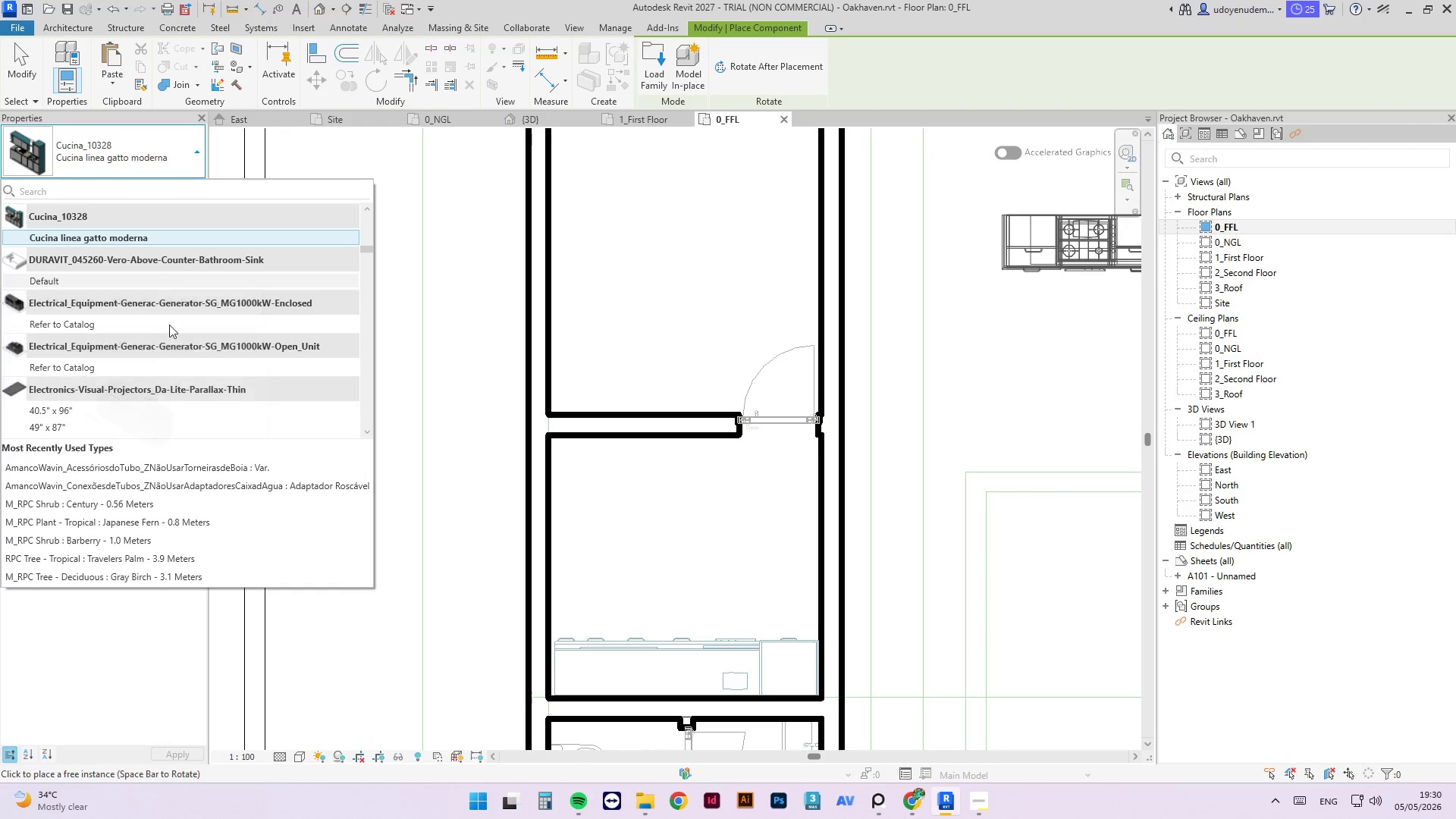 
scroll: coordinate [282, 307], scroll_direction: down, amount: 36.0
 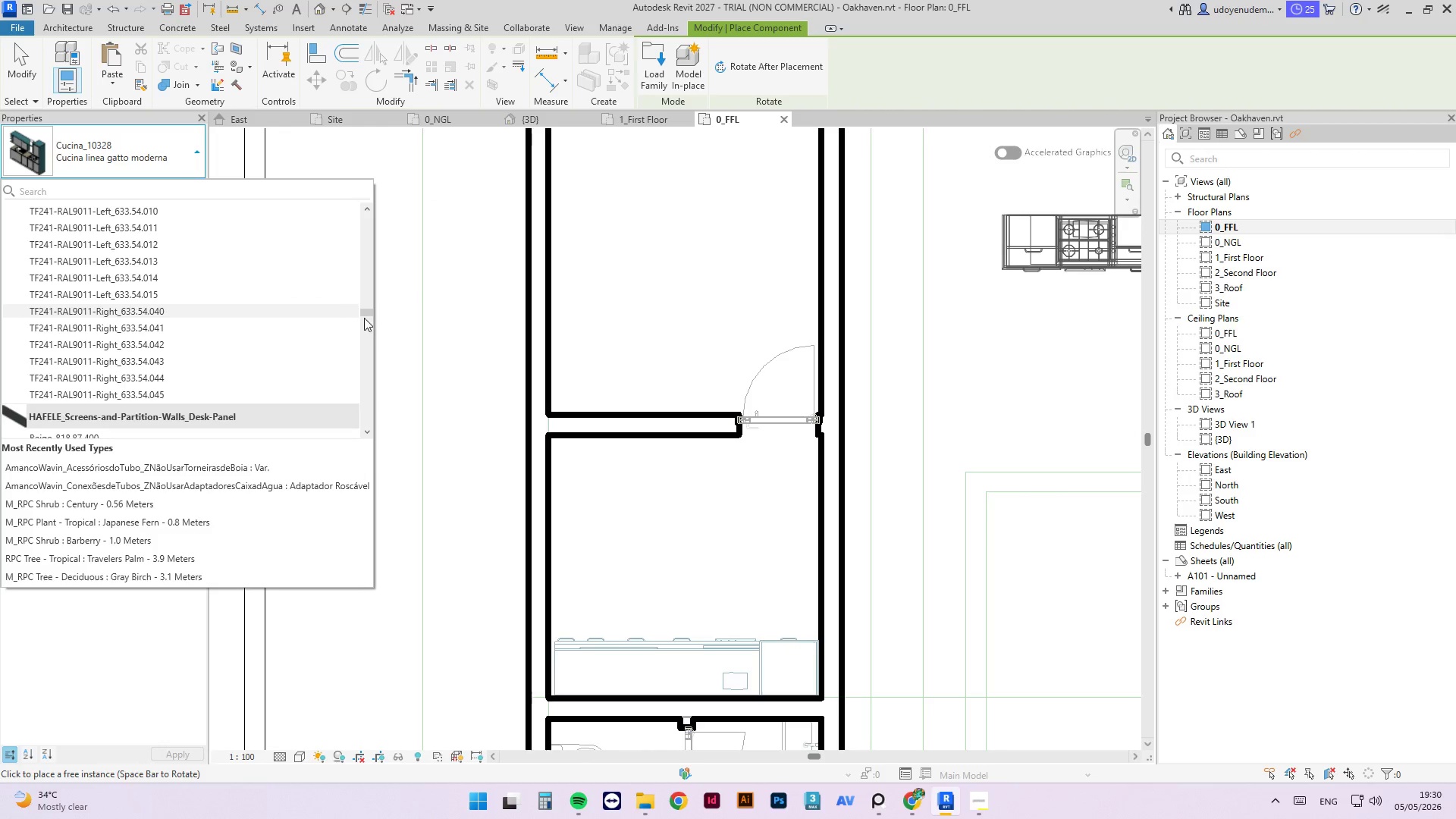 
left_click_drag(start_coordinate=[366, 315], to_coordinate=[367, 364])
 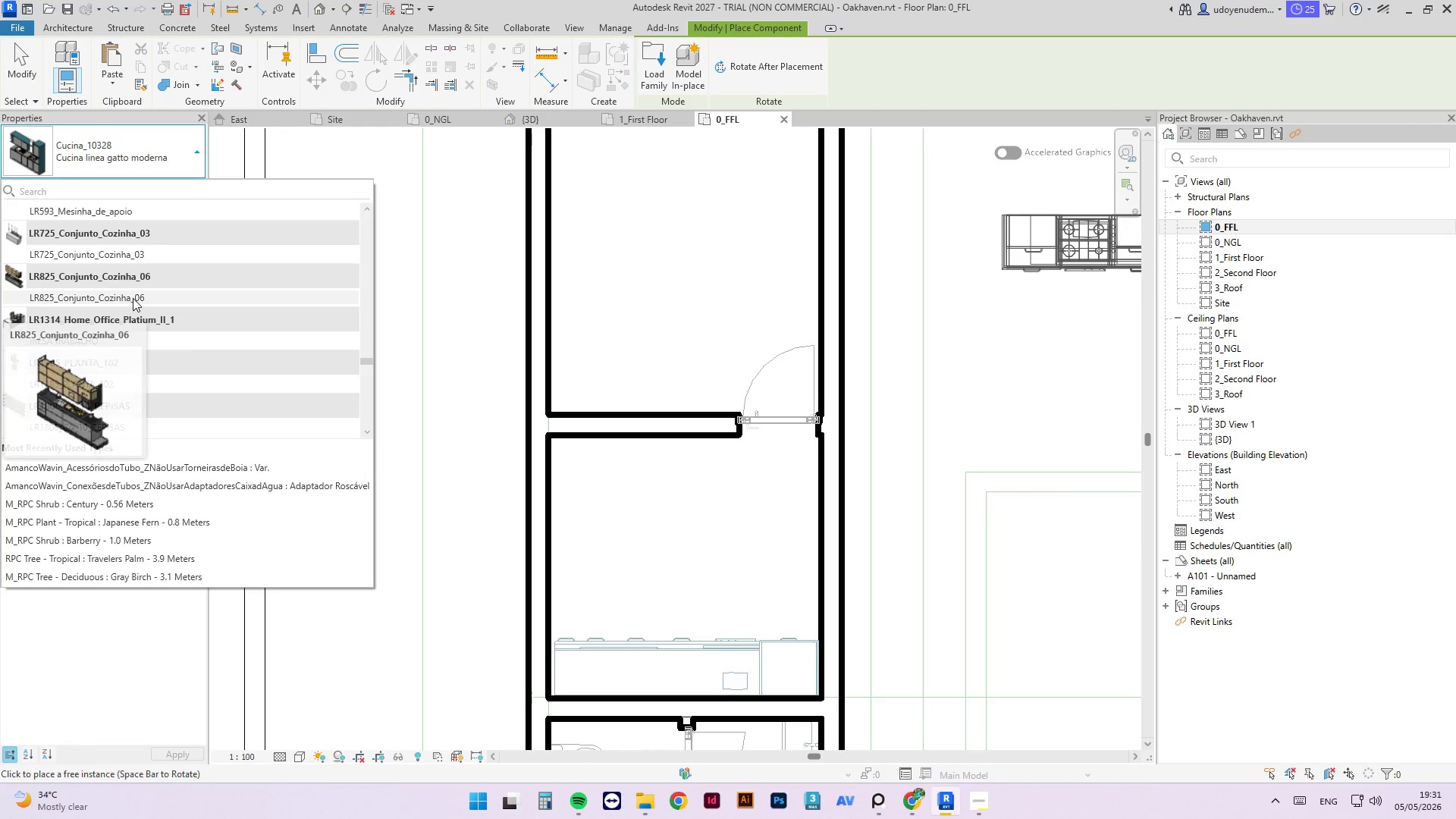 
left_click([133, 298])
 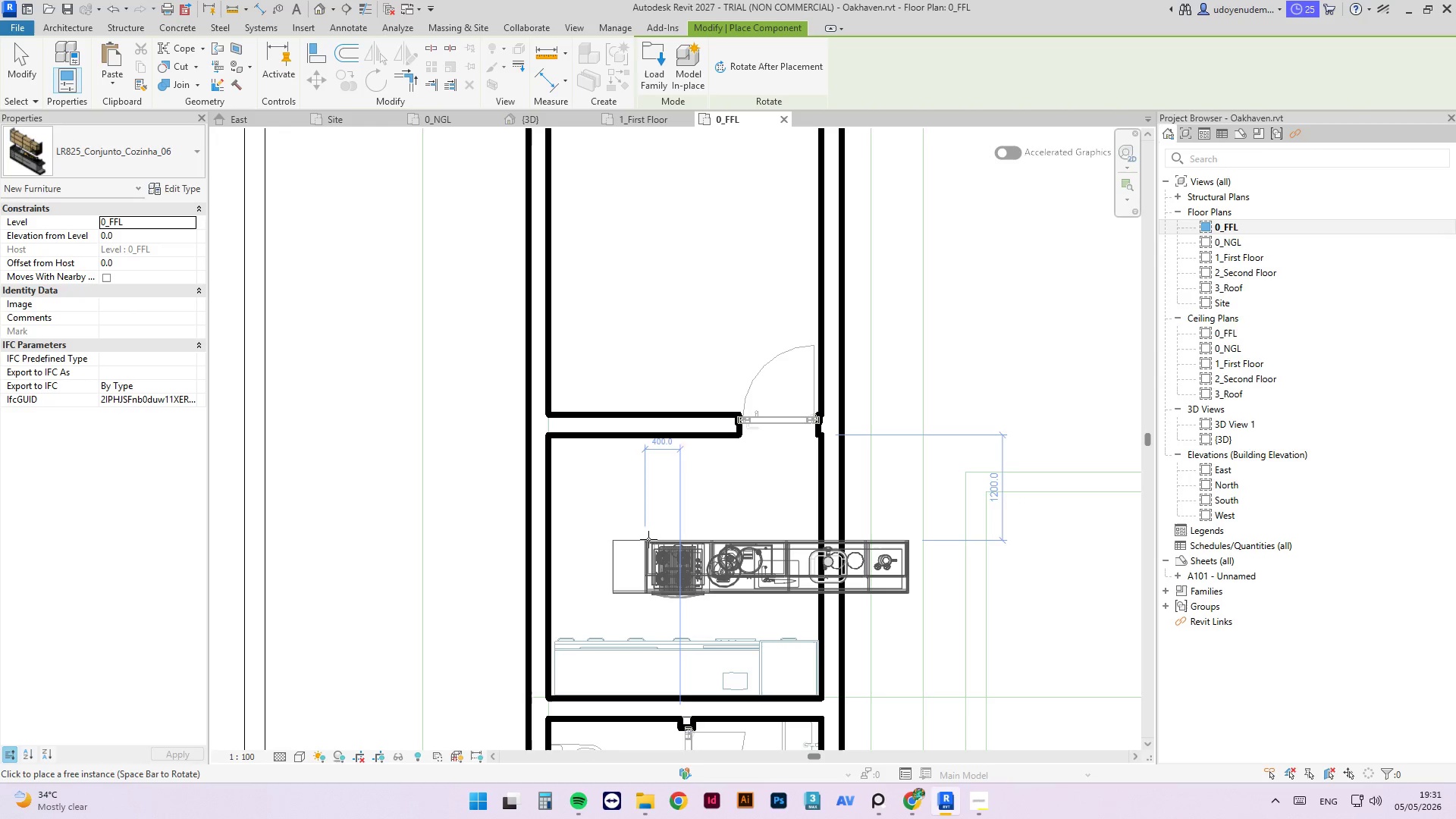 
key(Space)
 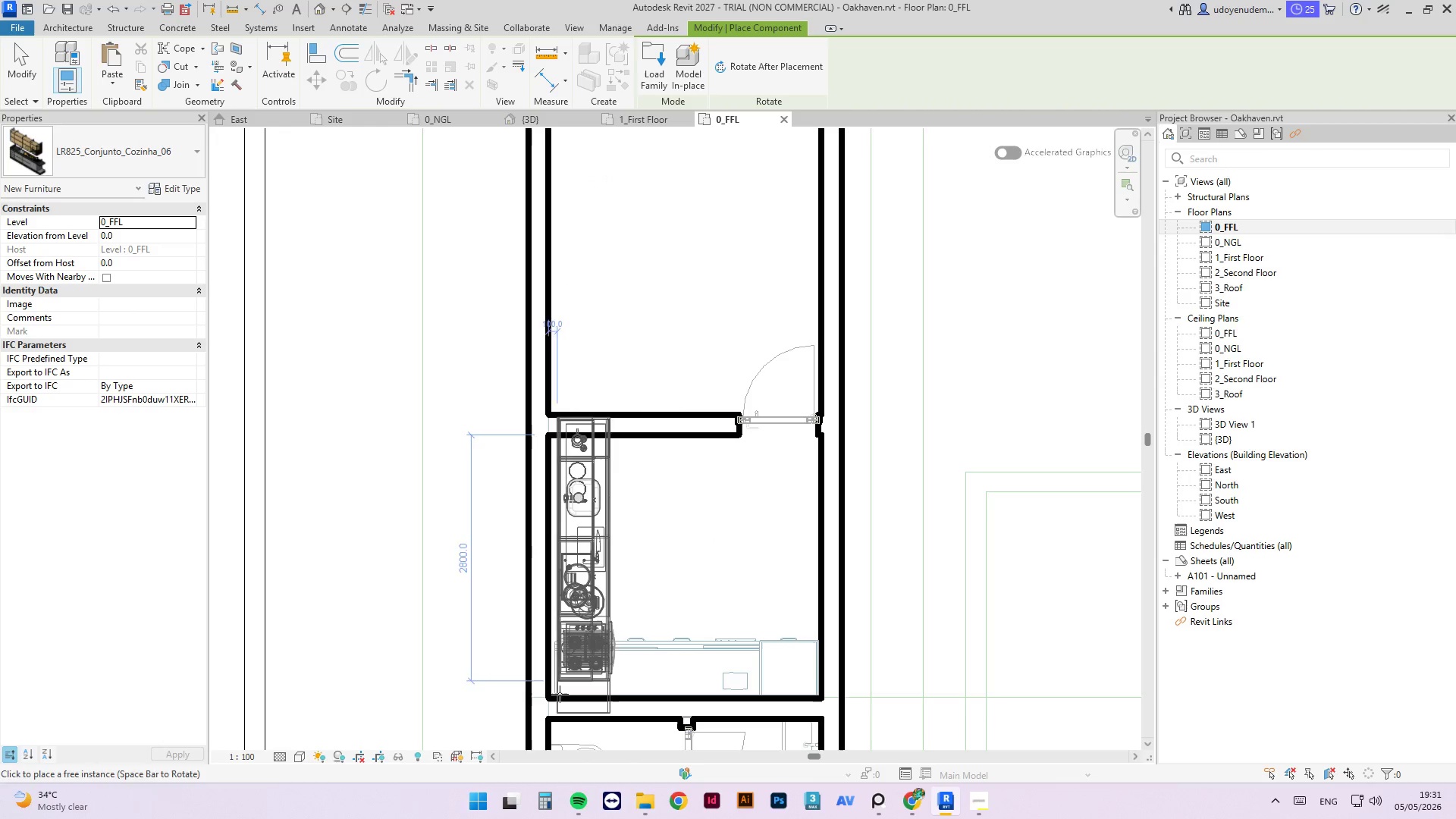 
left_click([555, 698])
 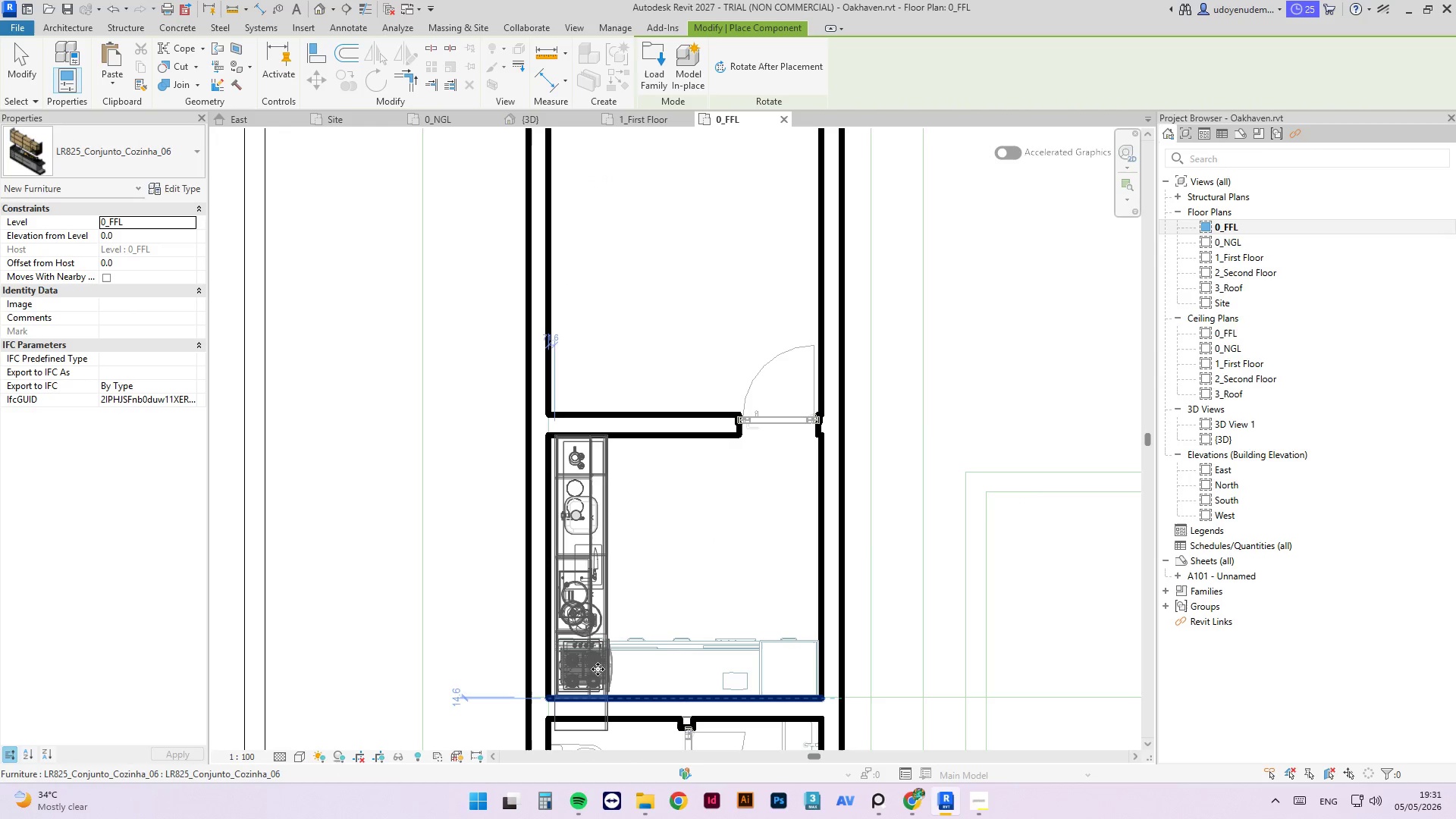 
key(Escape)
 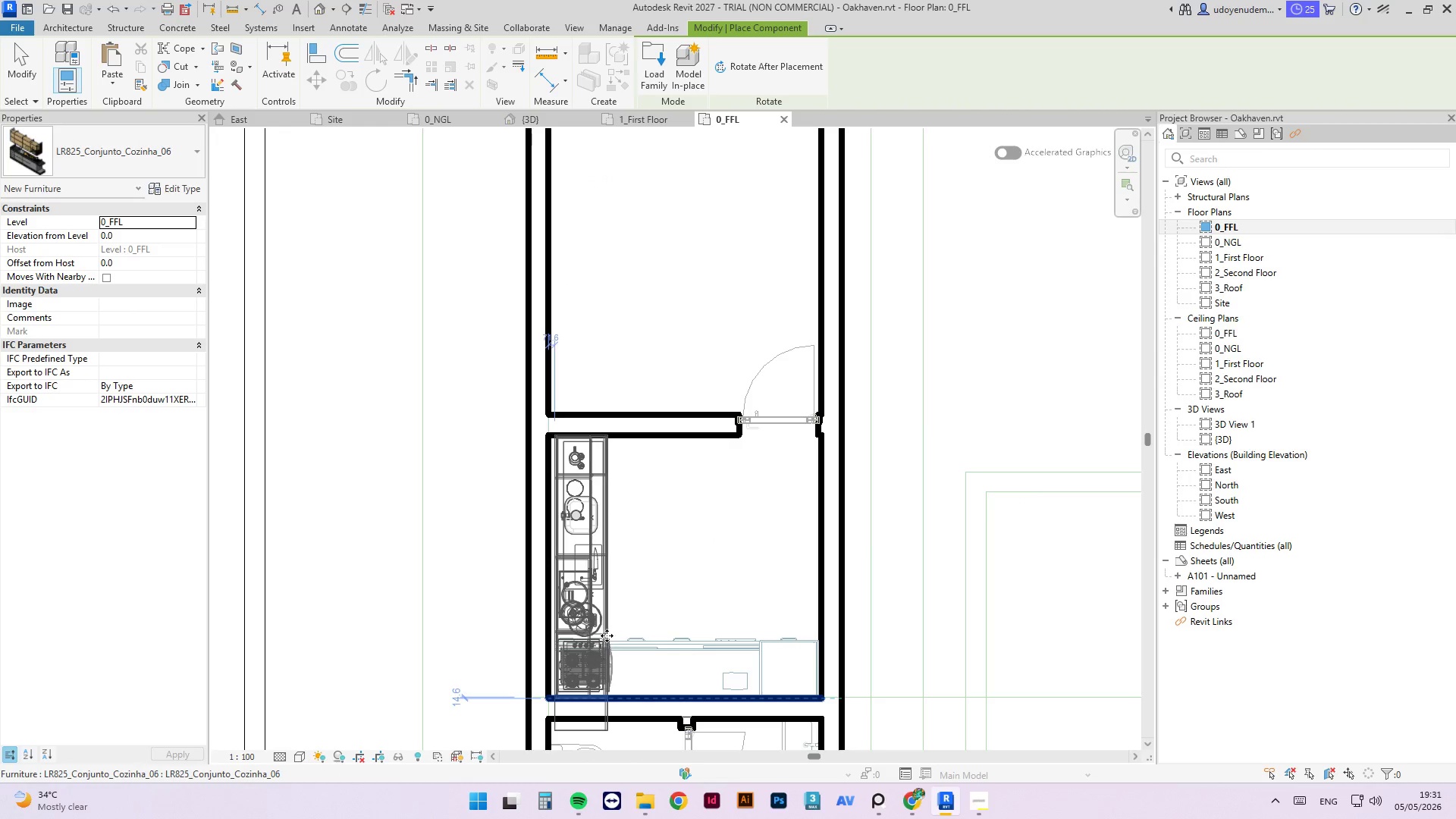 
key(Escape)
 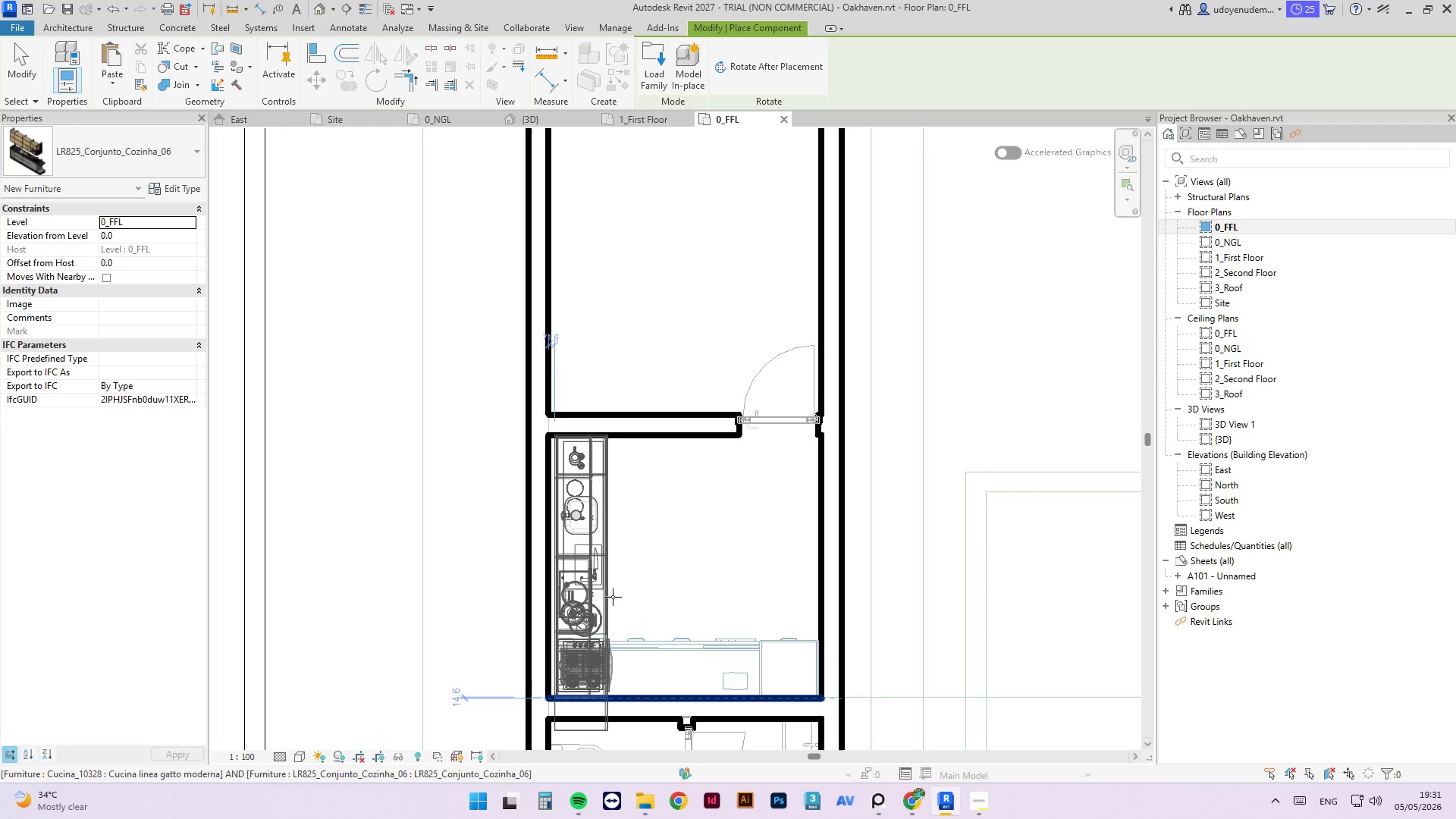 
key(Escape)
 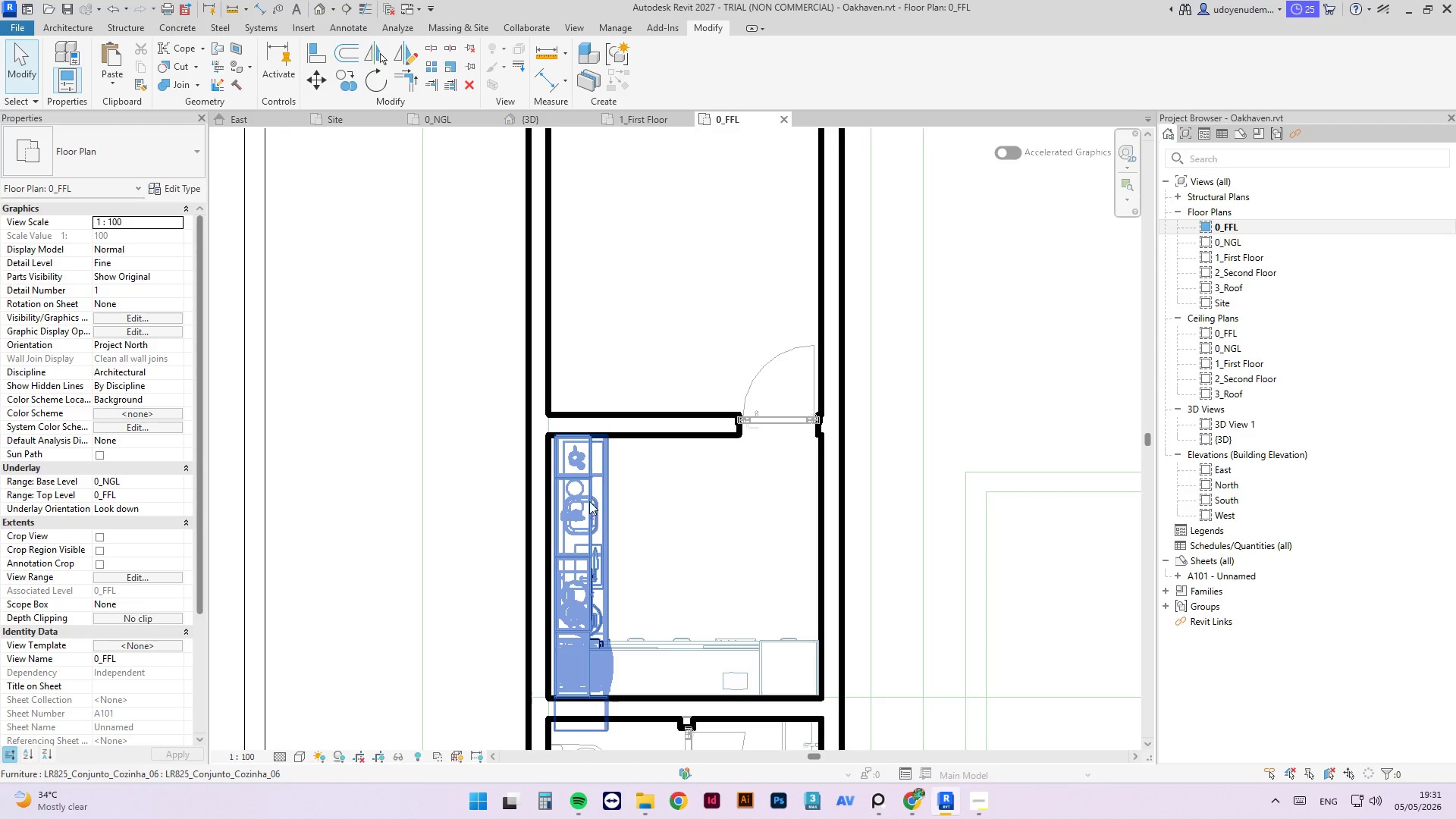 
left_click([587, 499])
 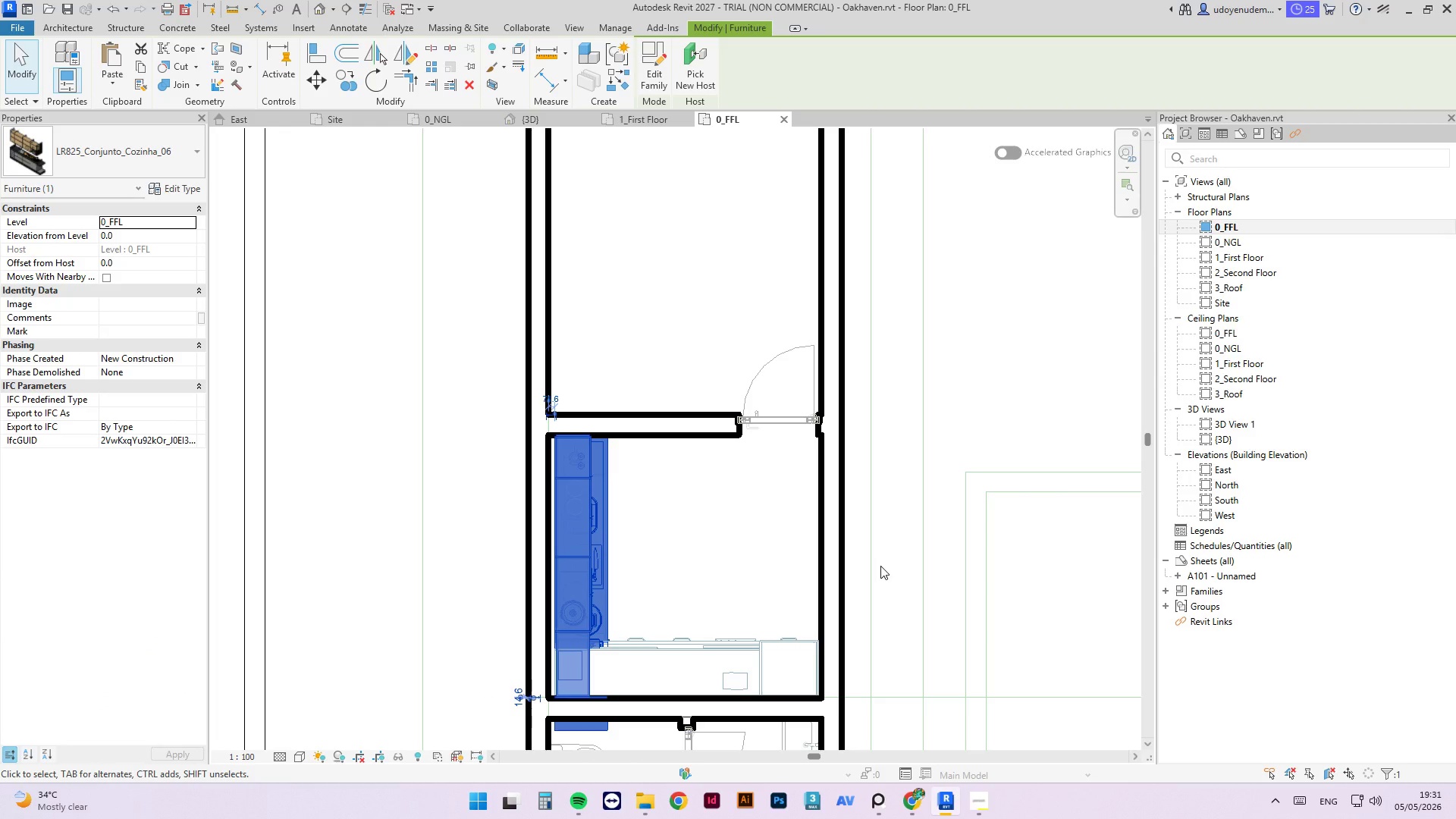 
key(ArrowLeft)
 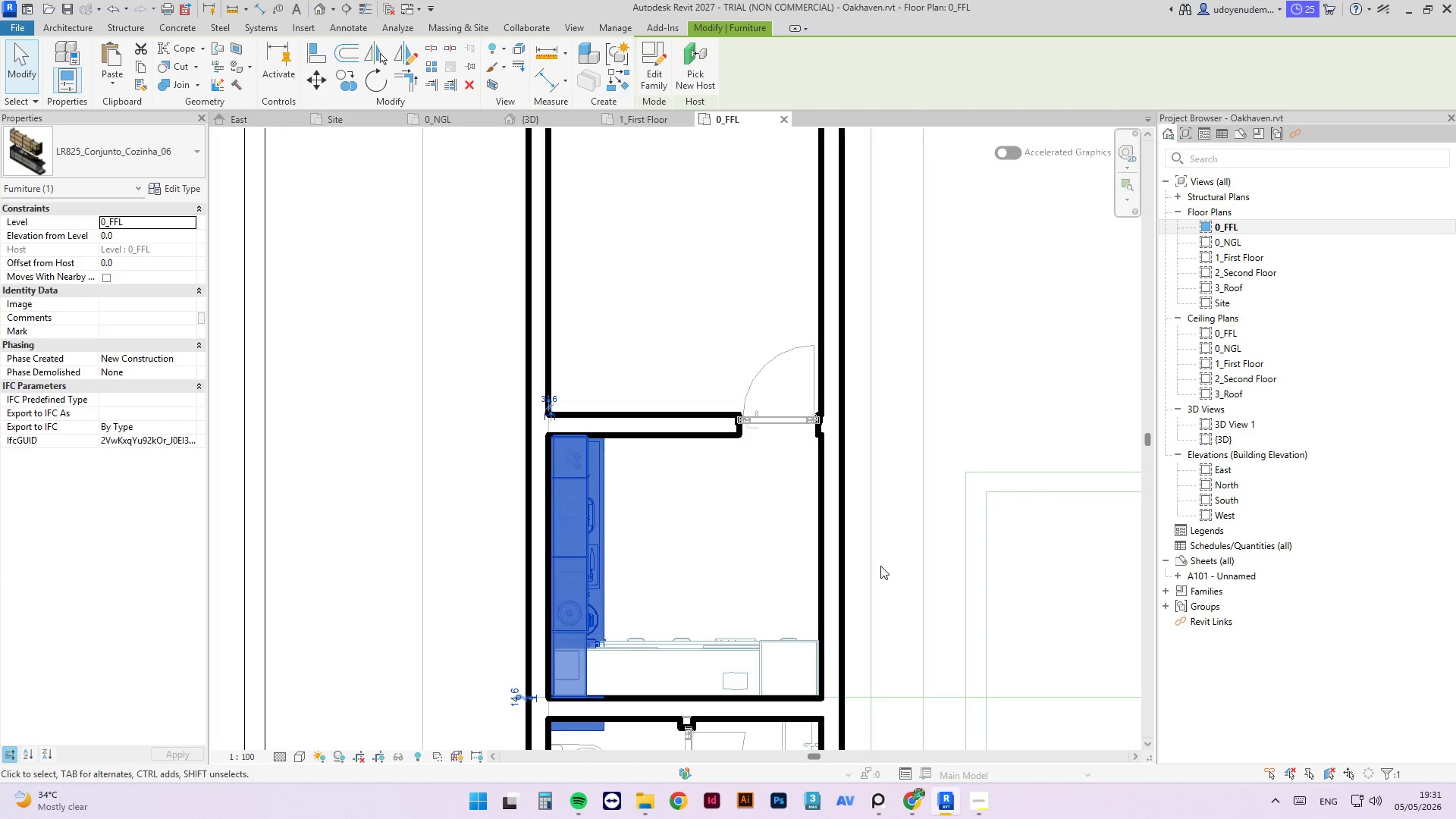 
key(Escape)
 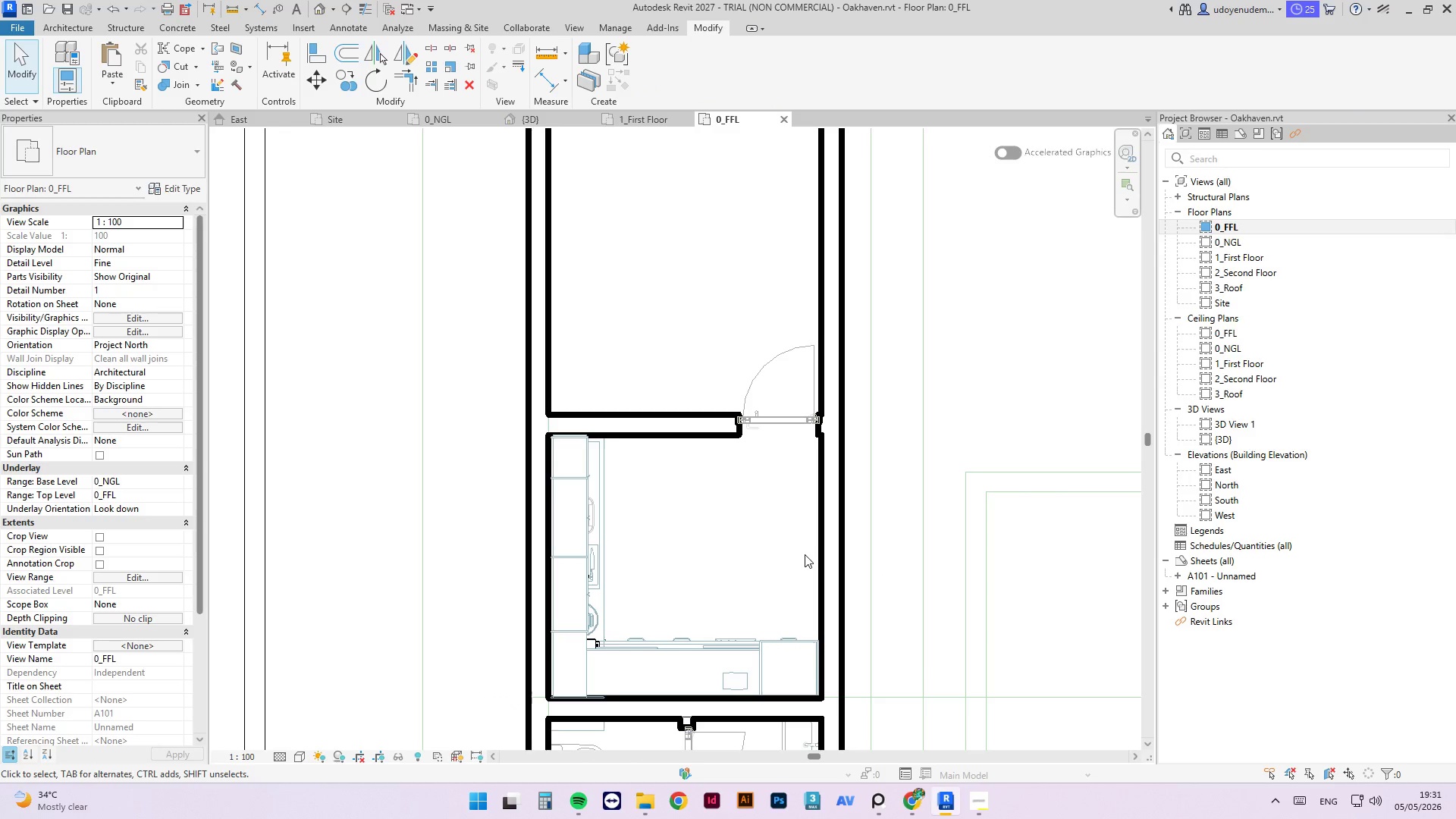 
scroll: coordinate [792, 574], scroll_direction: down, amount: 3.0
 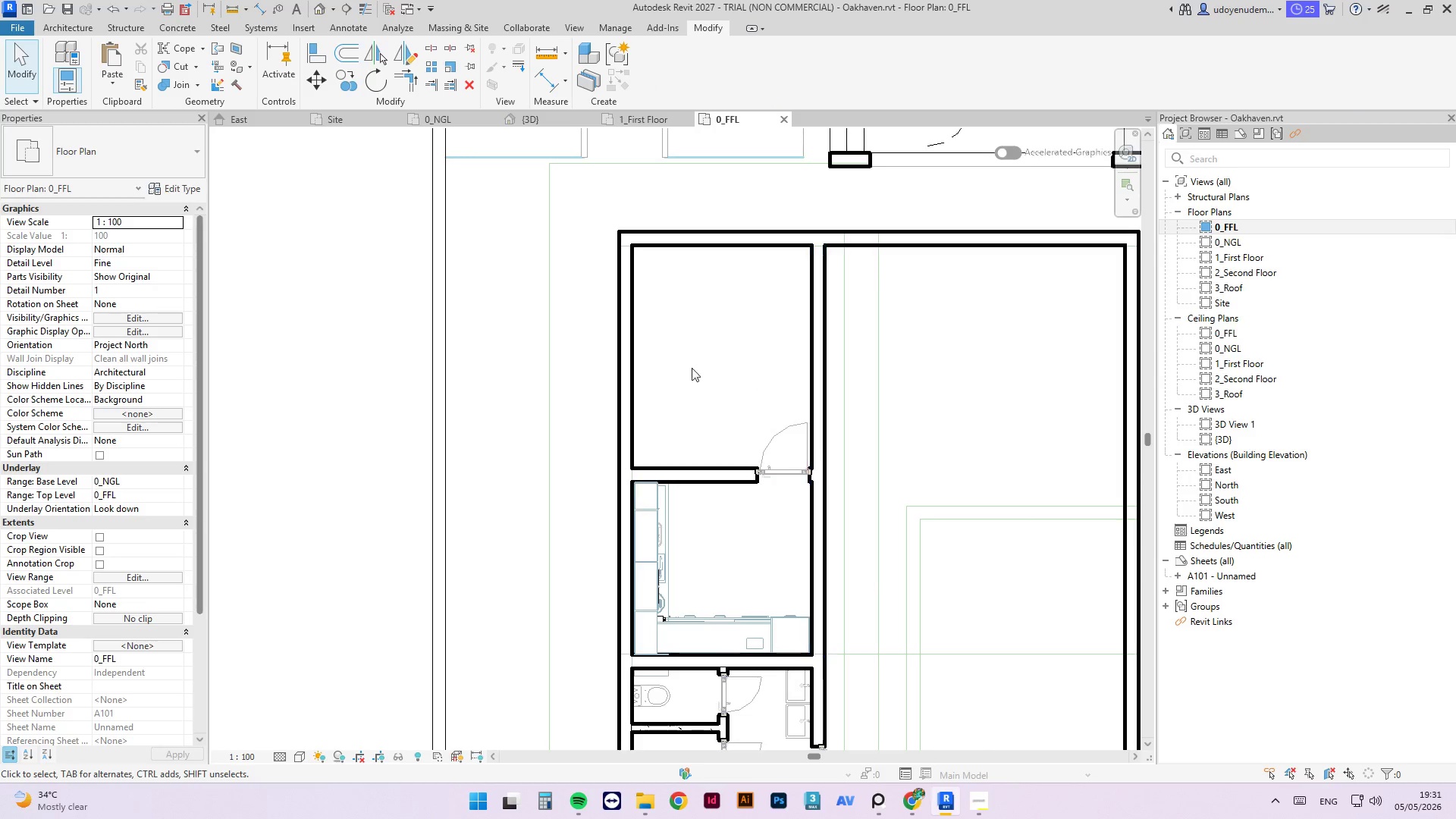 
scroll: coordinate [681, 331], scroll_direction: up, amount: 2.0
 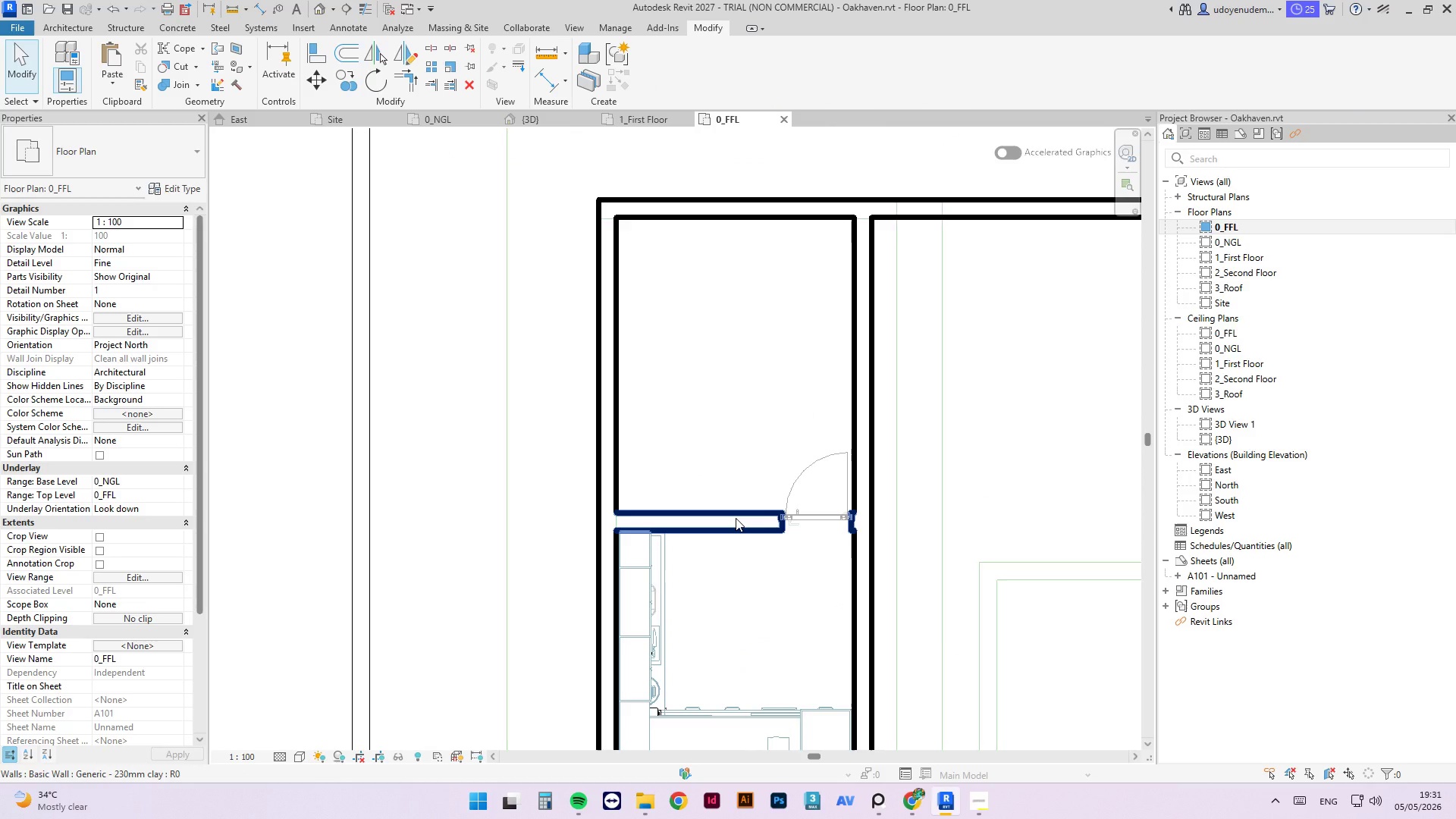 
left_click([736, 518])
 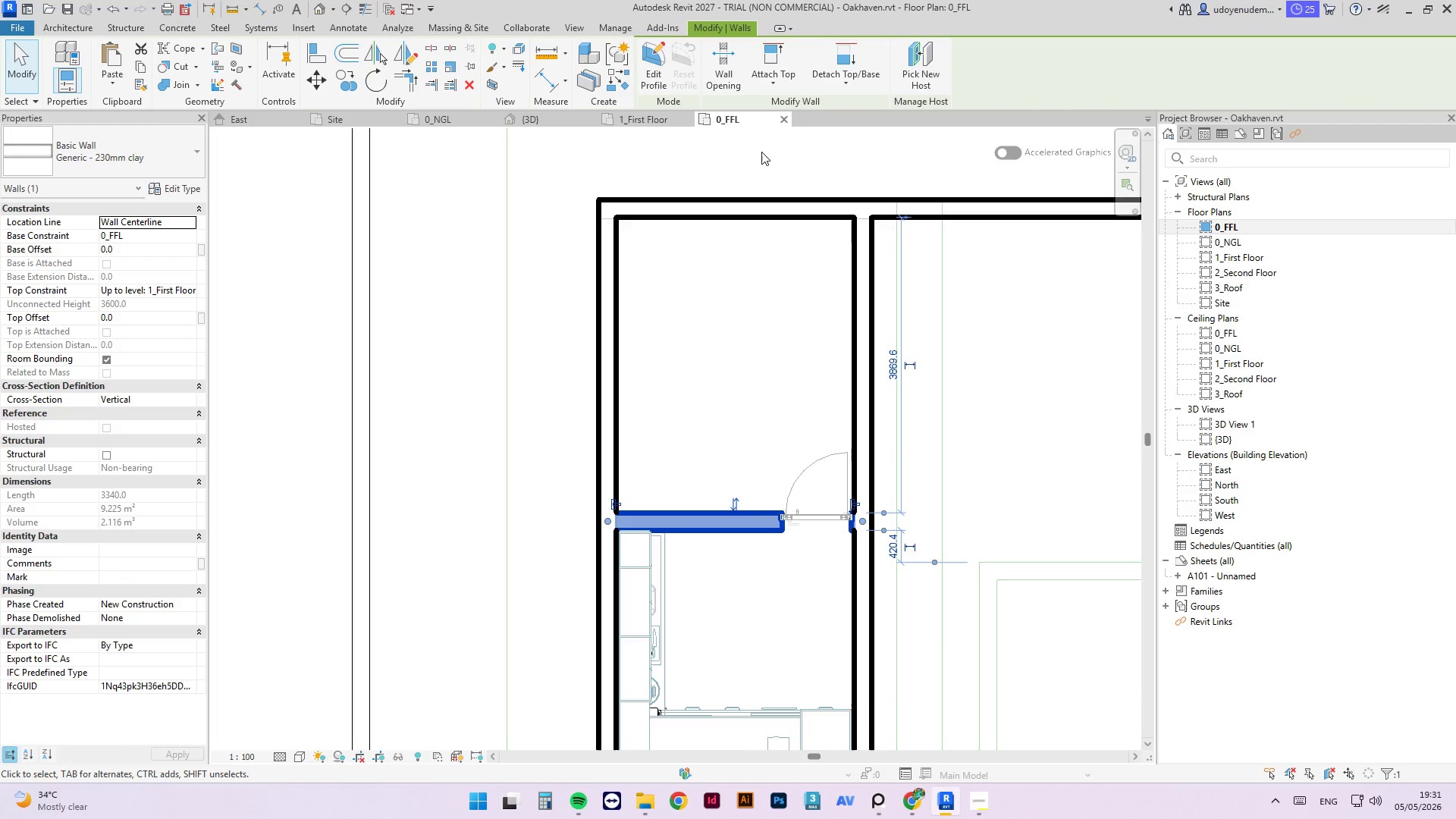 
key(Escape)
 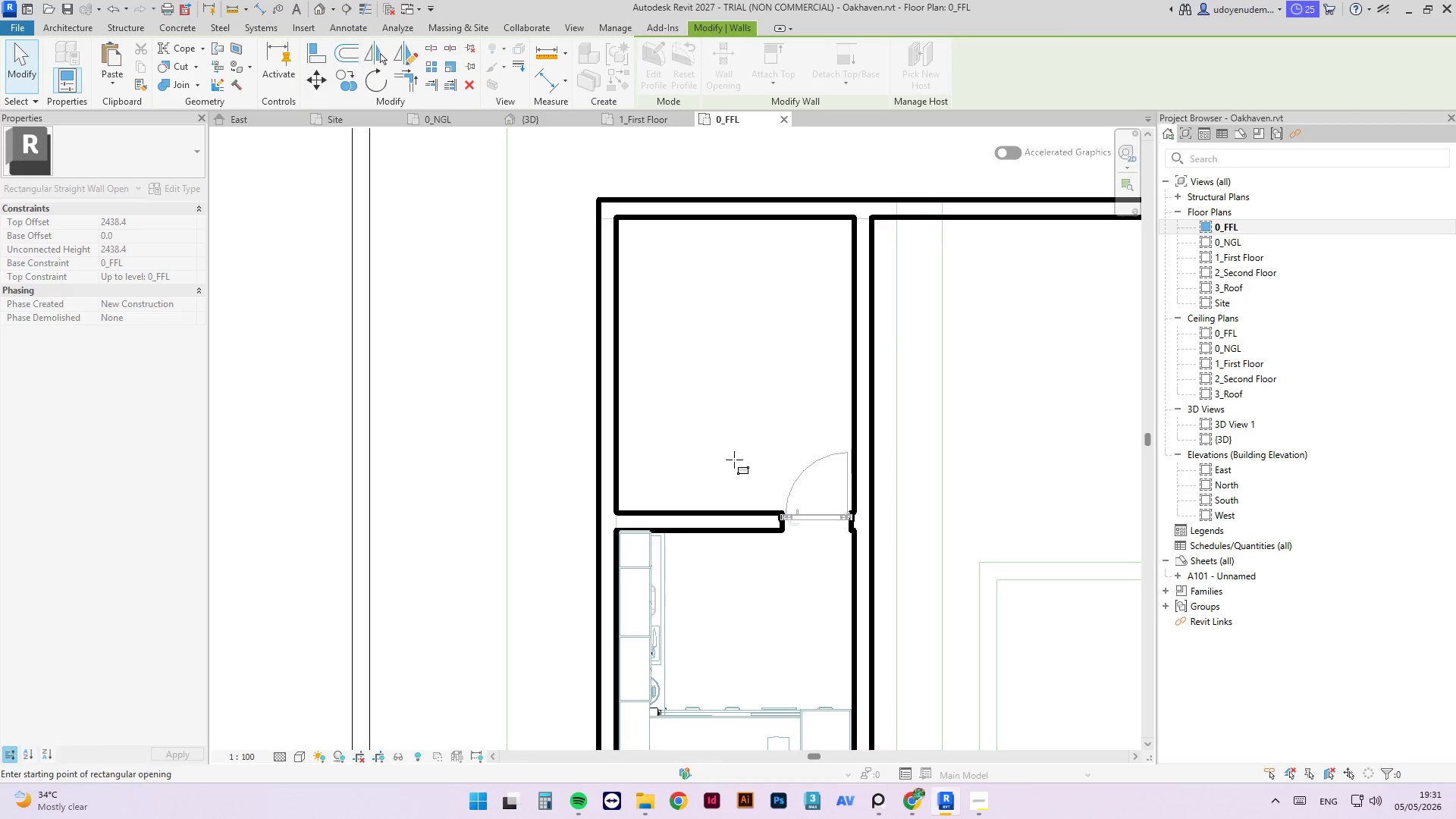 
left_click_drag(start_coordinate=[677, 513], to_coordinate=[755, 538])
 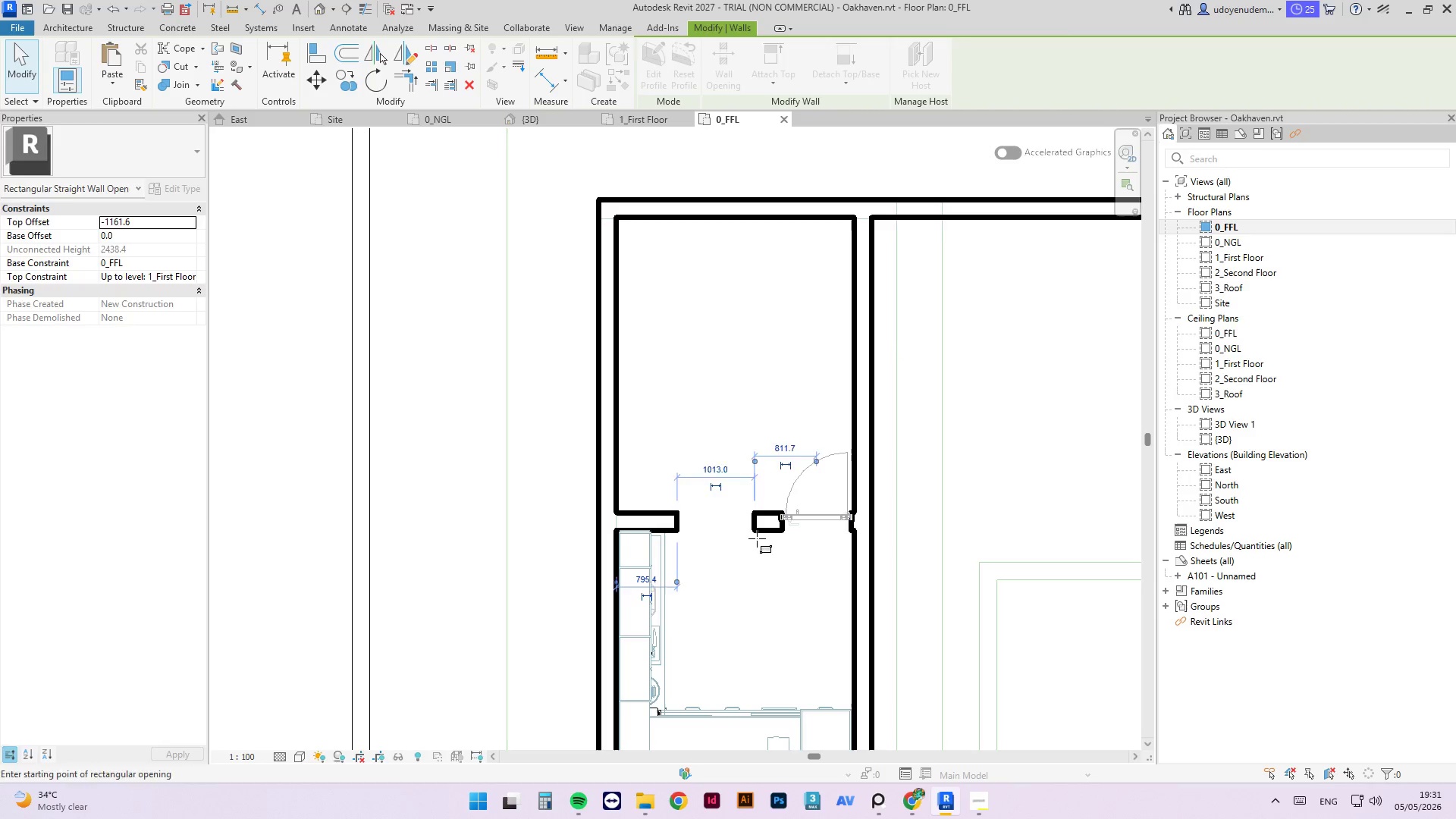 
key(Escape)
 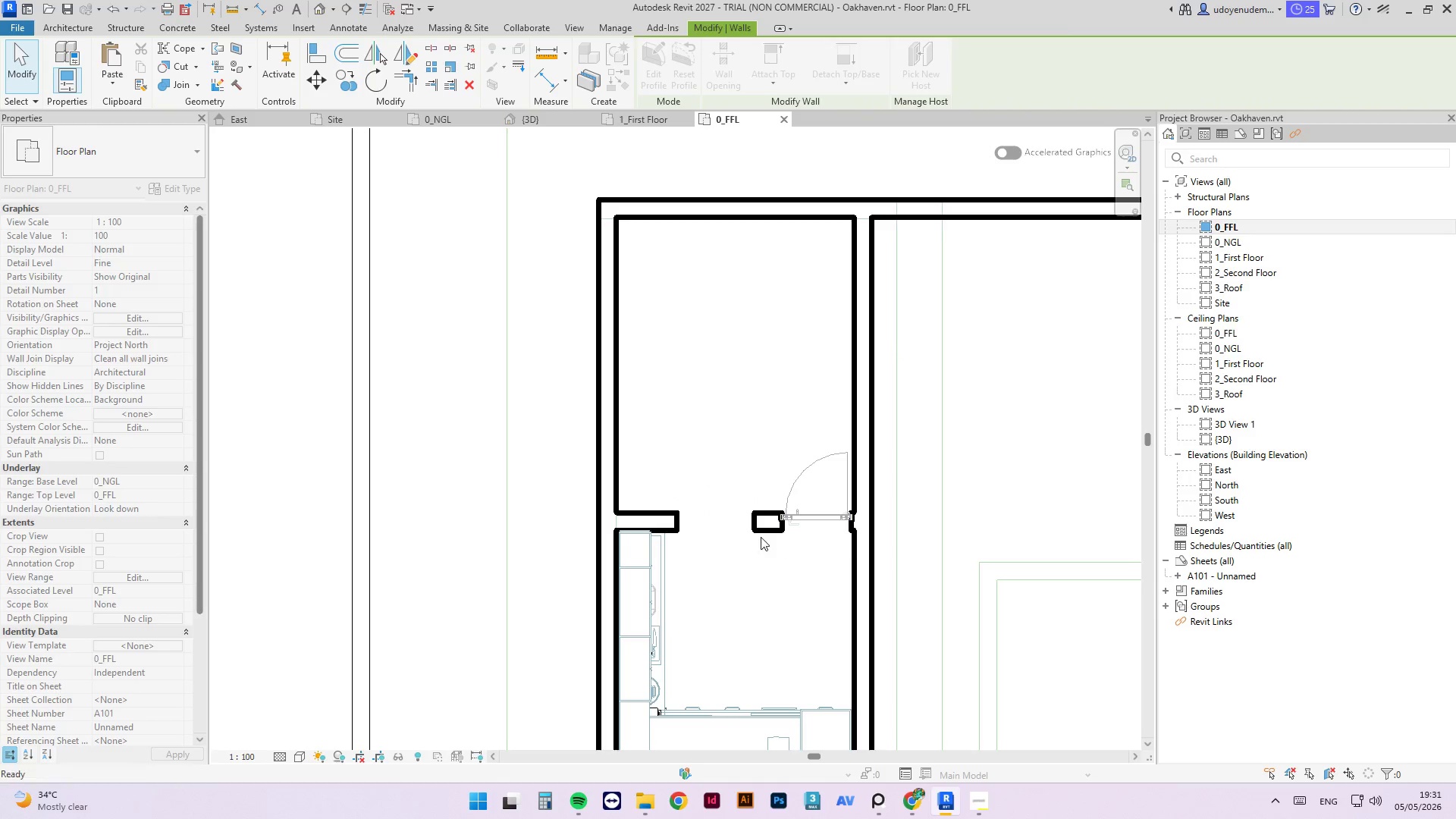 
key(Escape)
 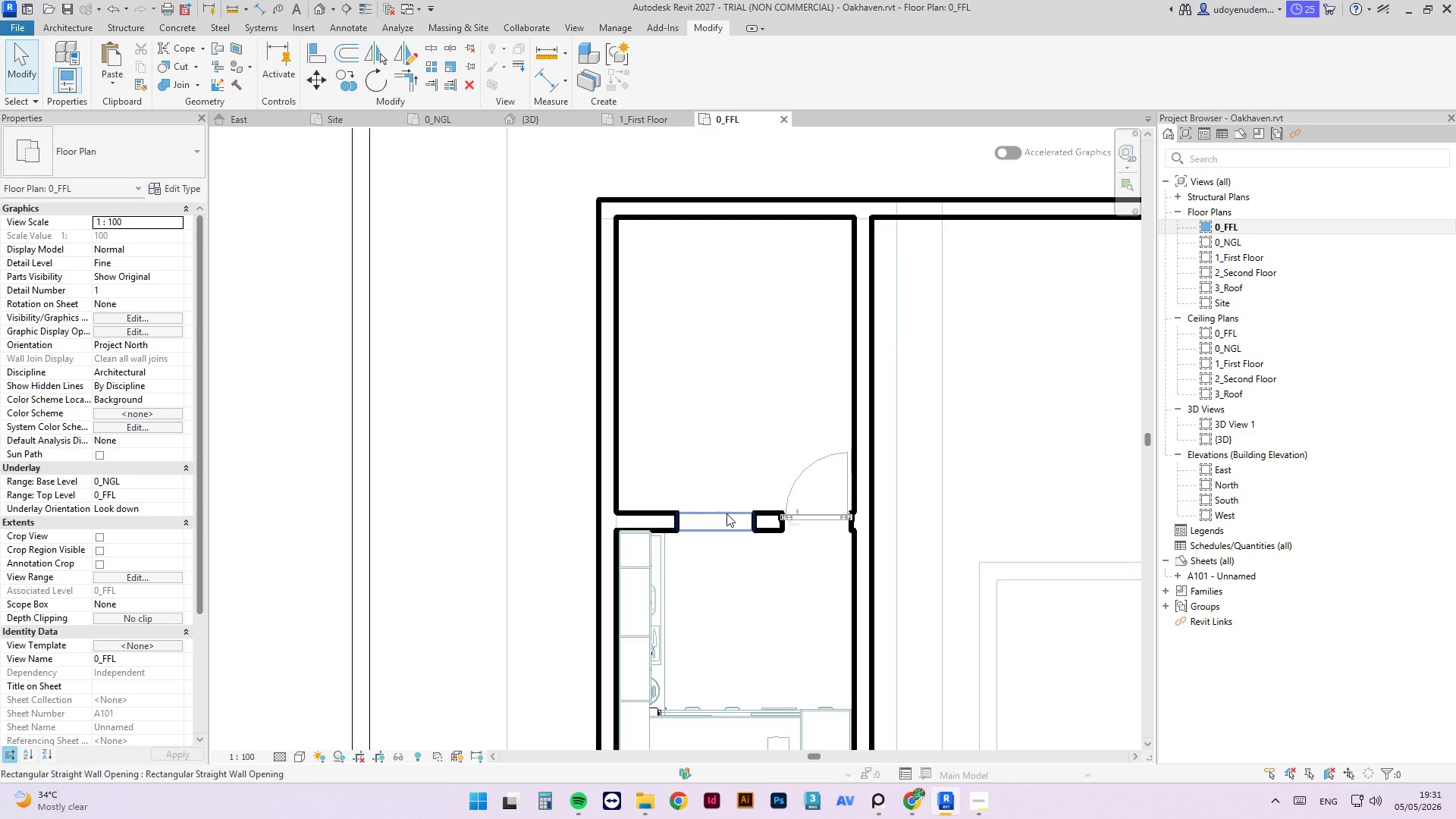 
left_click([726, 514])
 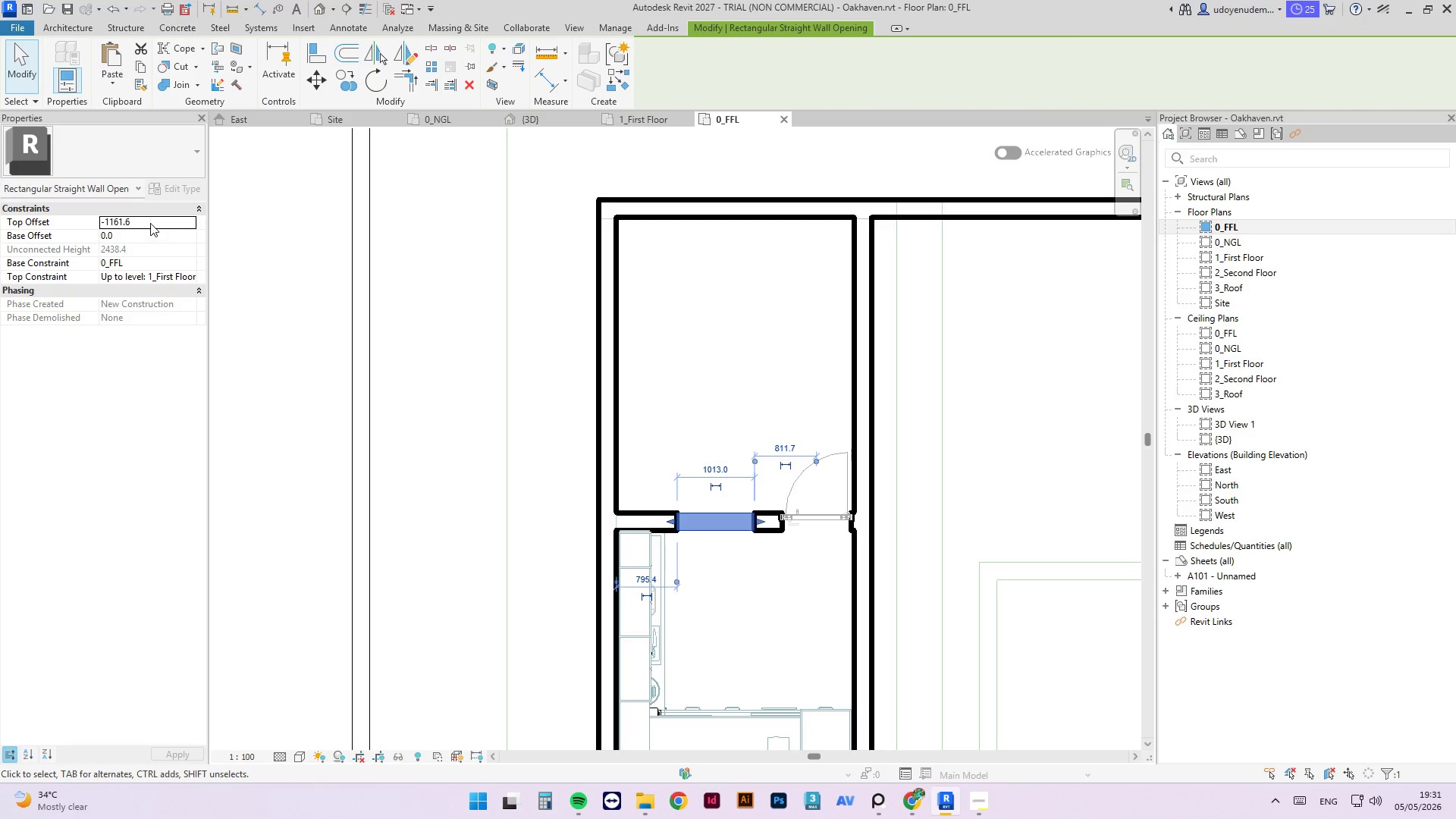 
left_click([149, 234])
 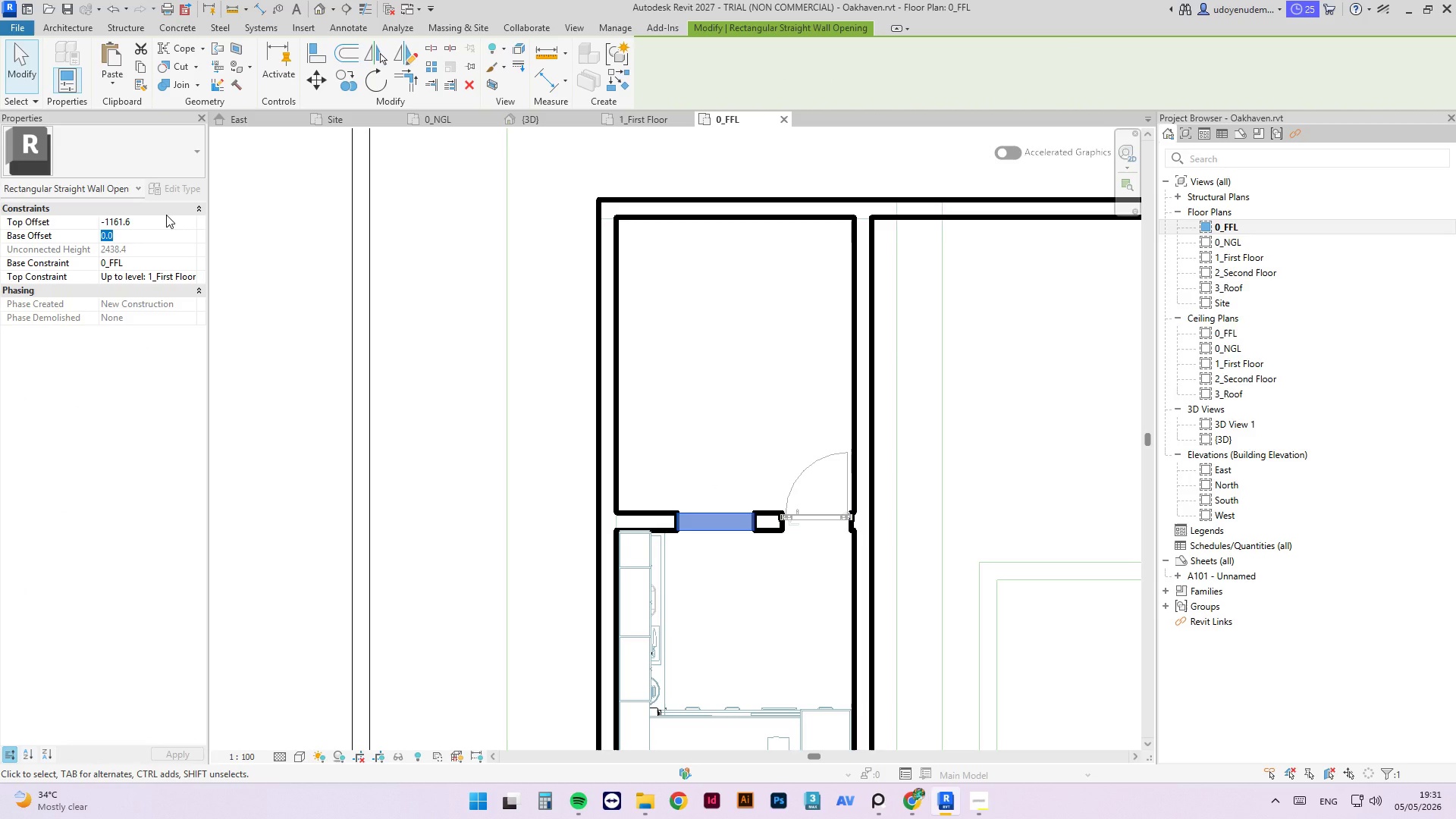 
key(Numpad9)
 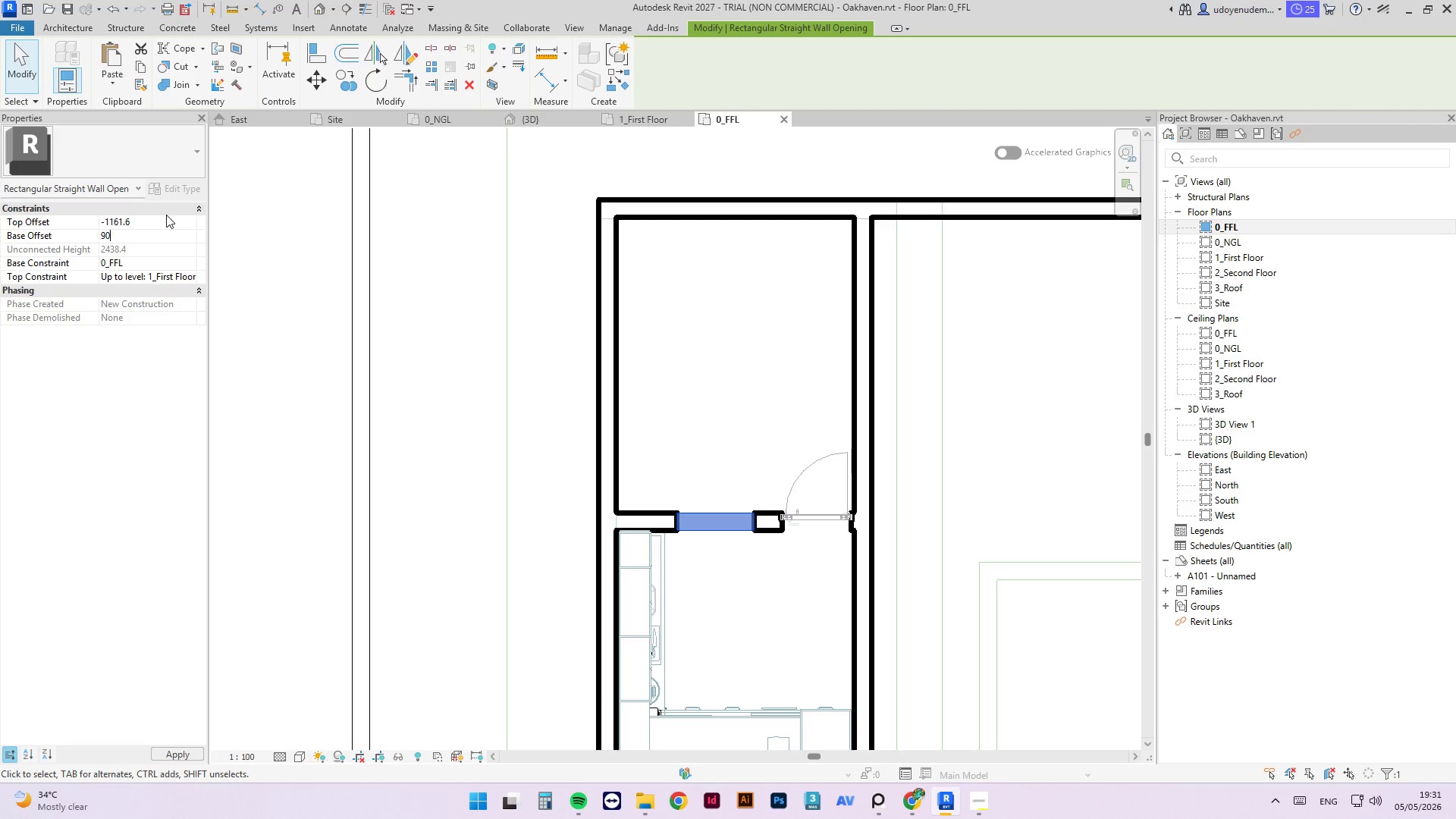 
key(Numpad0)
 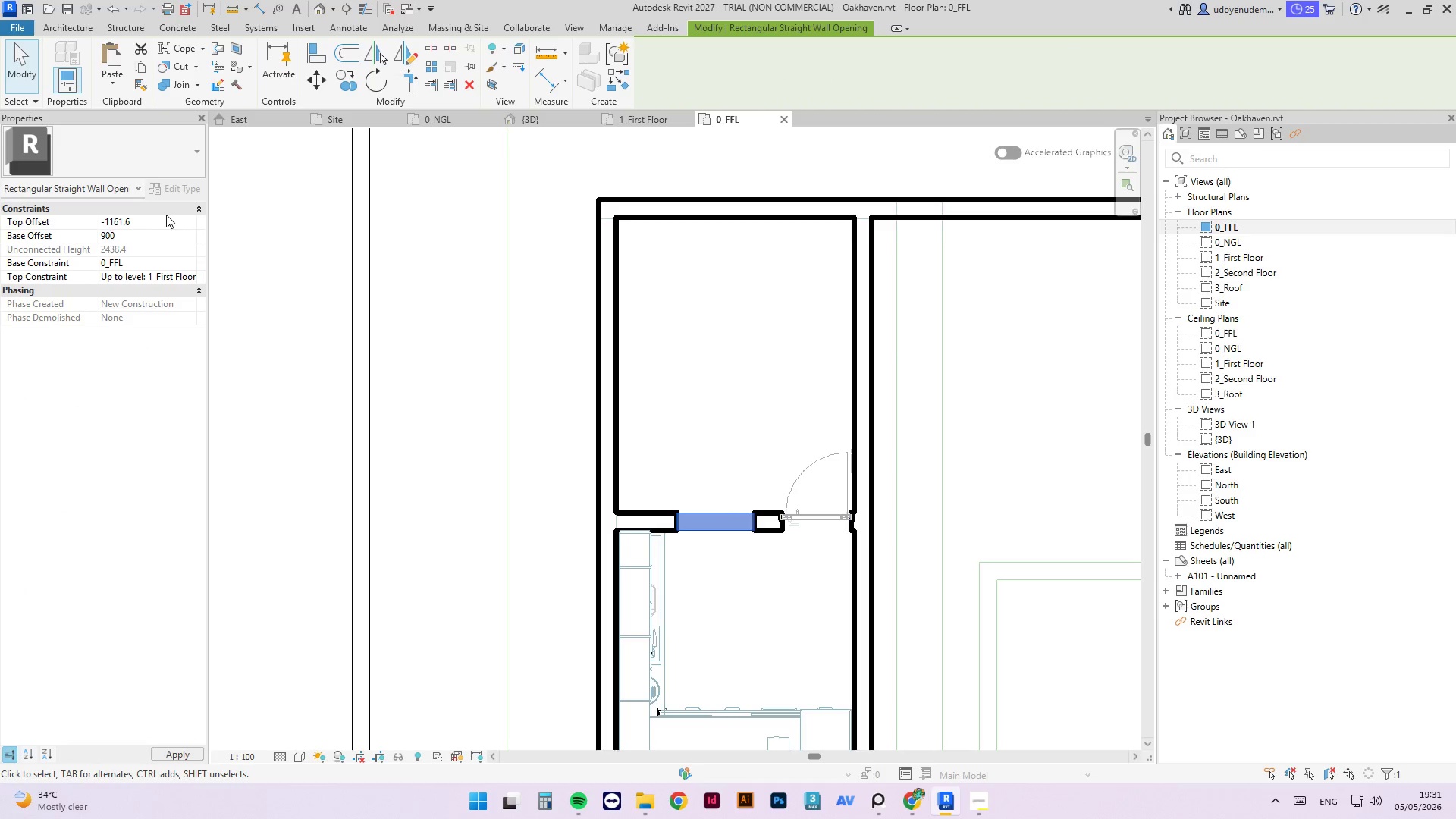 
key(Numpad0)
 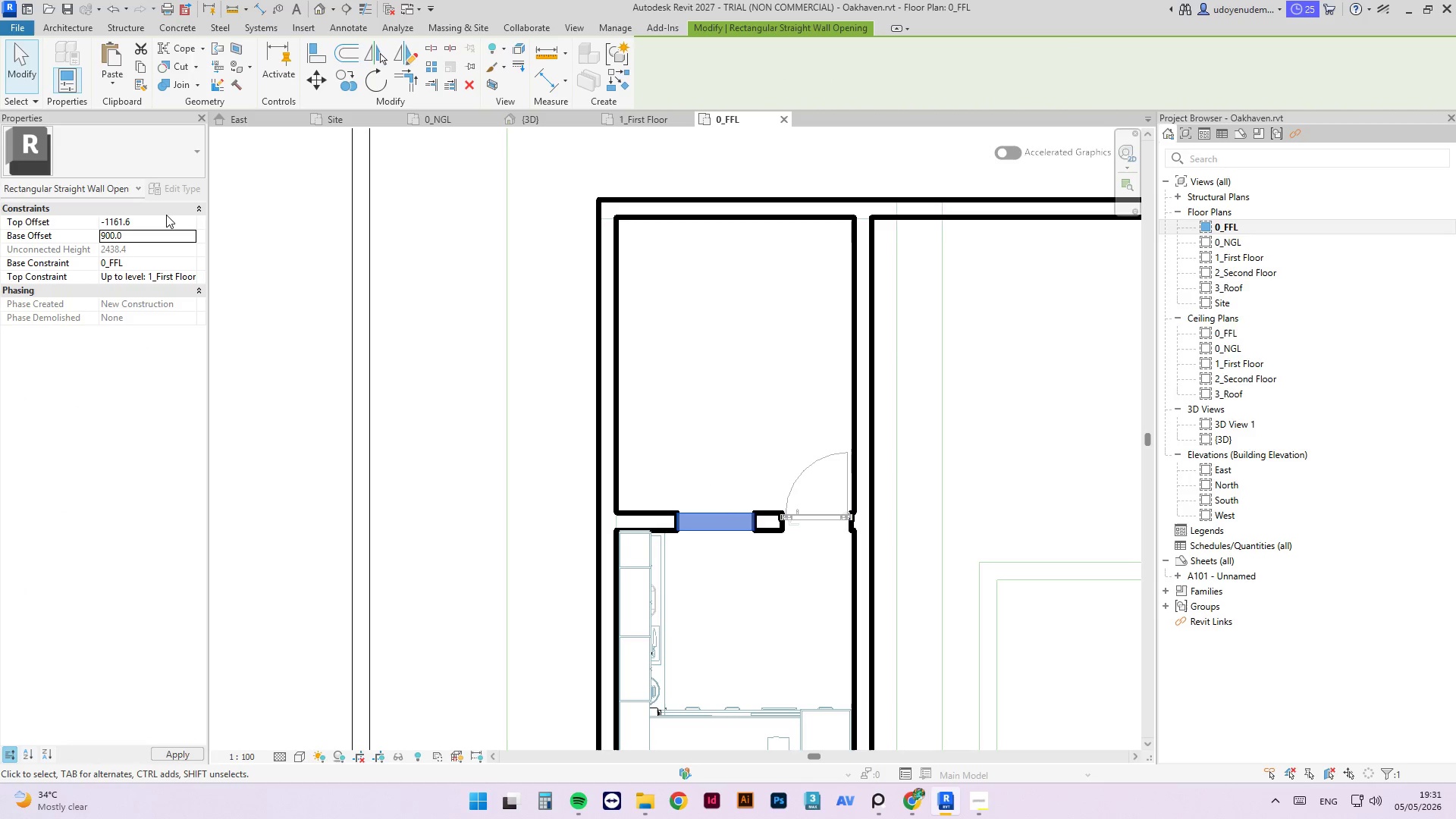 
key(NumpadEnter)
 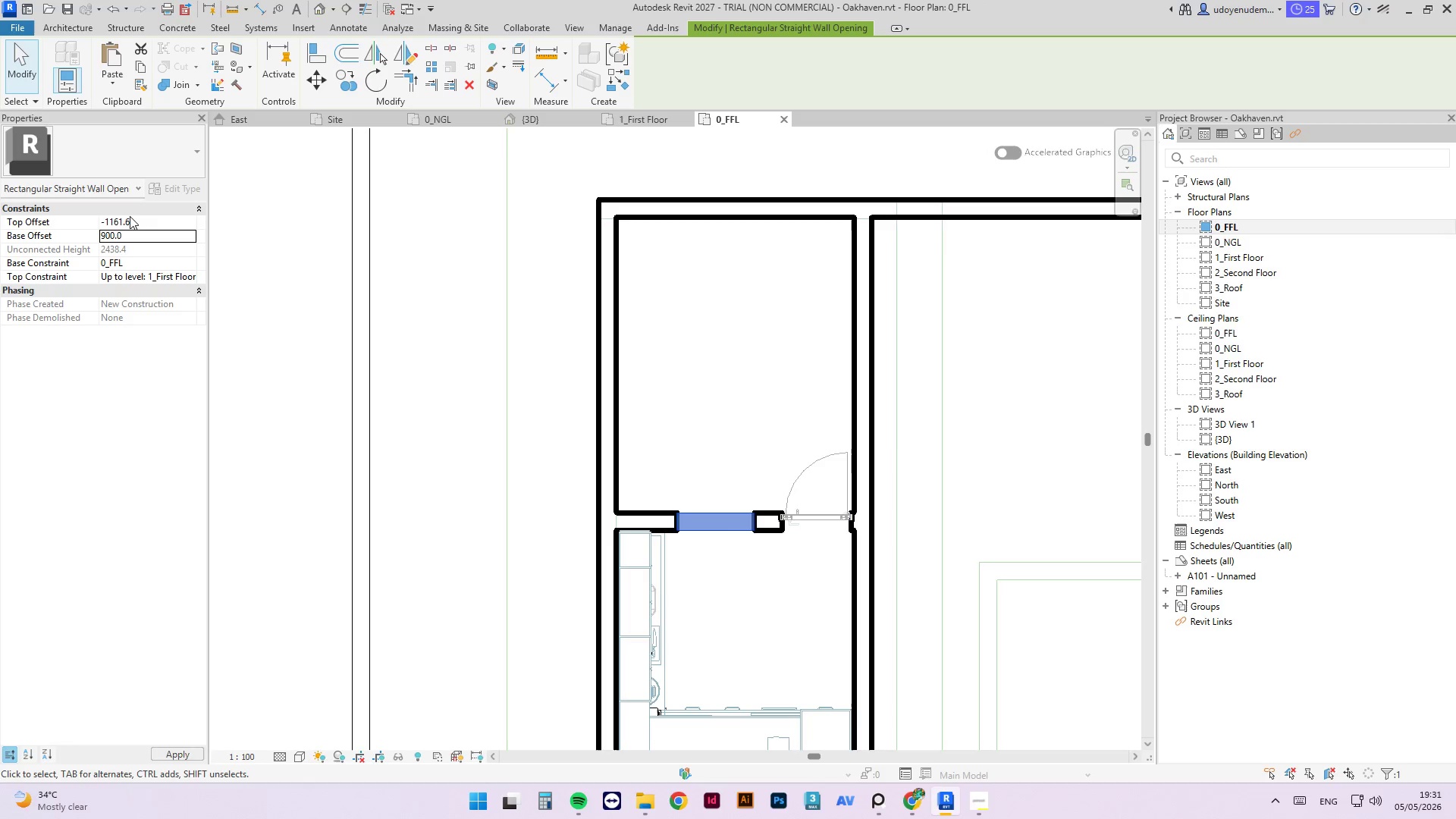 
left_click([135, 223])
 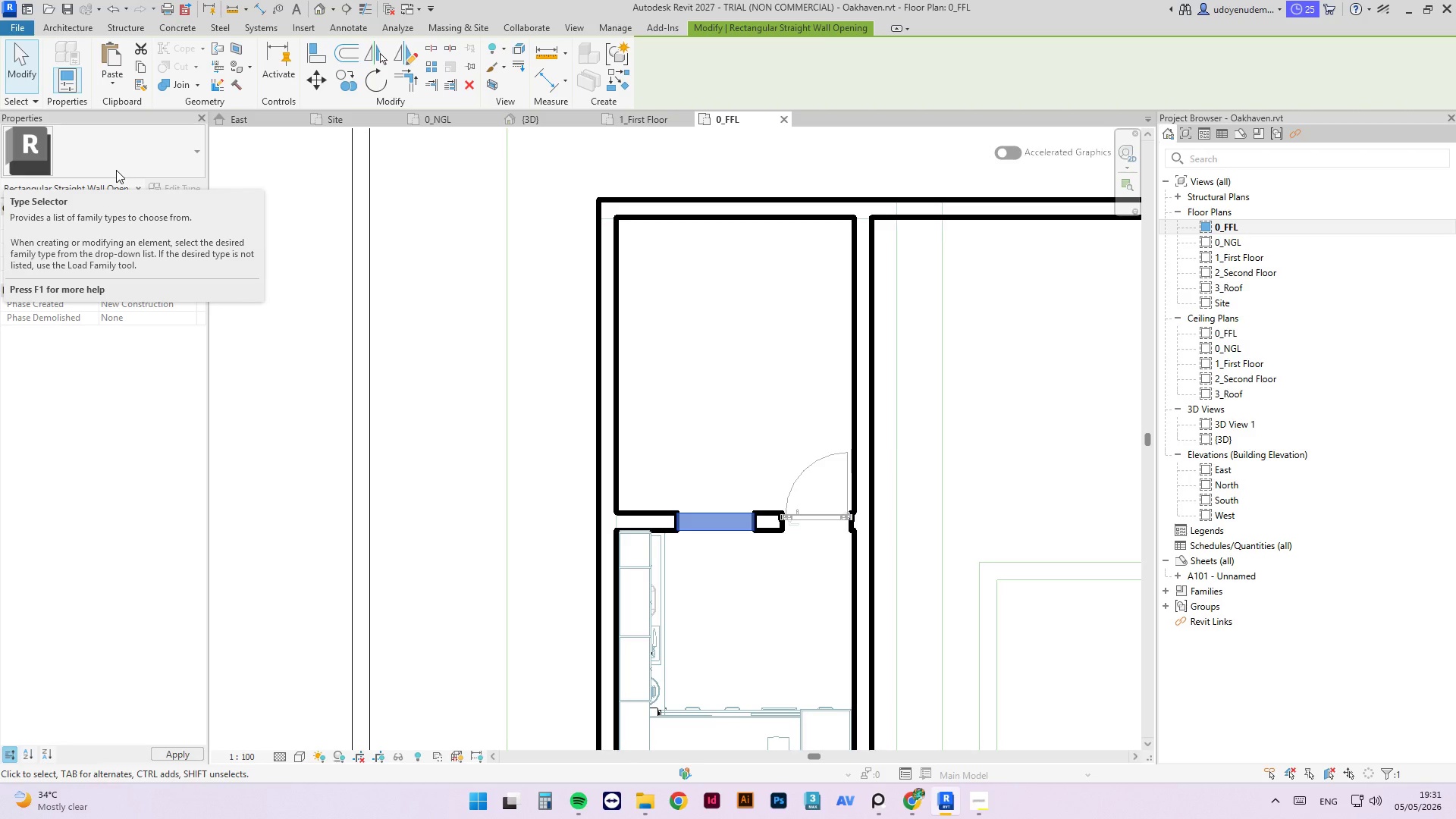 
wait(7.26)
 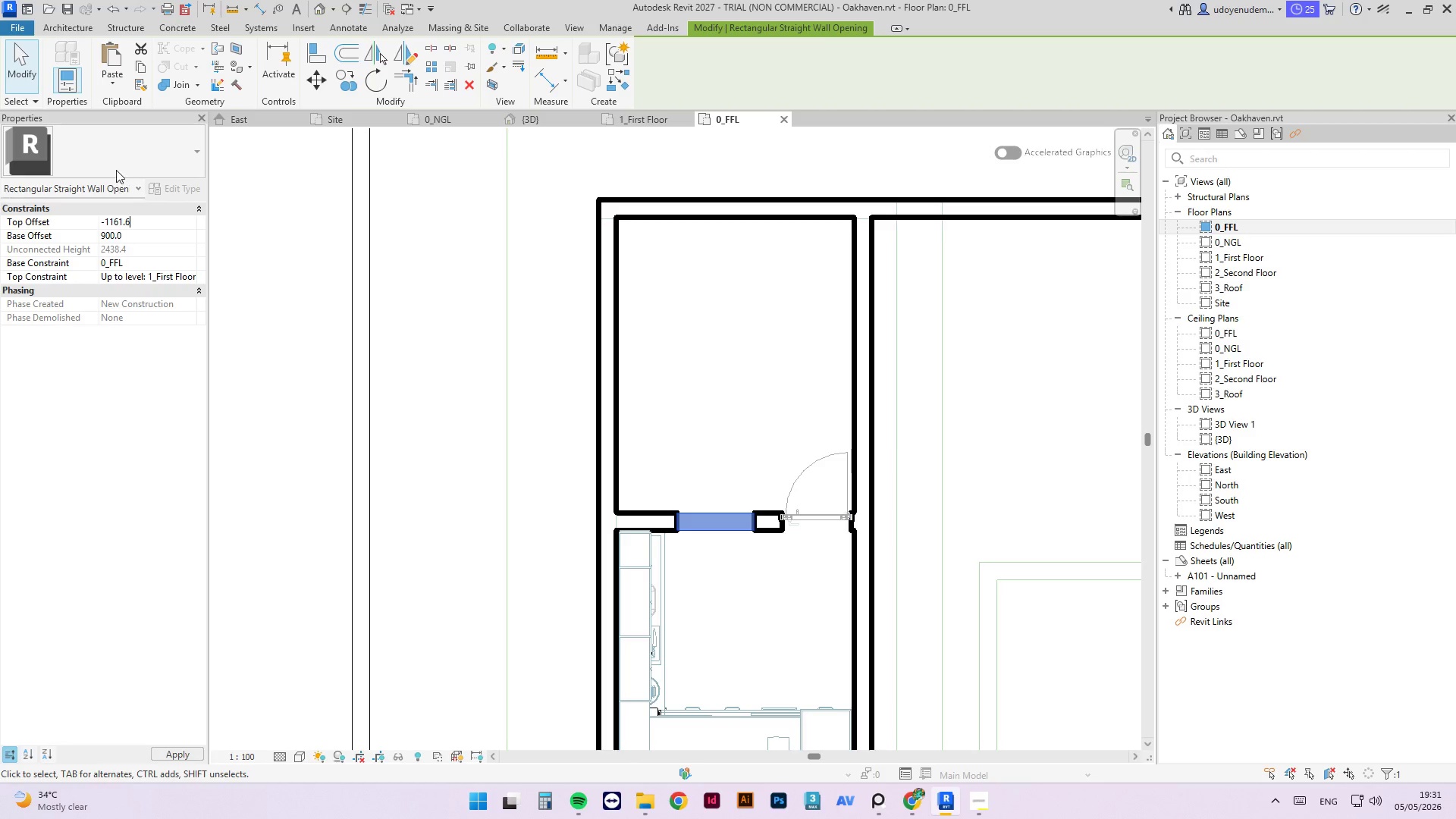 
left_click_drag(start_coordinate=[160, 227], to_coordinate=[42, 221])
 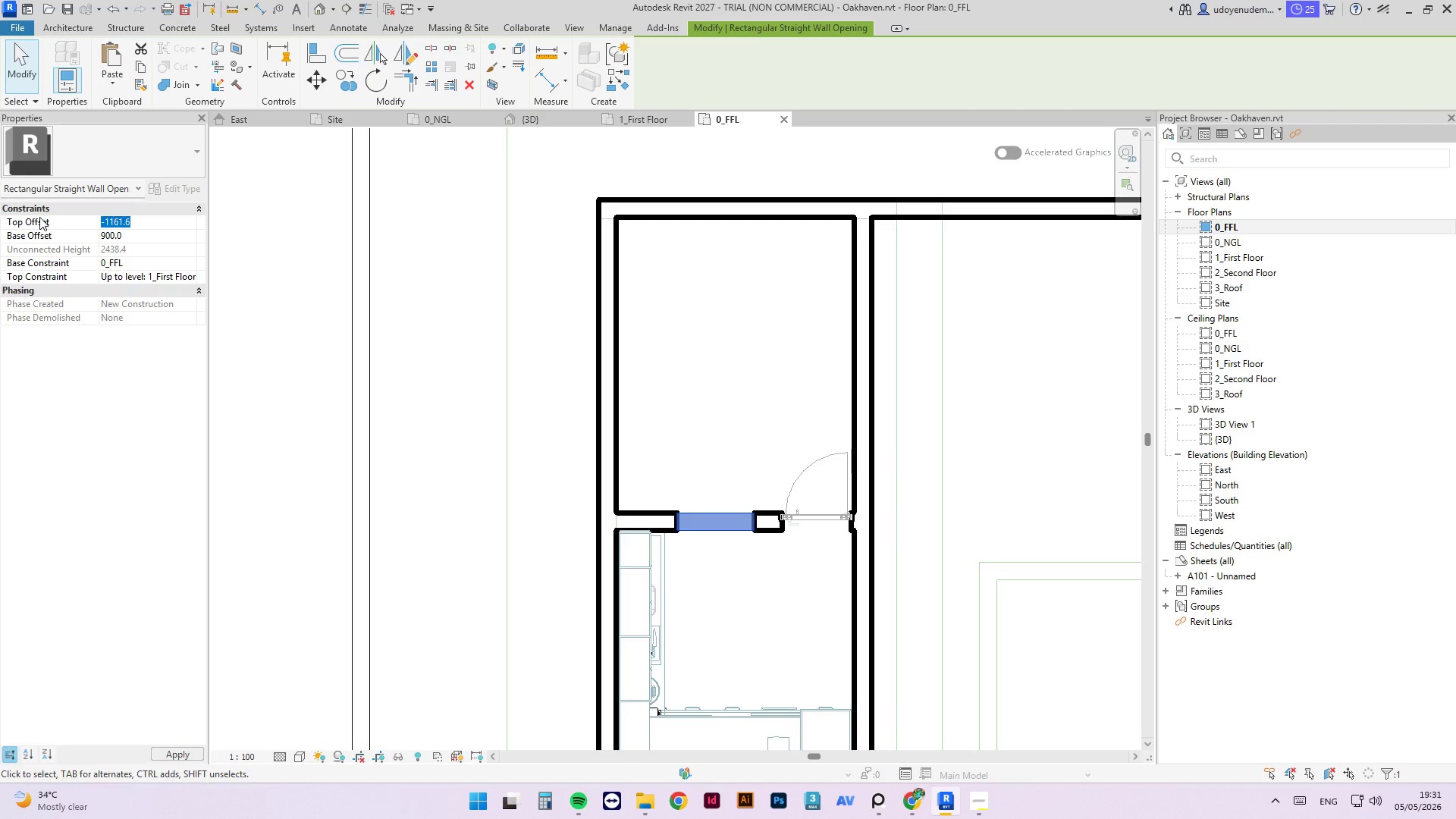 
key(Numpad1)
 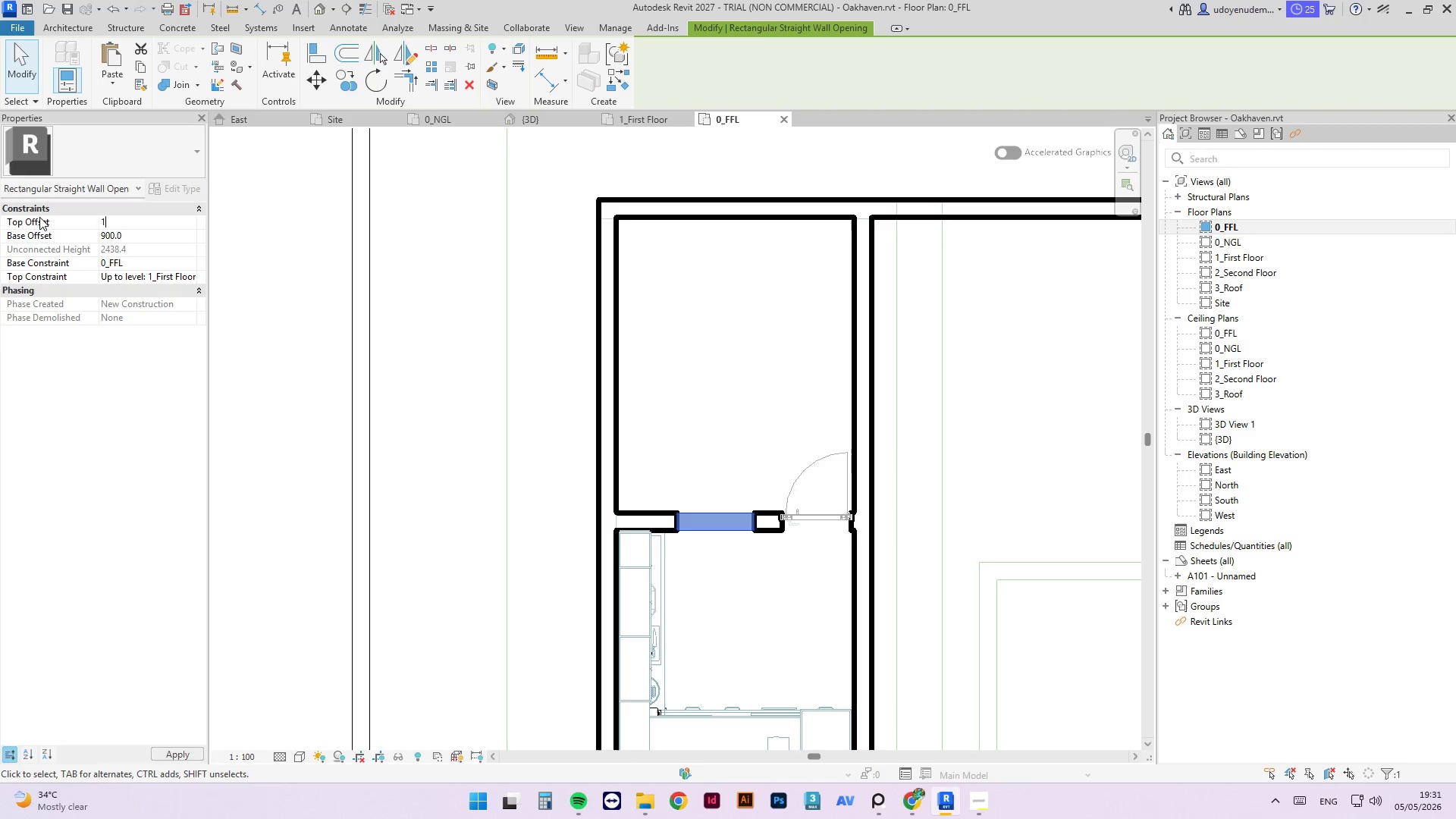 
key(Numpad5)
 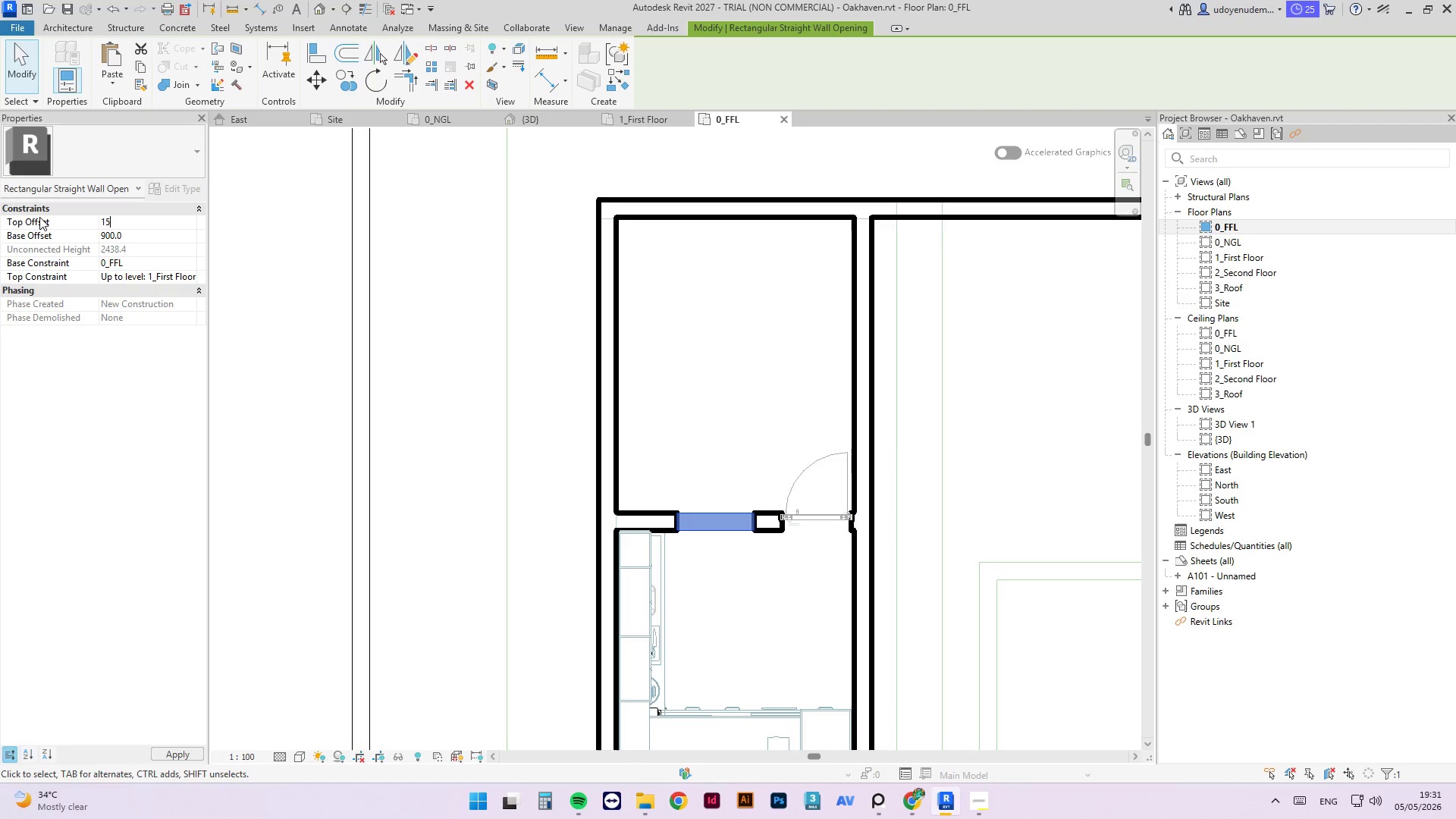 
key(Numpad0)
 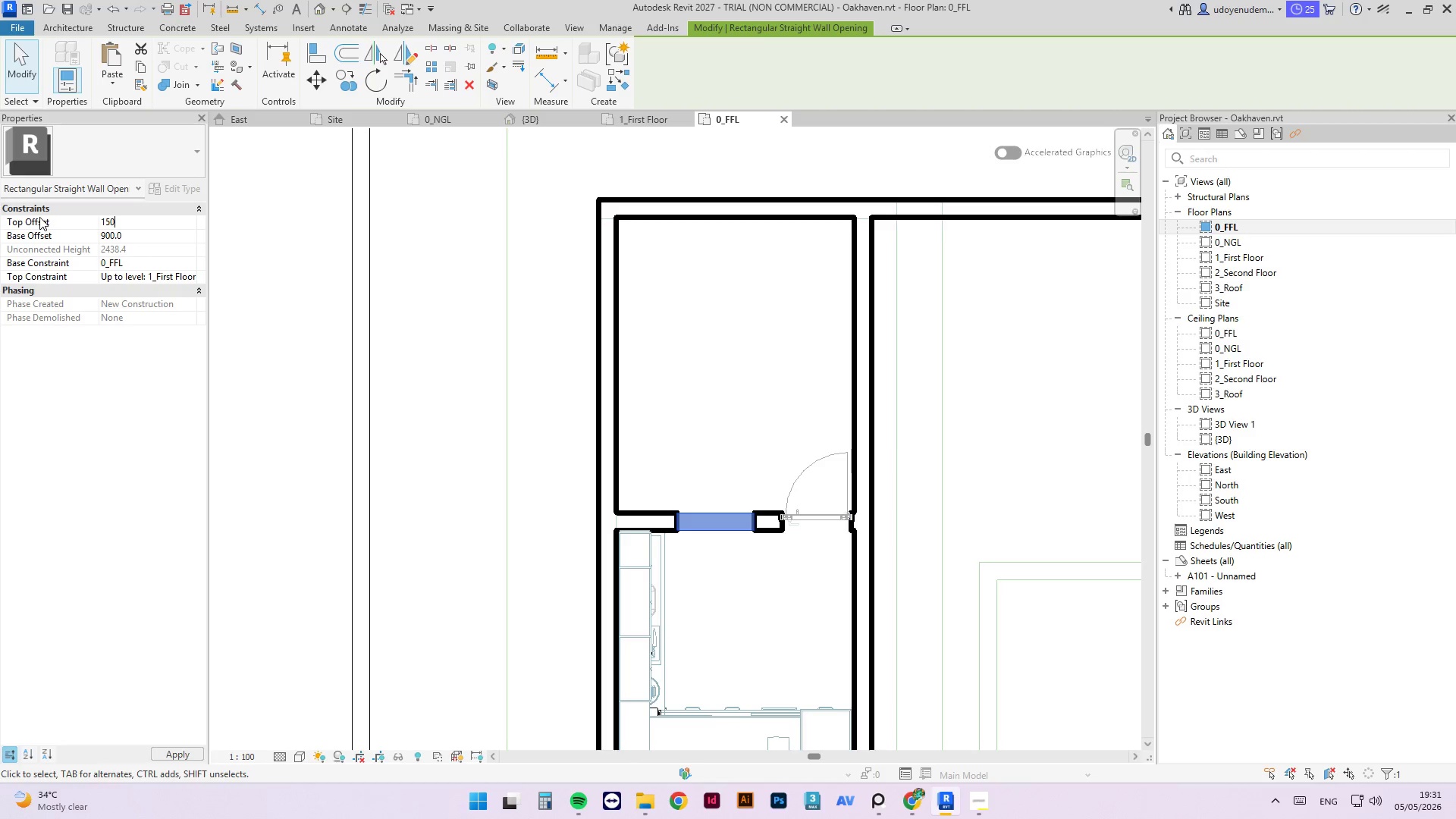 
key(Numpad0)
 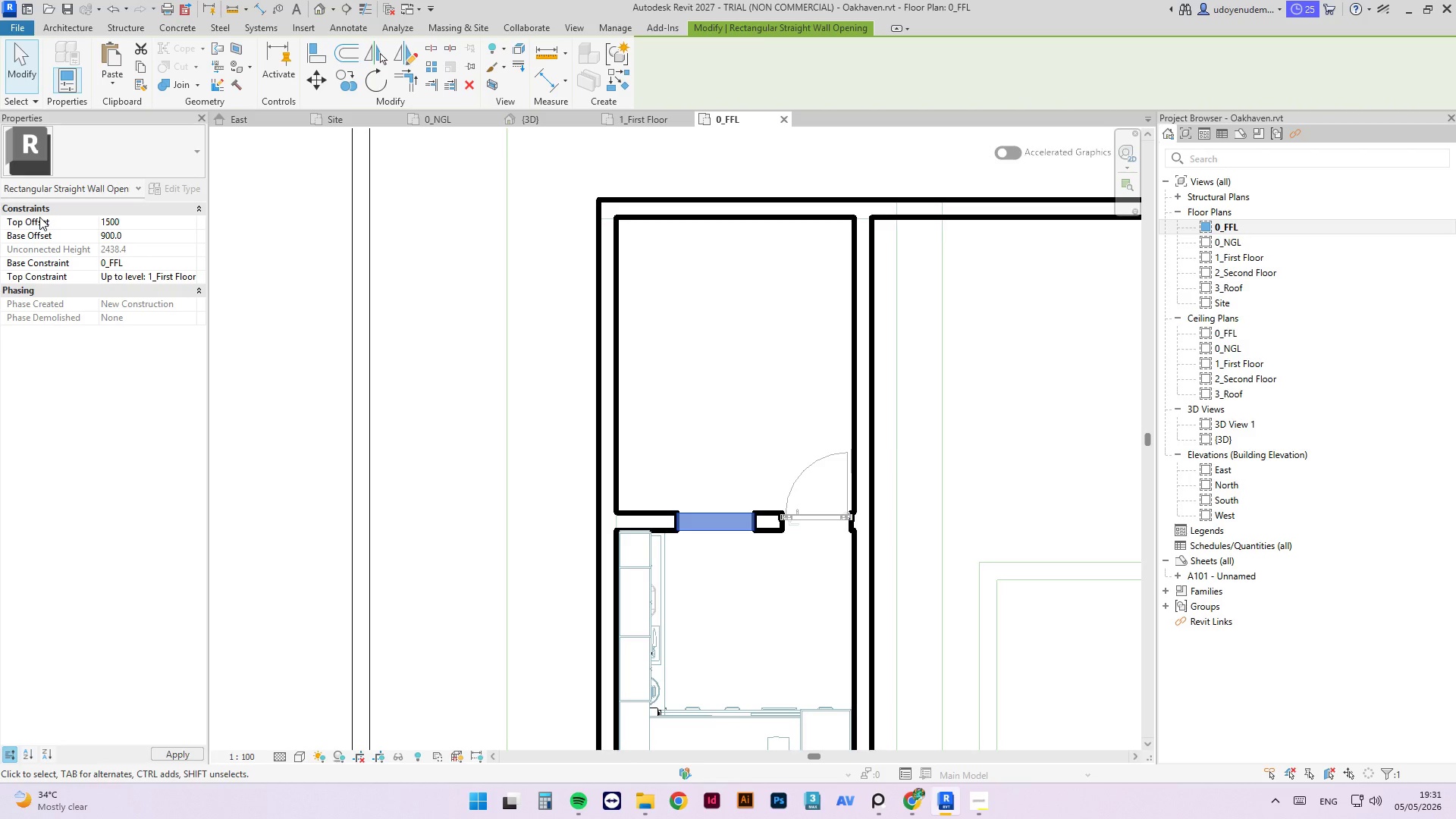 
key(NumpadEnter)
 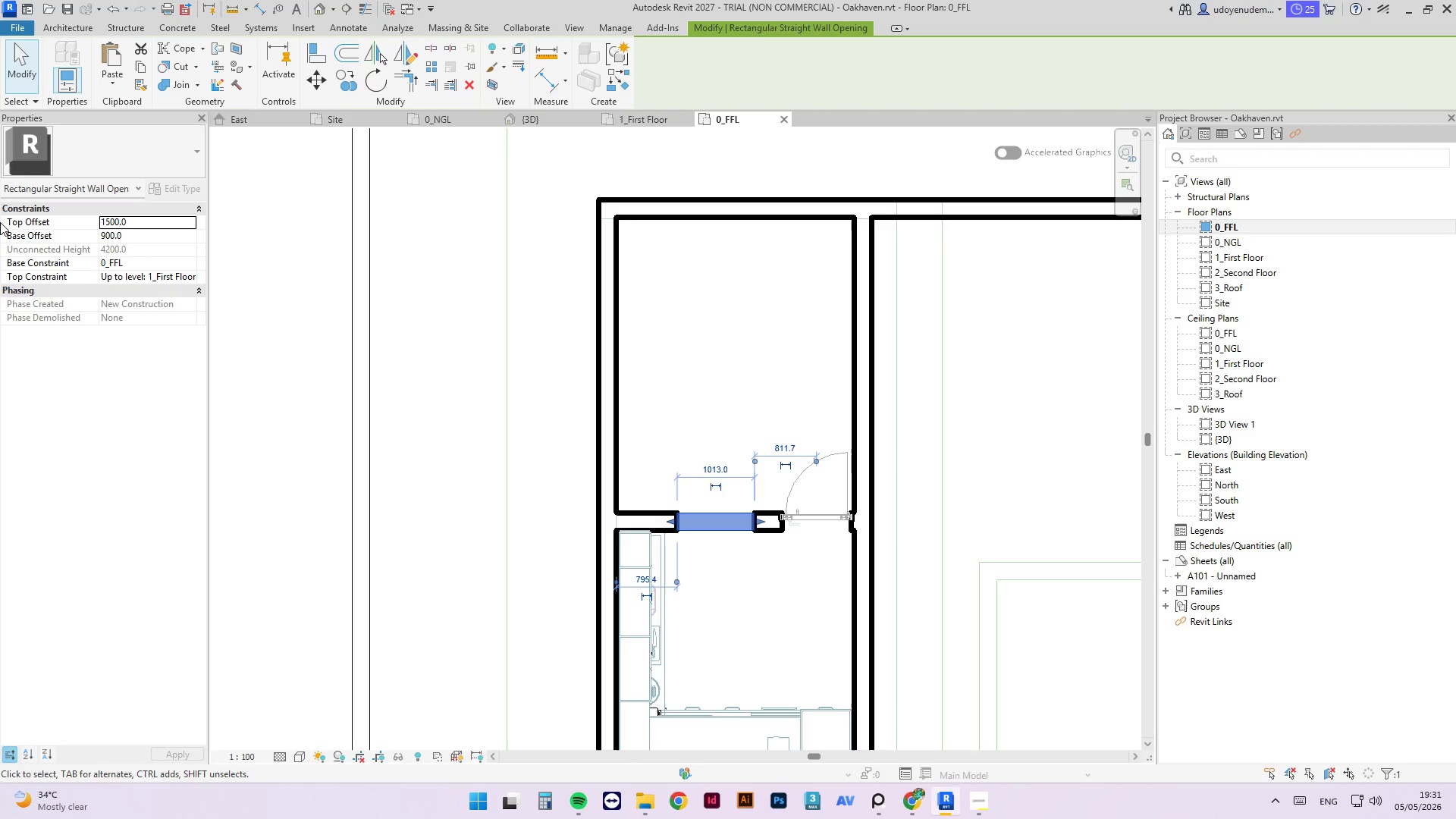 
wait(17.12)
 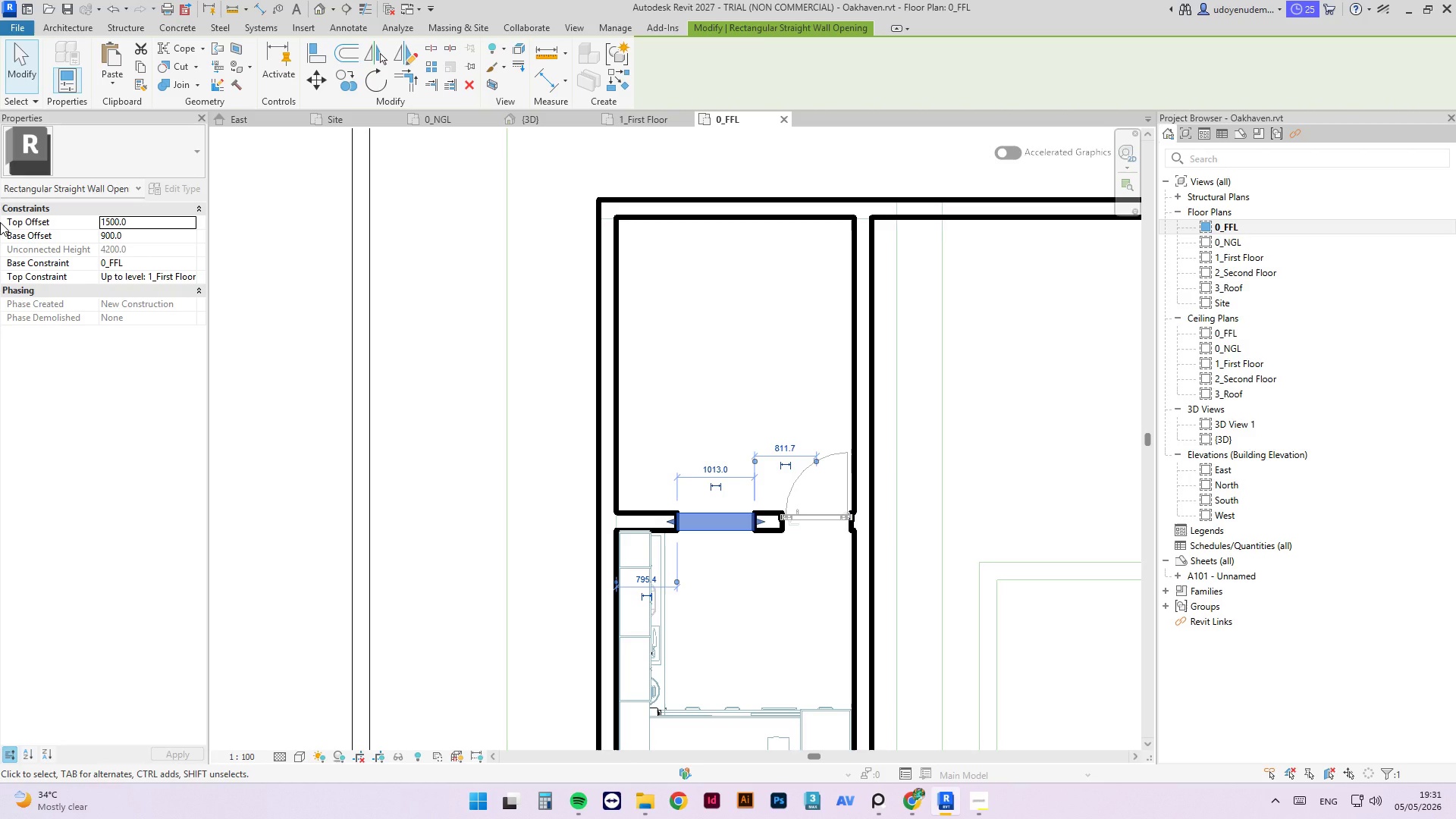 
key(Escape)
 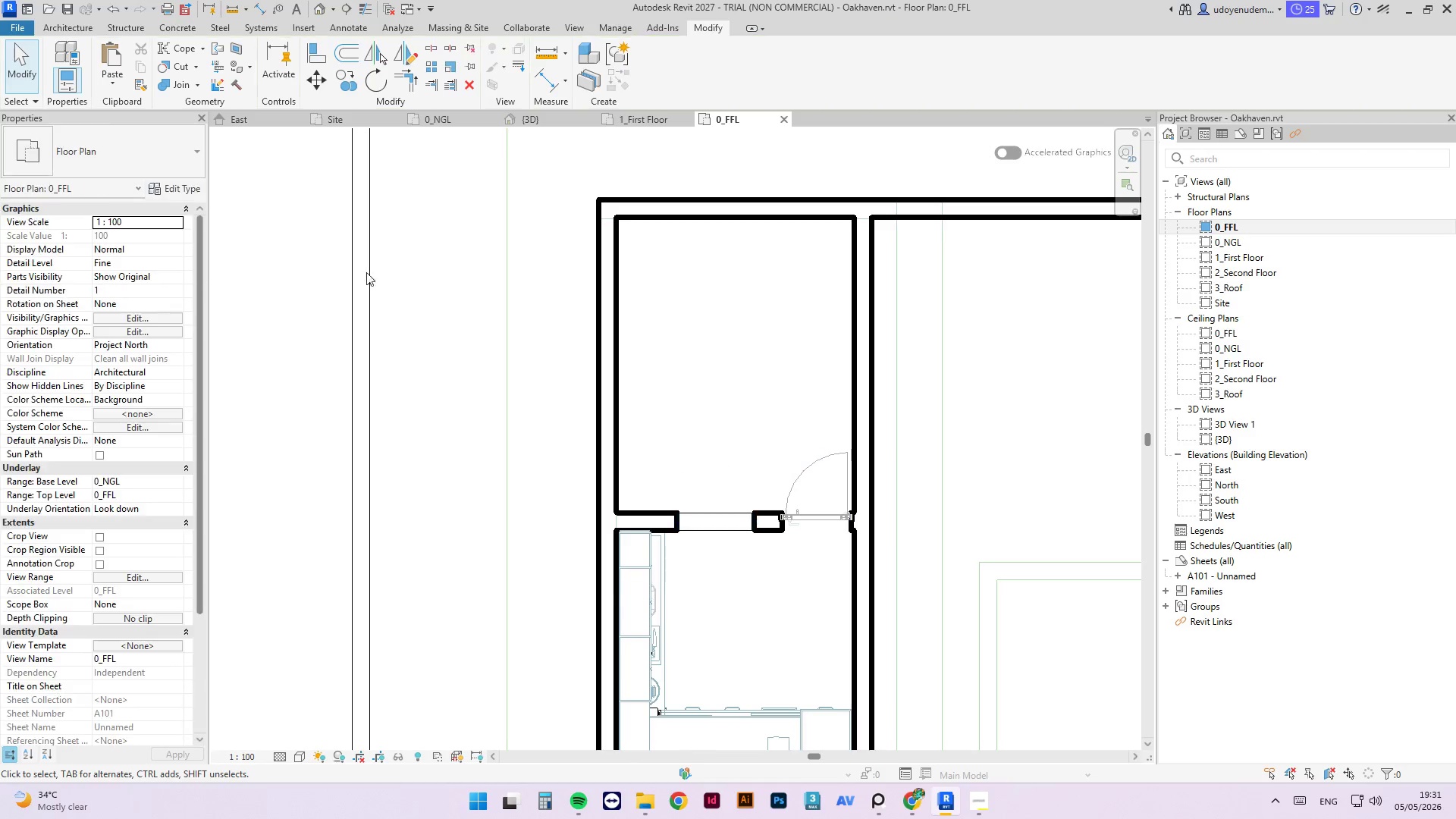 
key(Escape)
 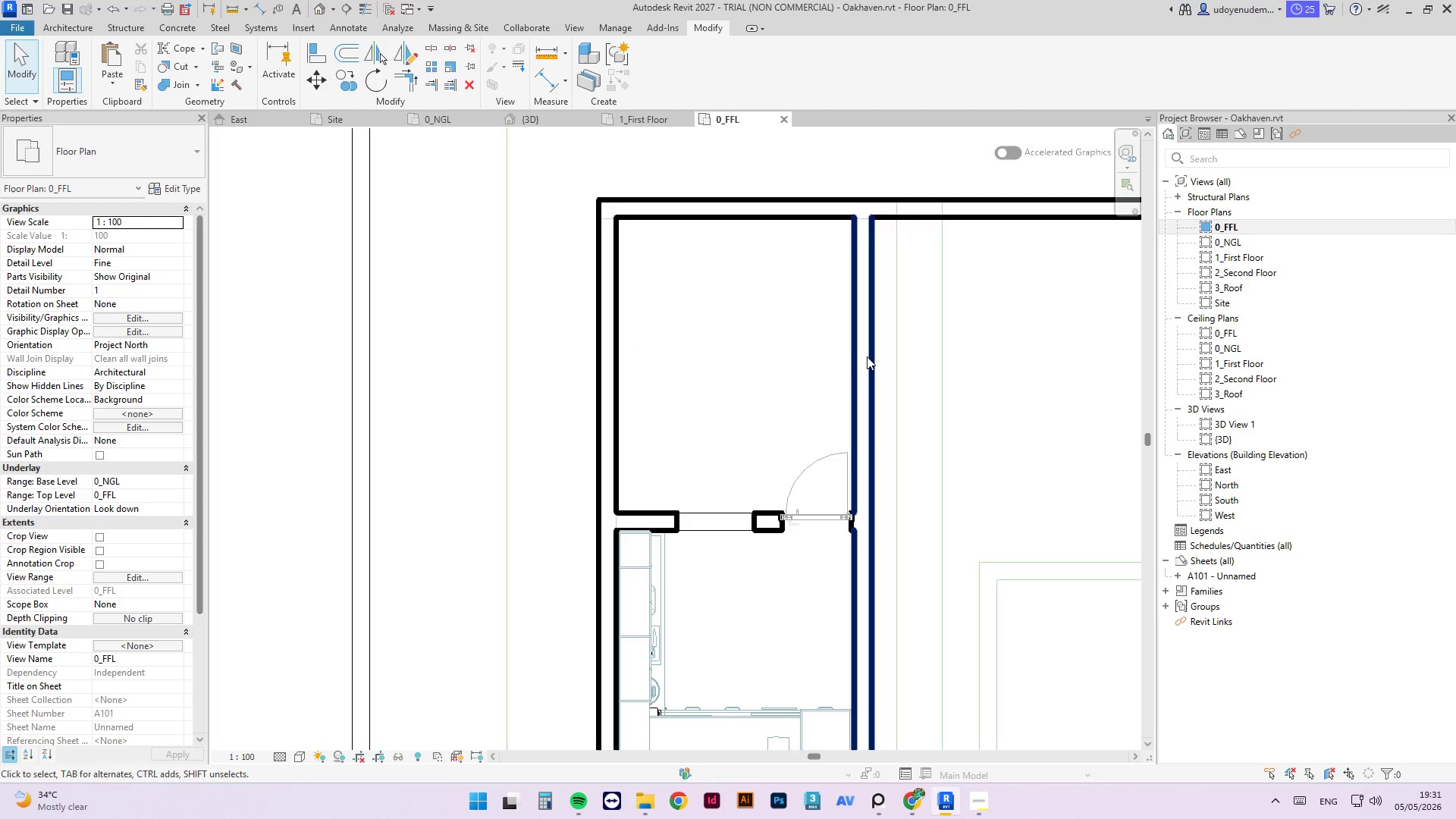 
left_click([843, 356])
 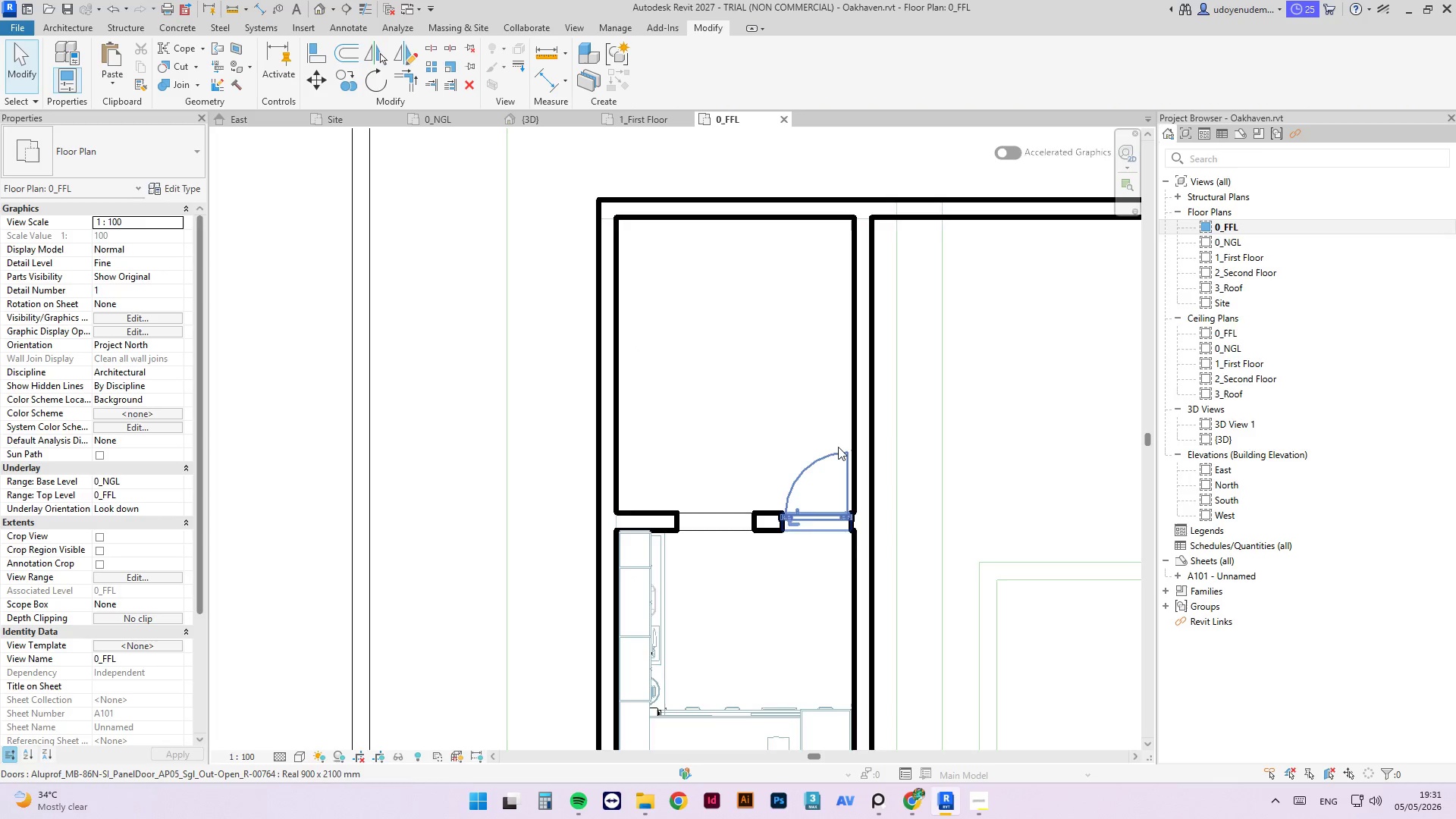 
scroll: coordinate [824, 453], scroll_direction: up, amount: 4.0
 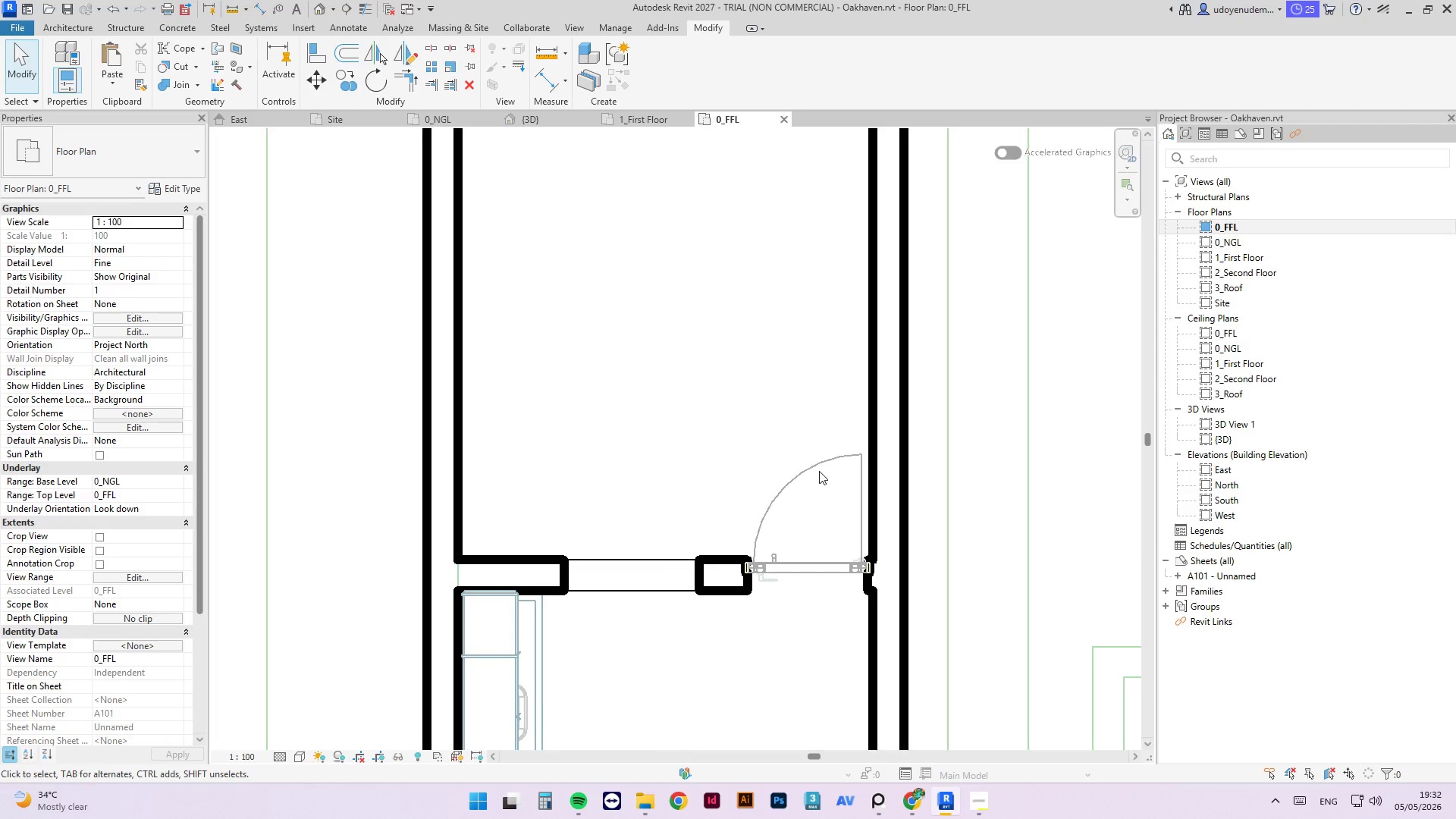 
key(Escape)
 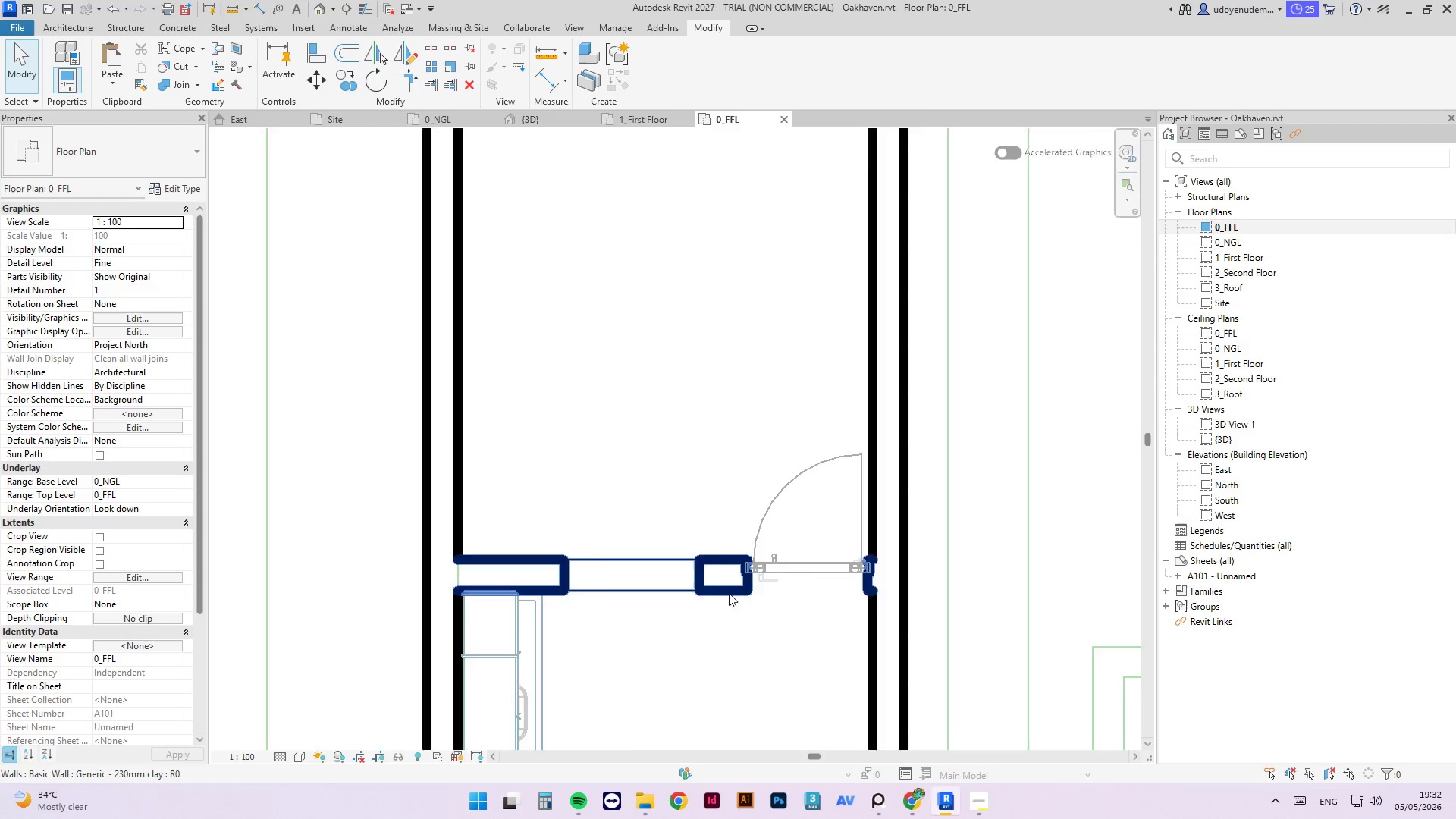 
scroll: coordinate [790, 349], scroll_direction: down, amount: 7.0
 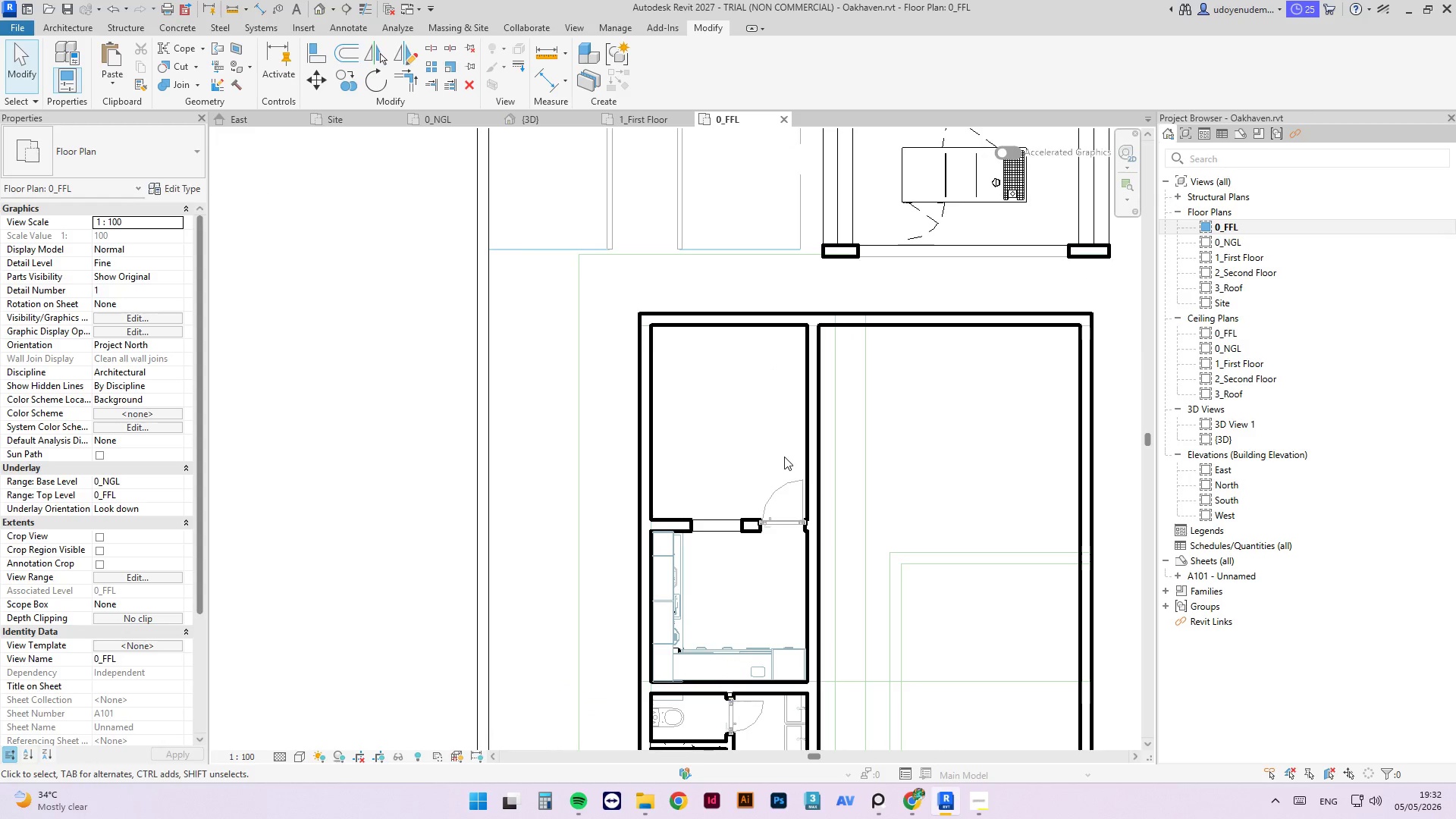 
scroll: coordinate [730, 537], scroll_direction: up, amount: 1.0
 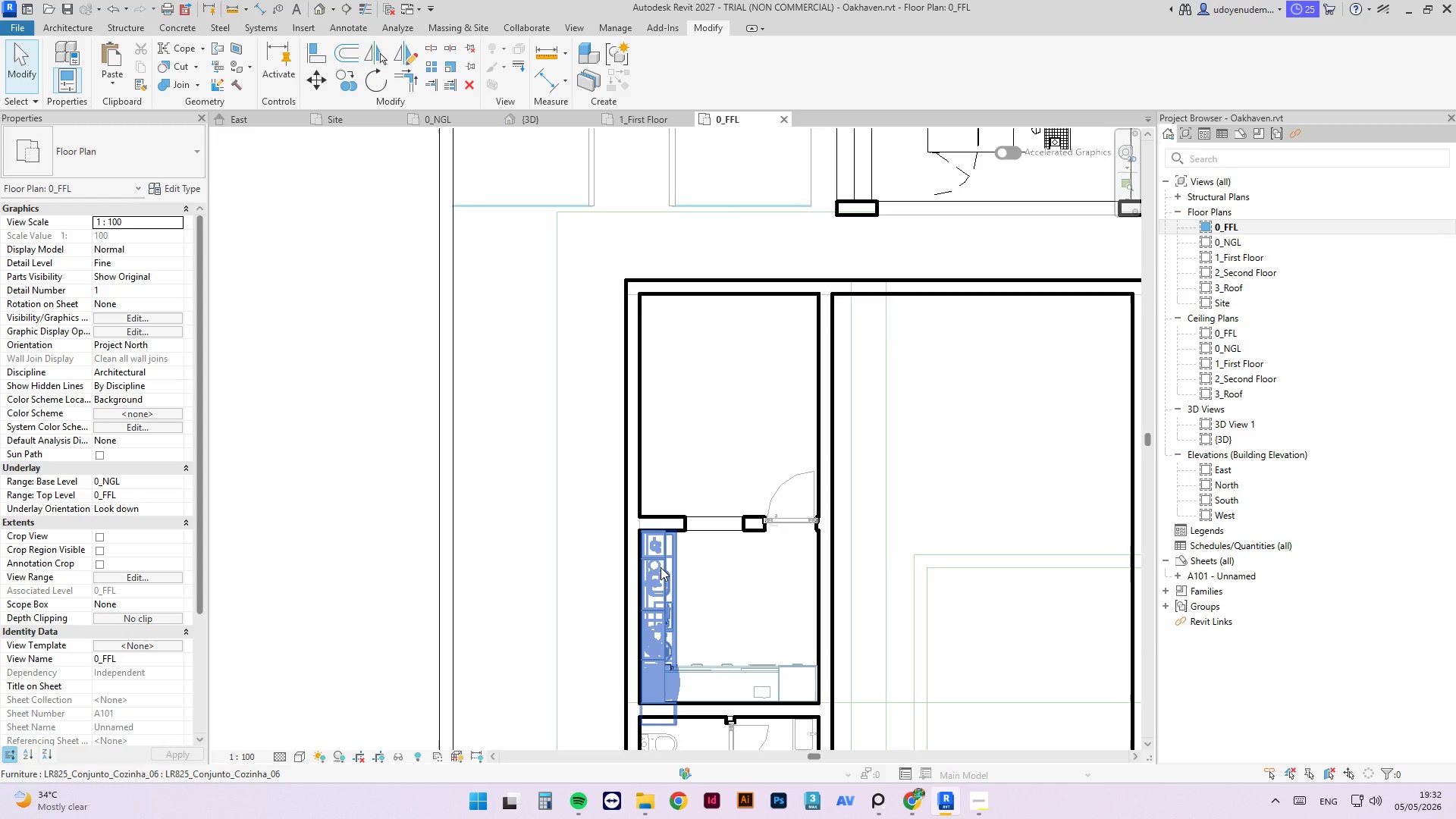 
left_click([661, 568])
 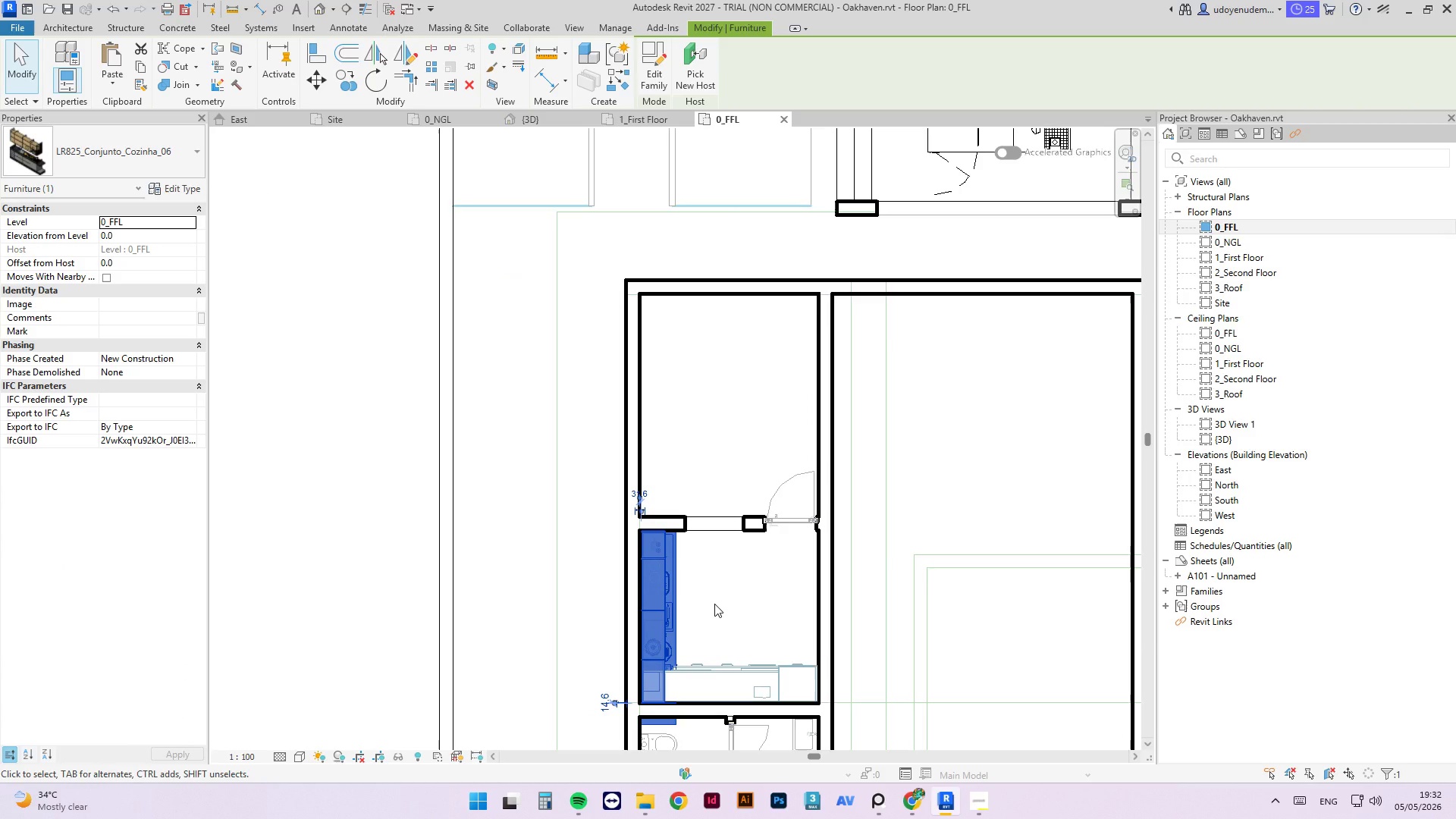 
left_click([833, 418])
 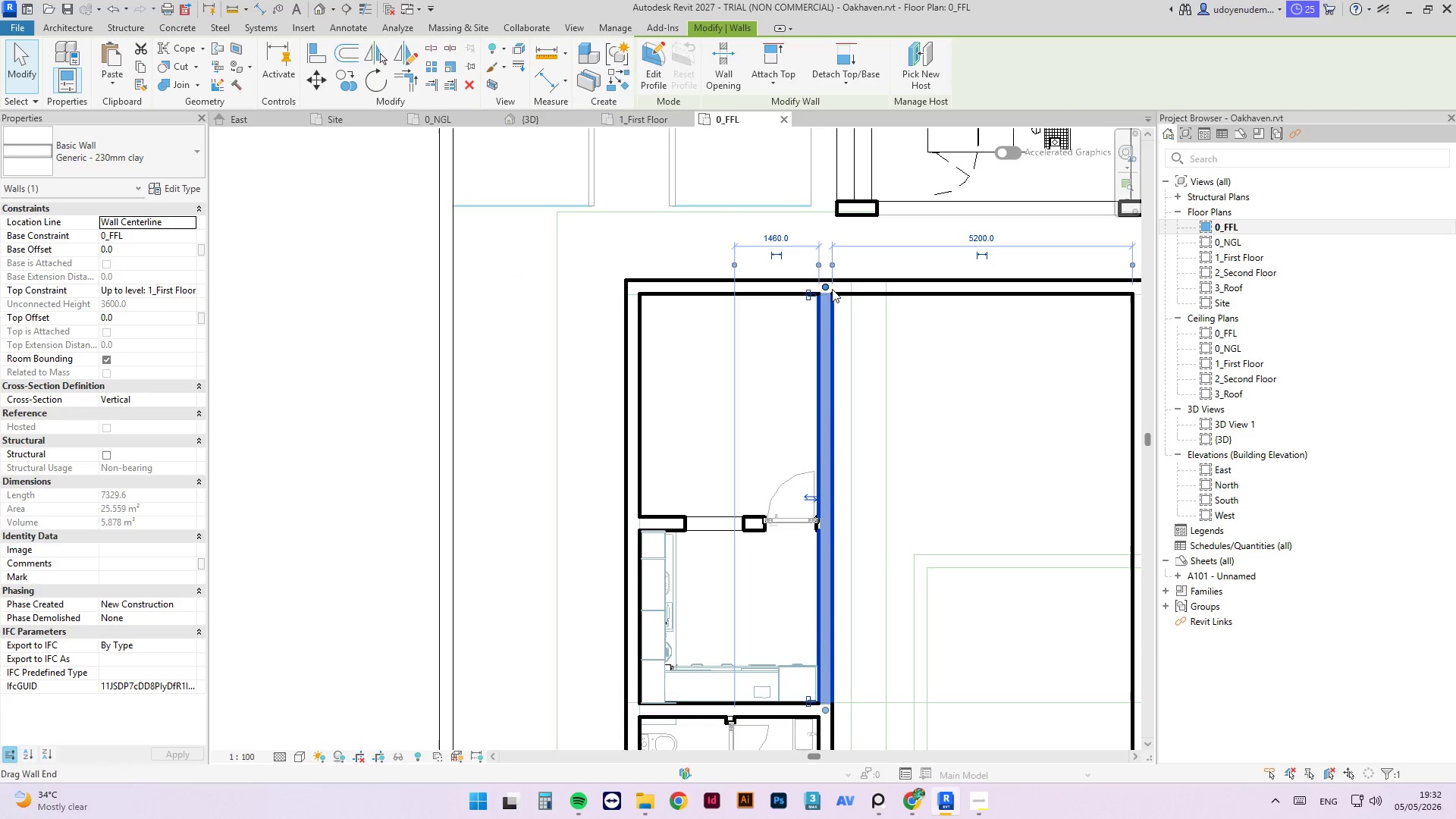 
left_click_drag(start_coordinate=[825, 285], to_coordinate=[824, 526])
 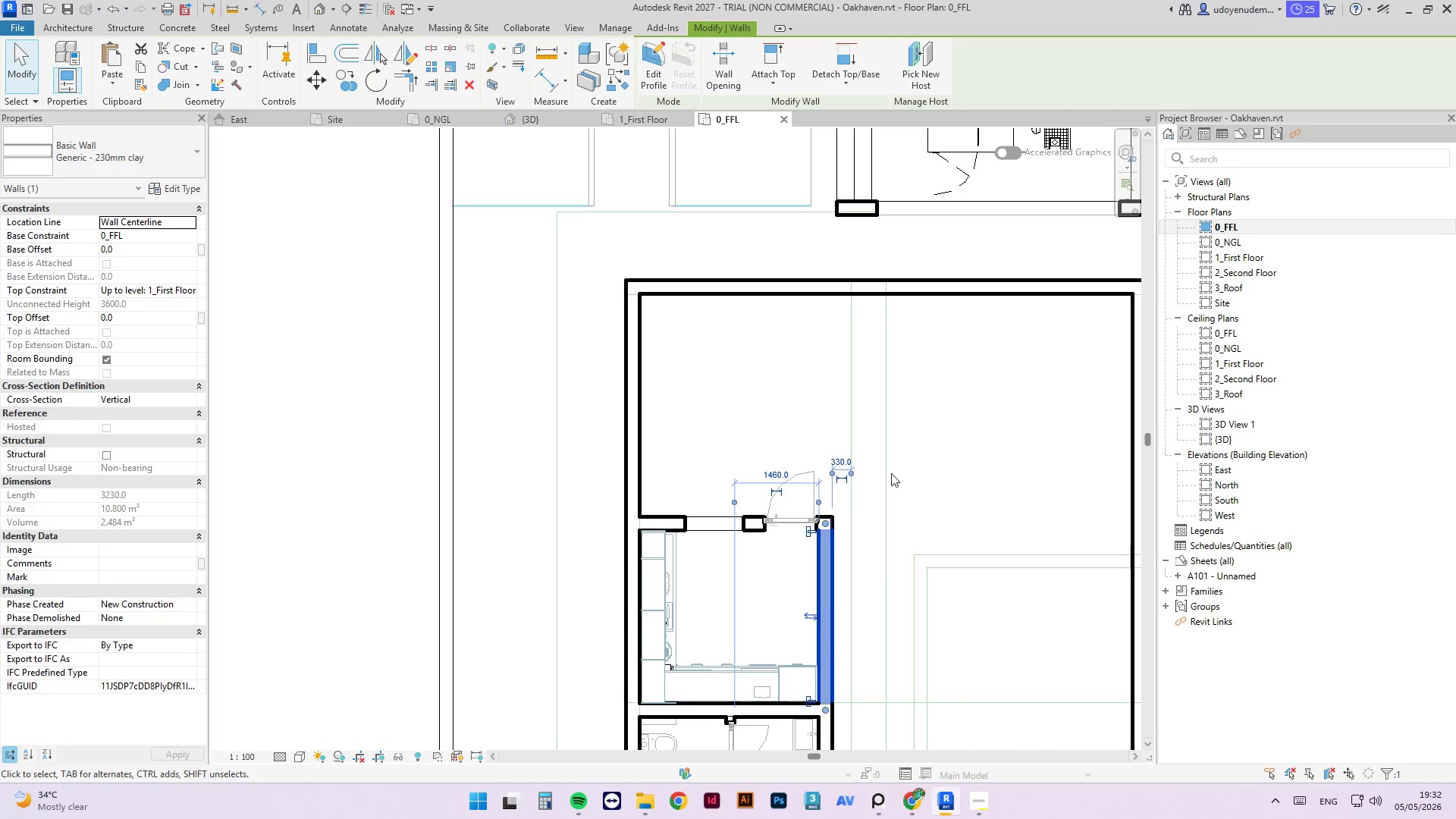 
left_click([926, 469])
 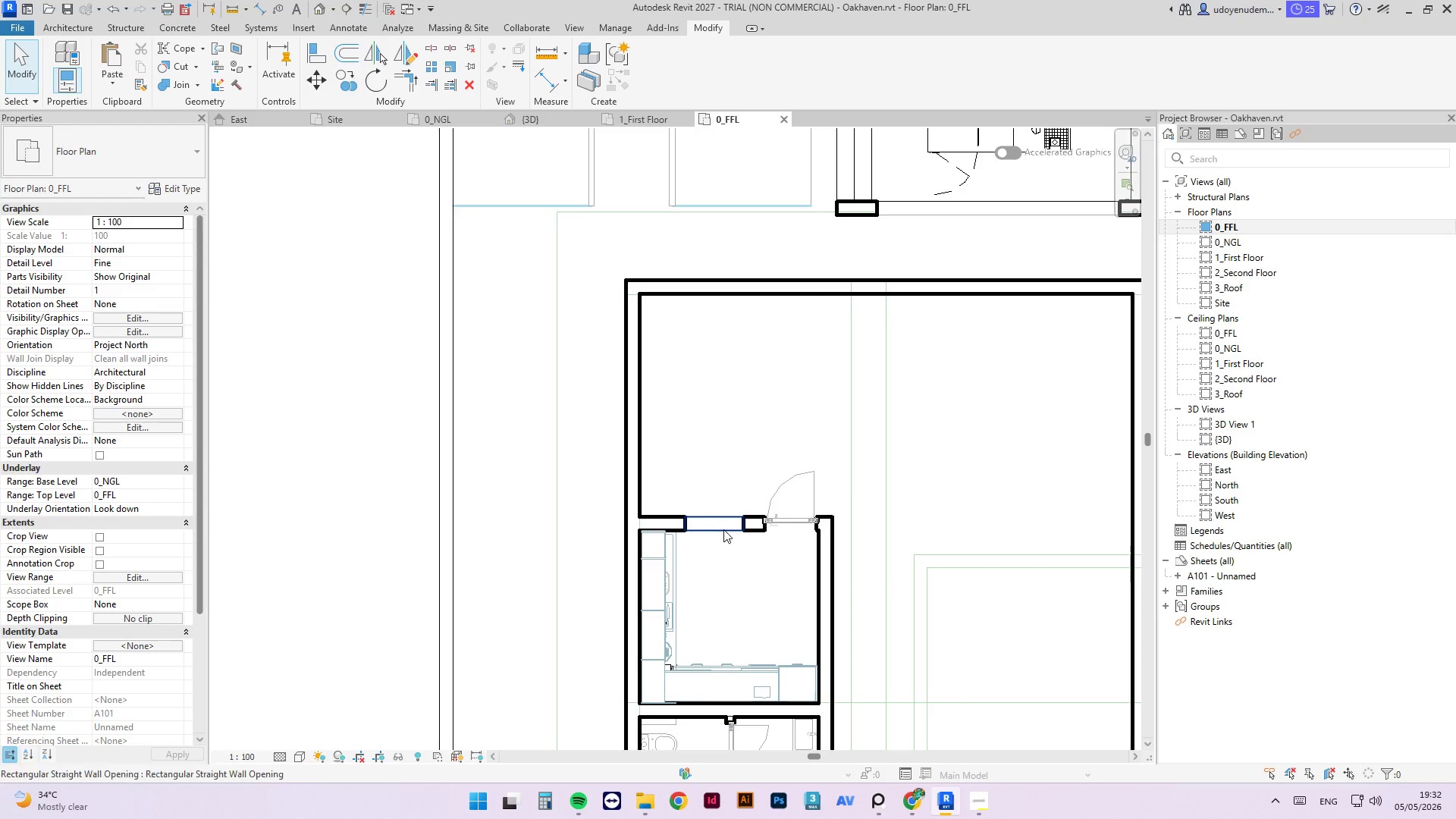 
scroll: coordinate [722, 529], scroll_direction: up, amount: 3.0
 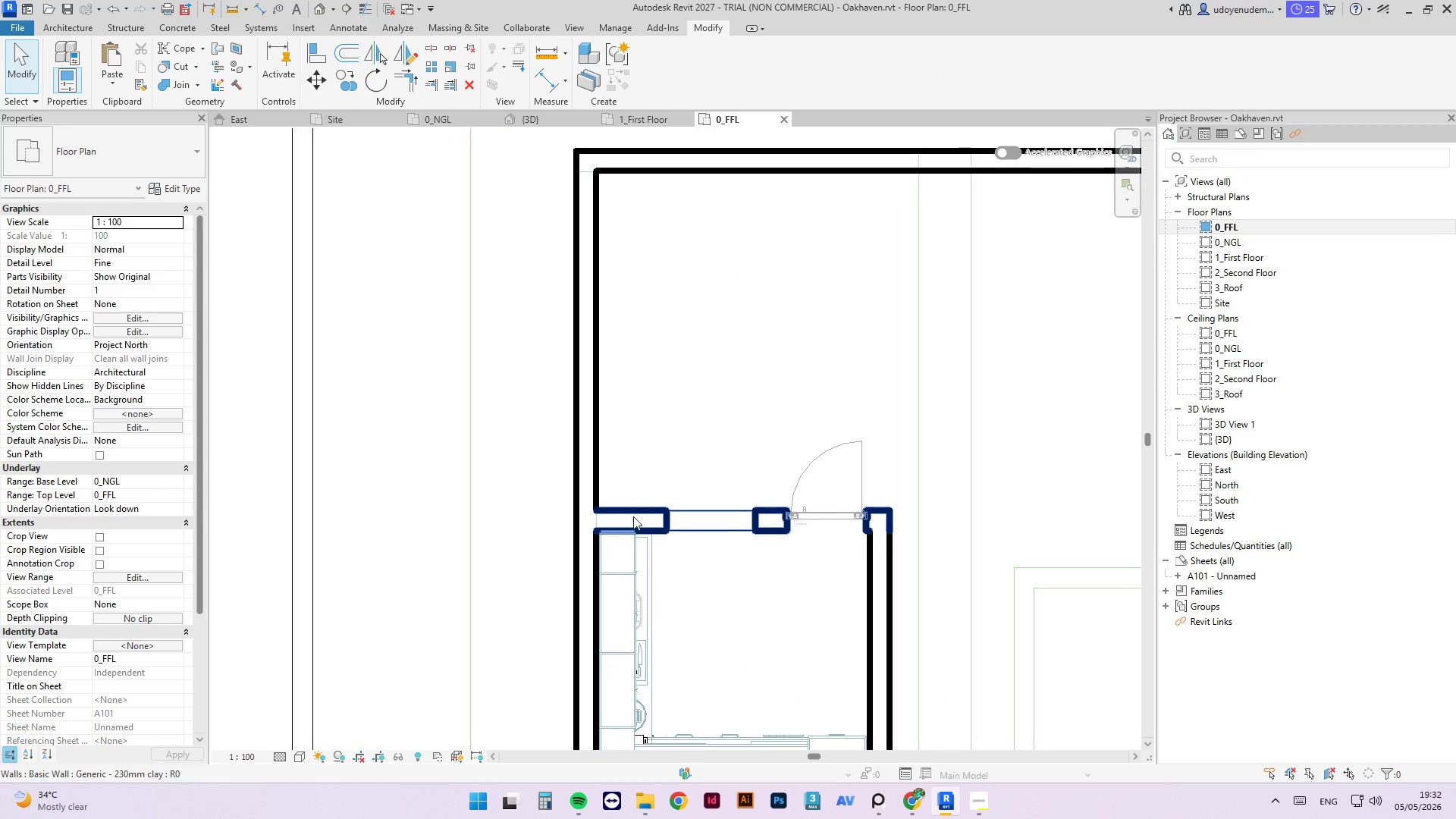 
left_click([633, 517])
 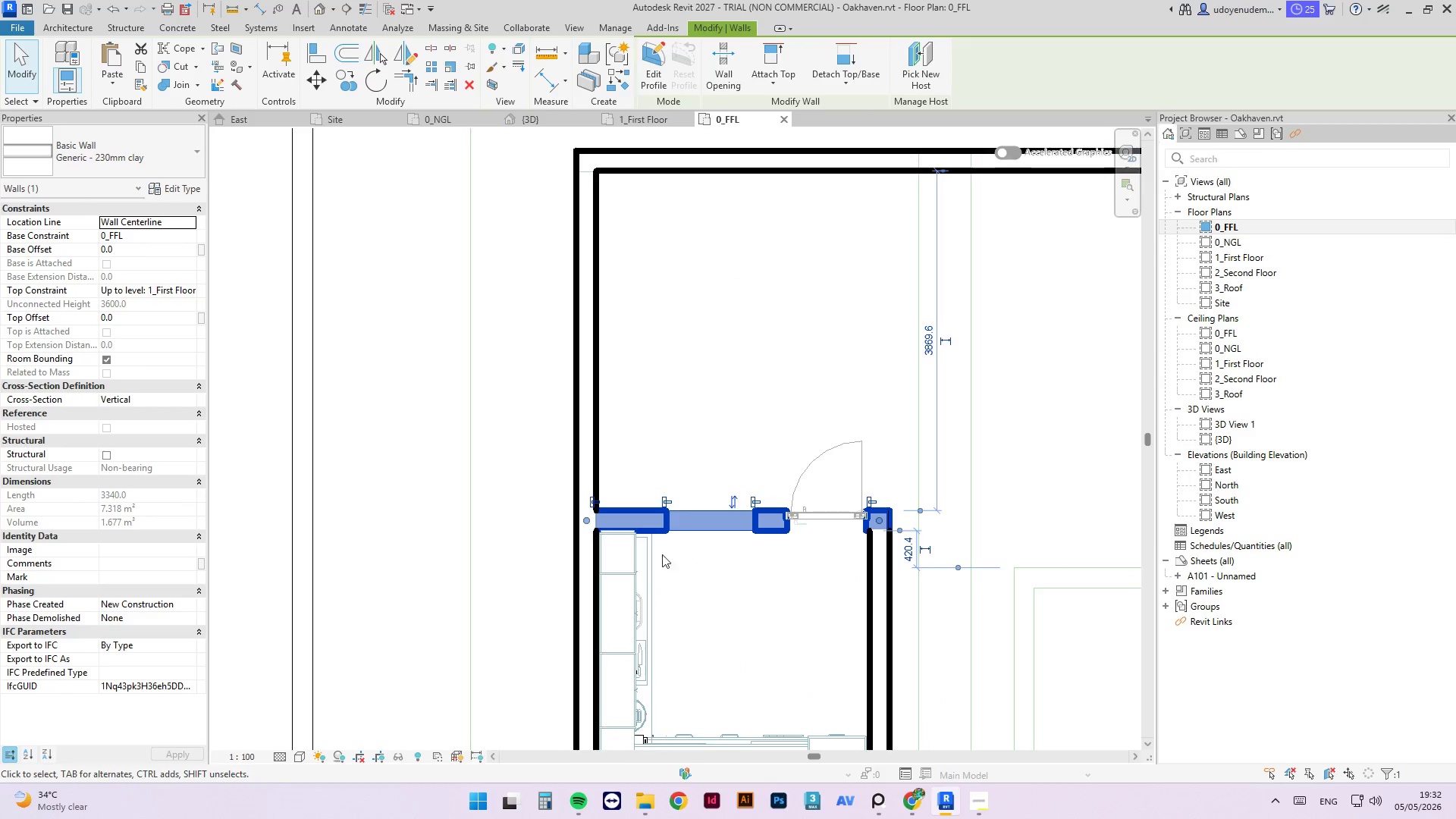 
left_click([635, 567])
 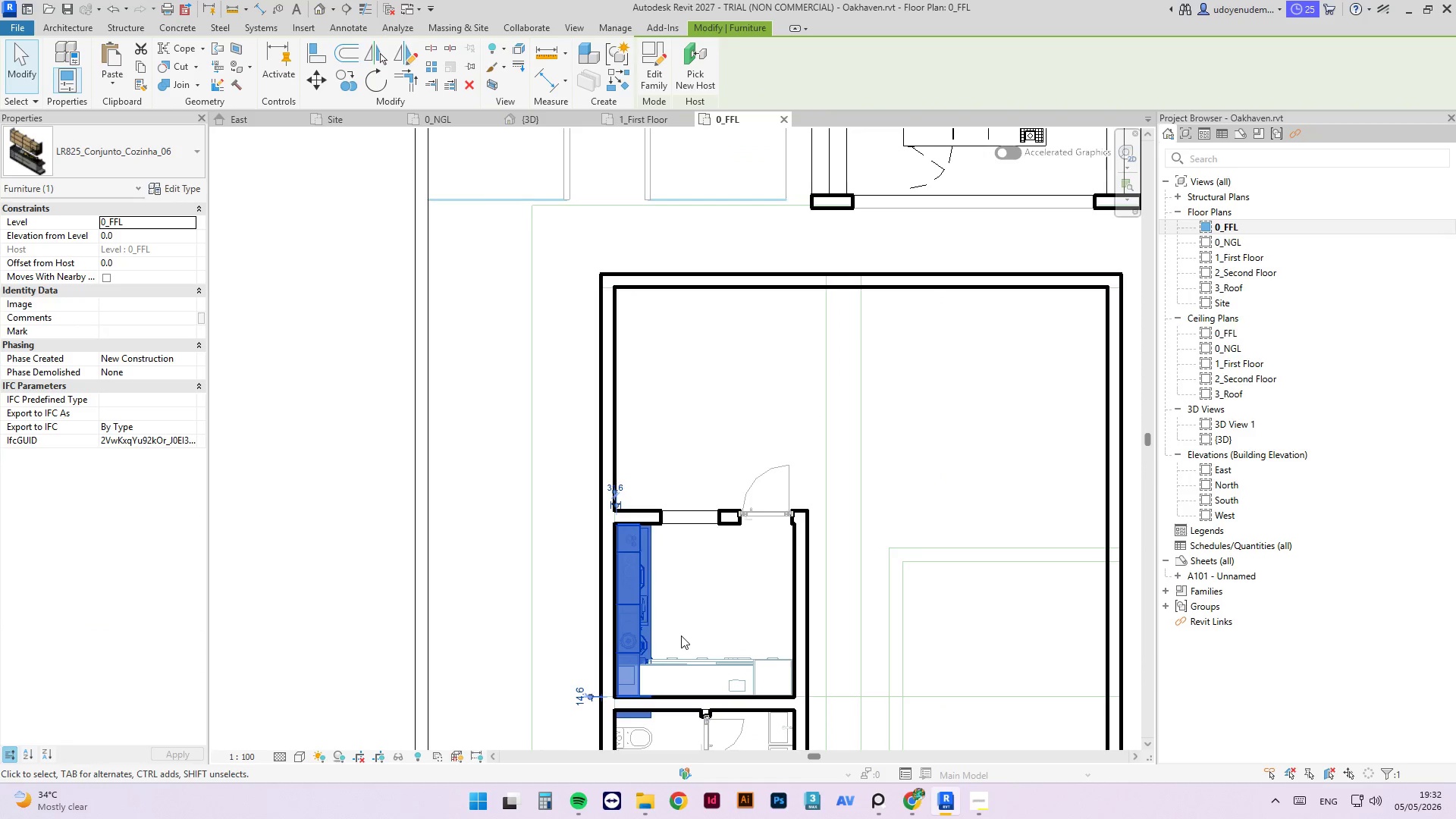 
scroll: coordinate [653, 504], scroll_direction: down, amount: 3.0
 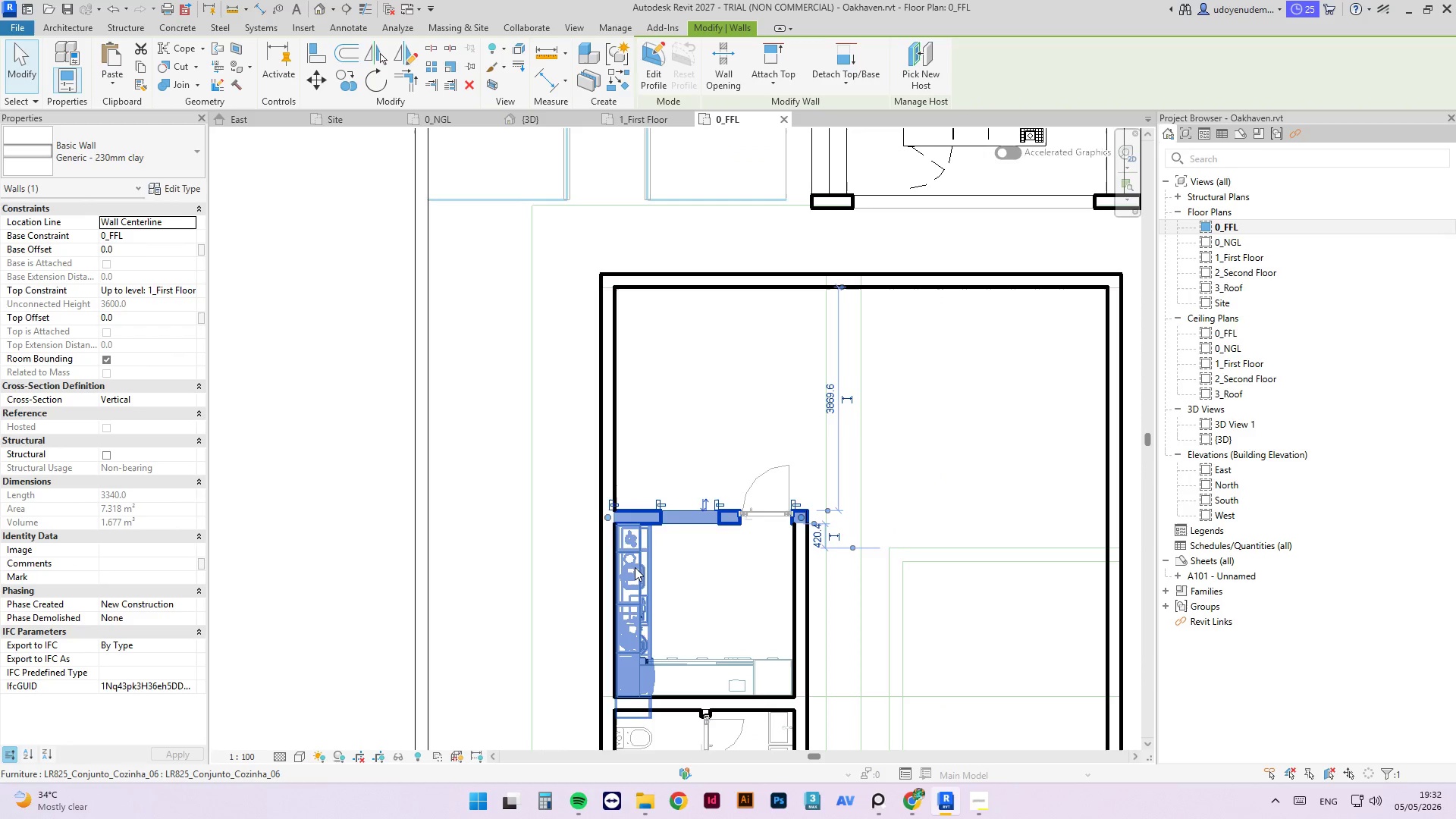 
key(Space)
 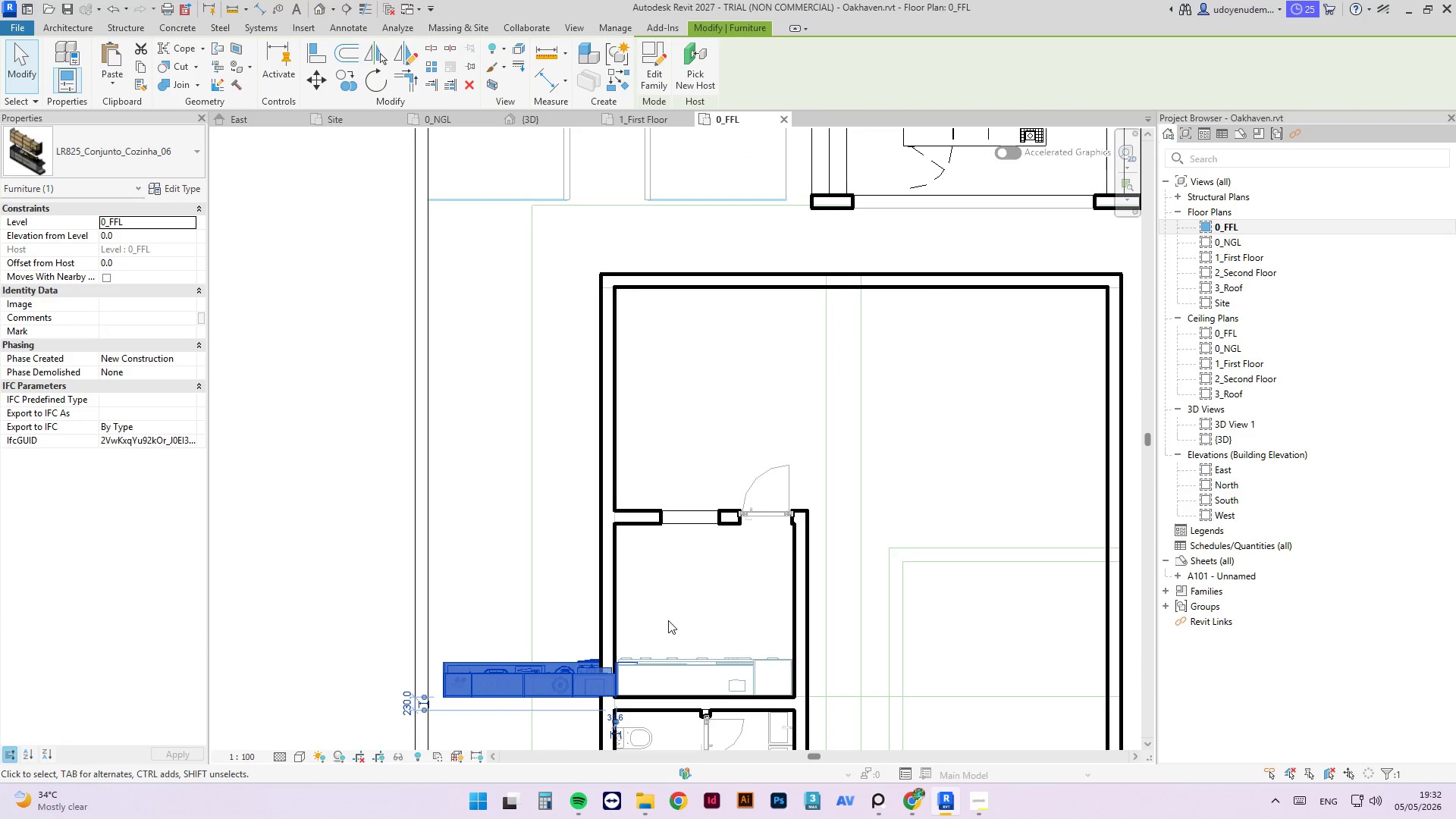 
key(Space)
 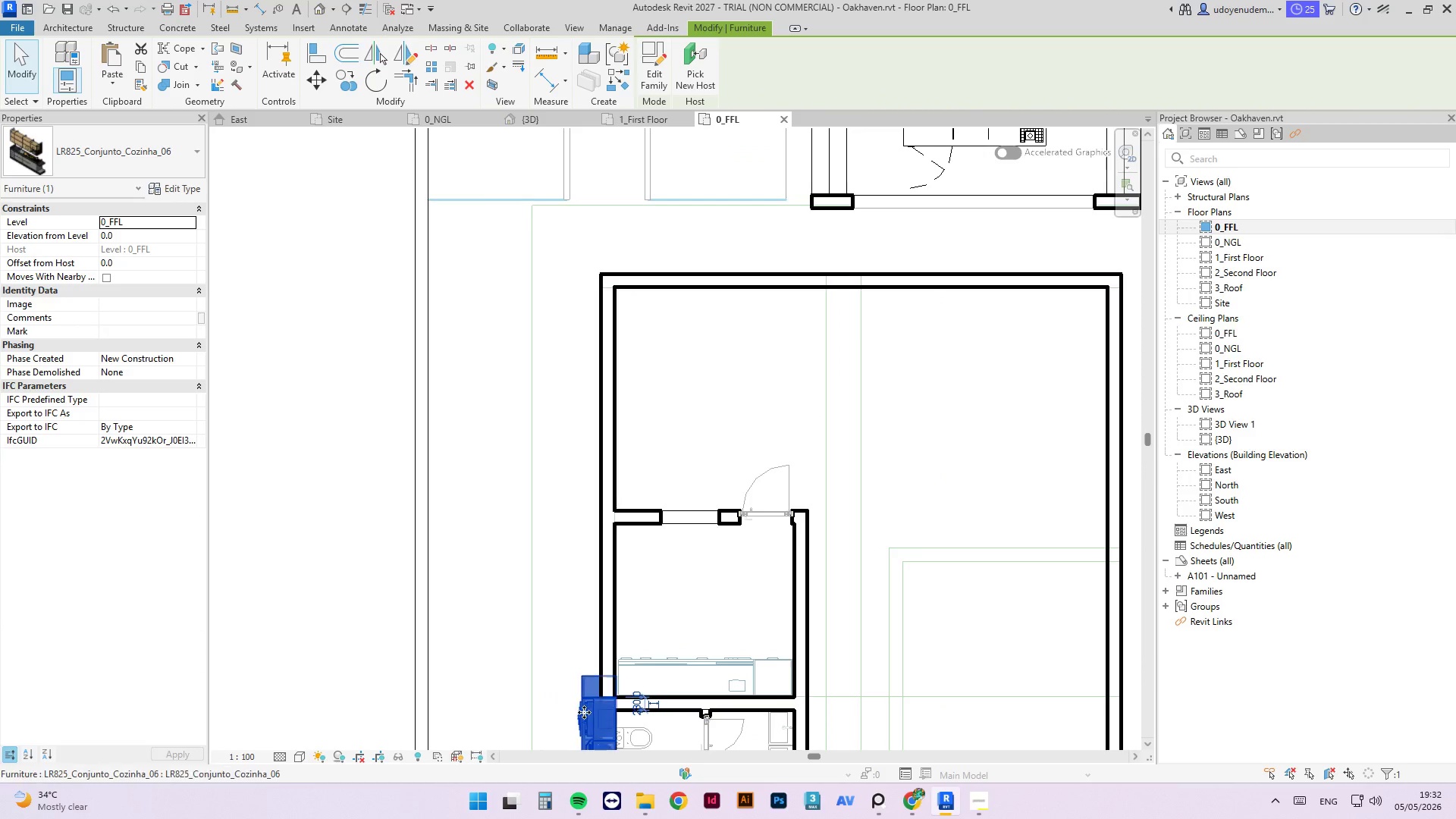 
left_click_drag(start_coordinate=[586, 714], to_coordinate=[760, 551])
 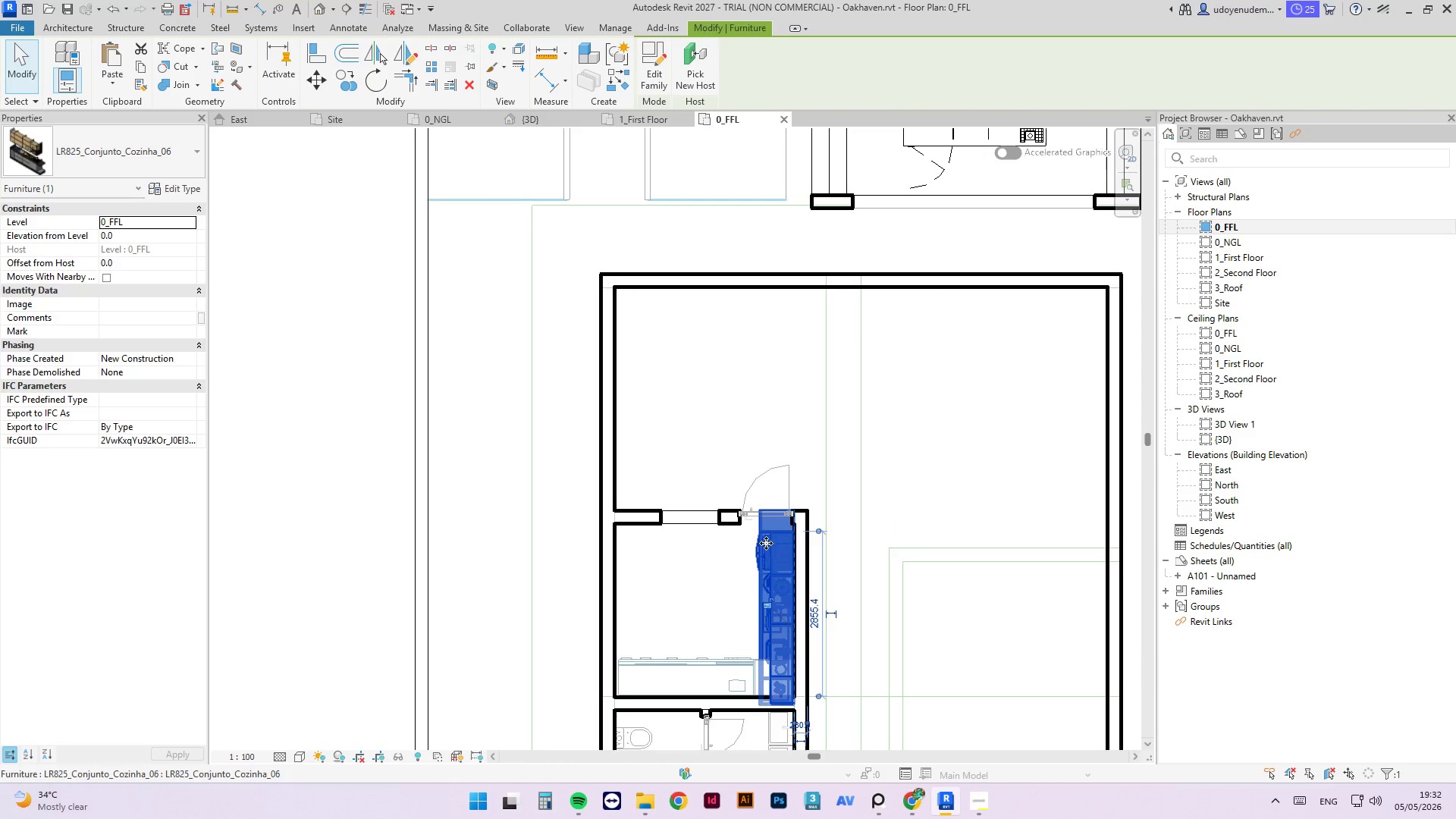 
key(Delete)
 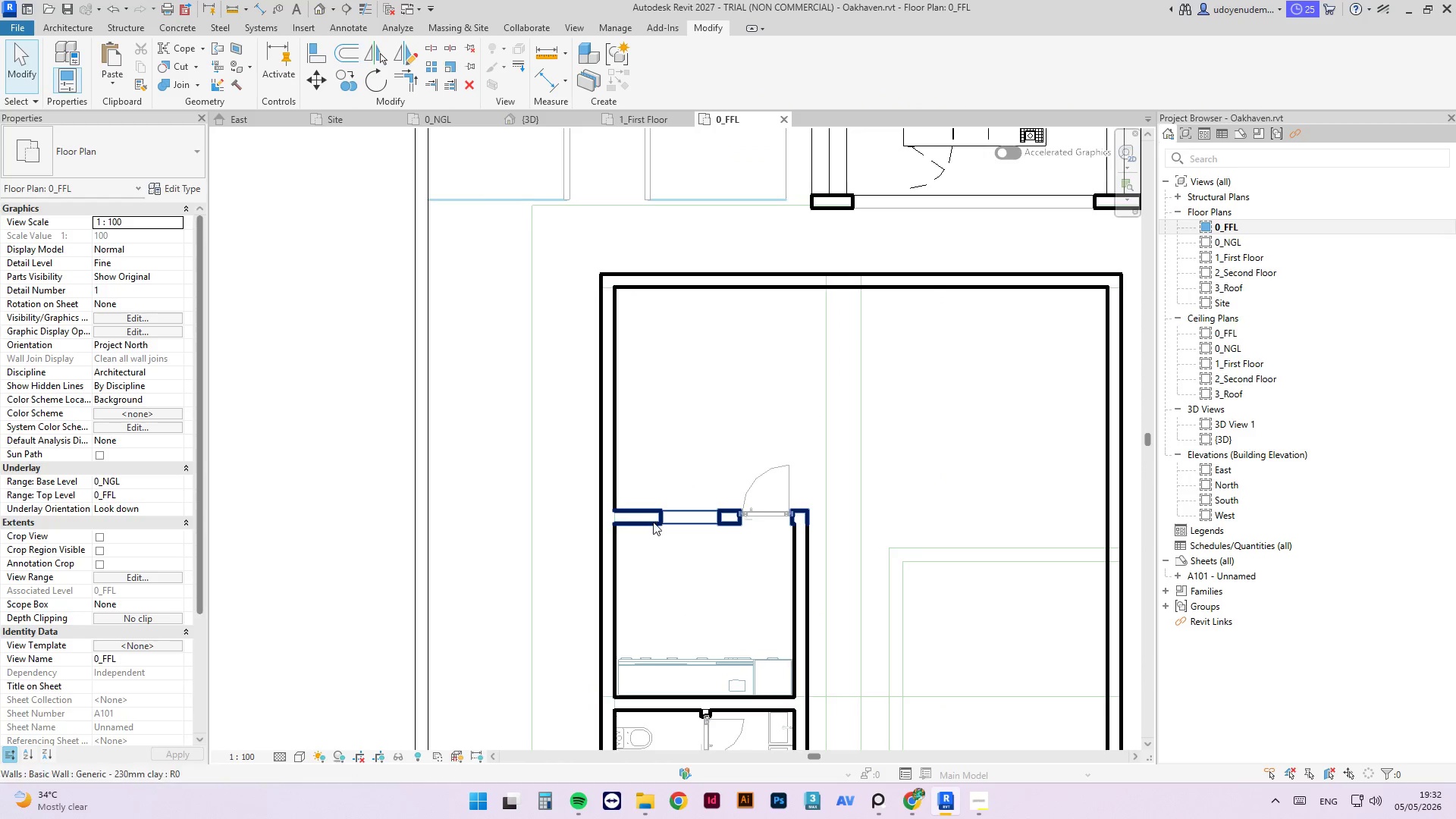 
left_click([683, 514])
 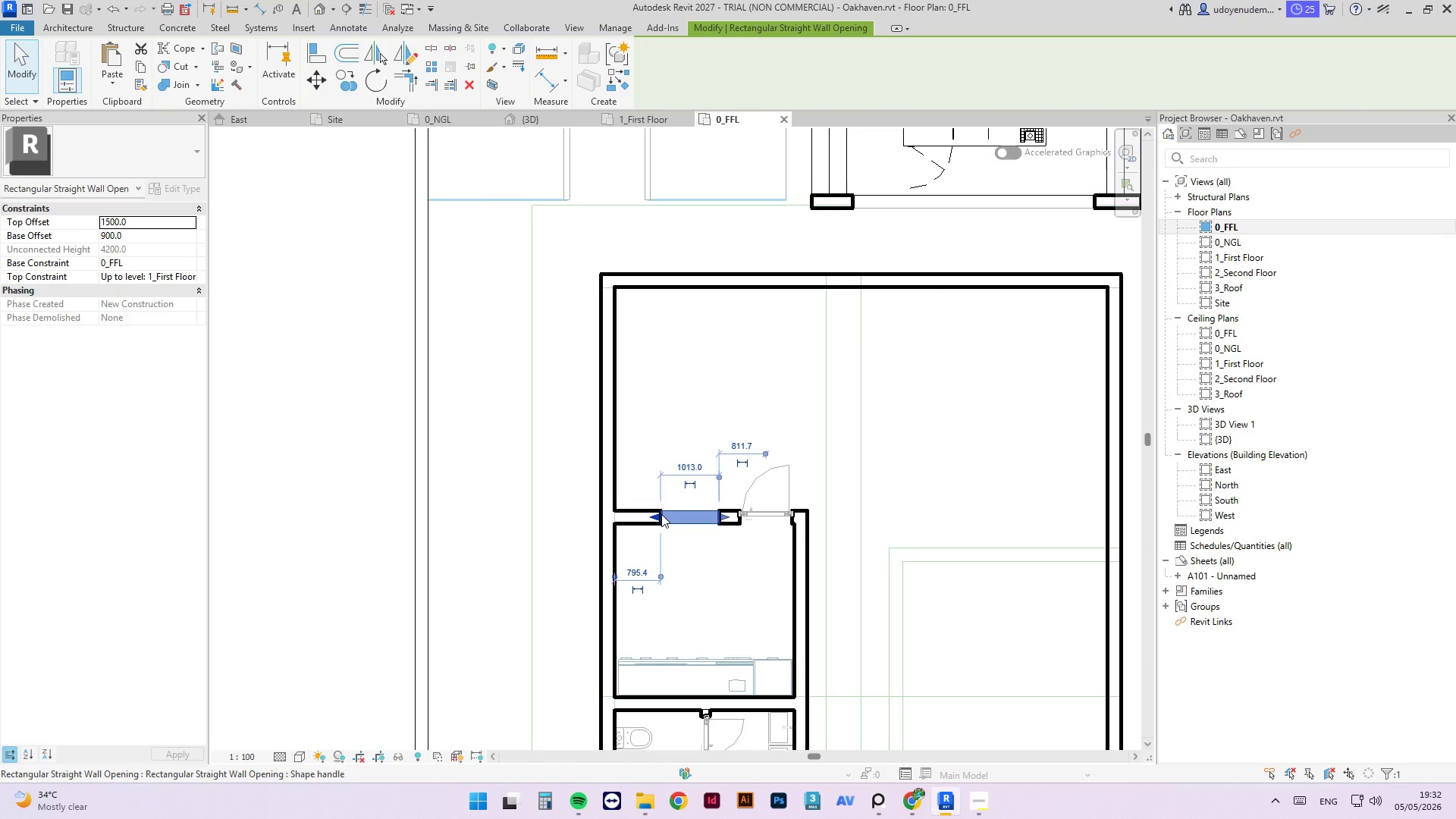 
key(Delete)
 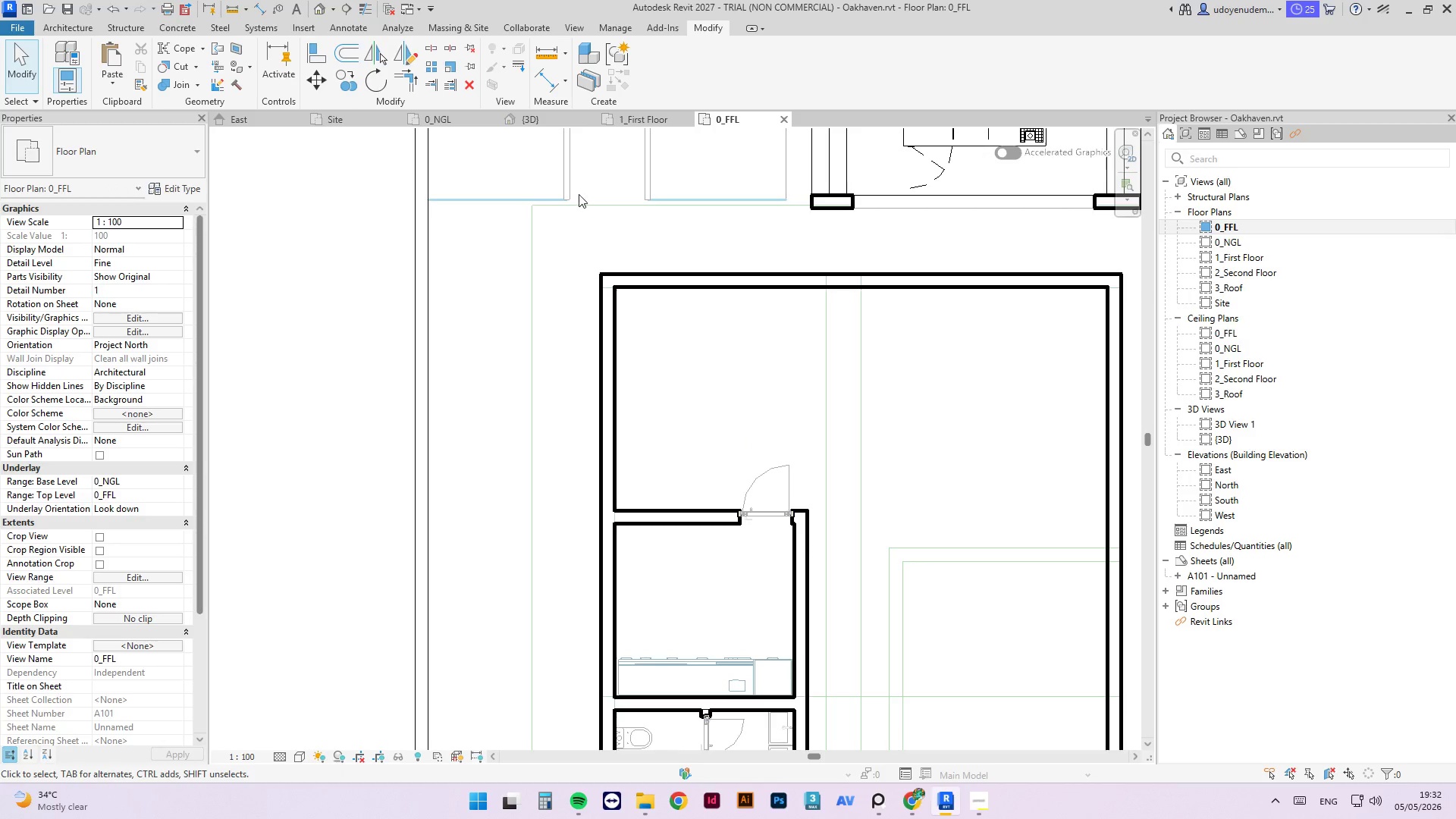 
left_click([671, 278])
 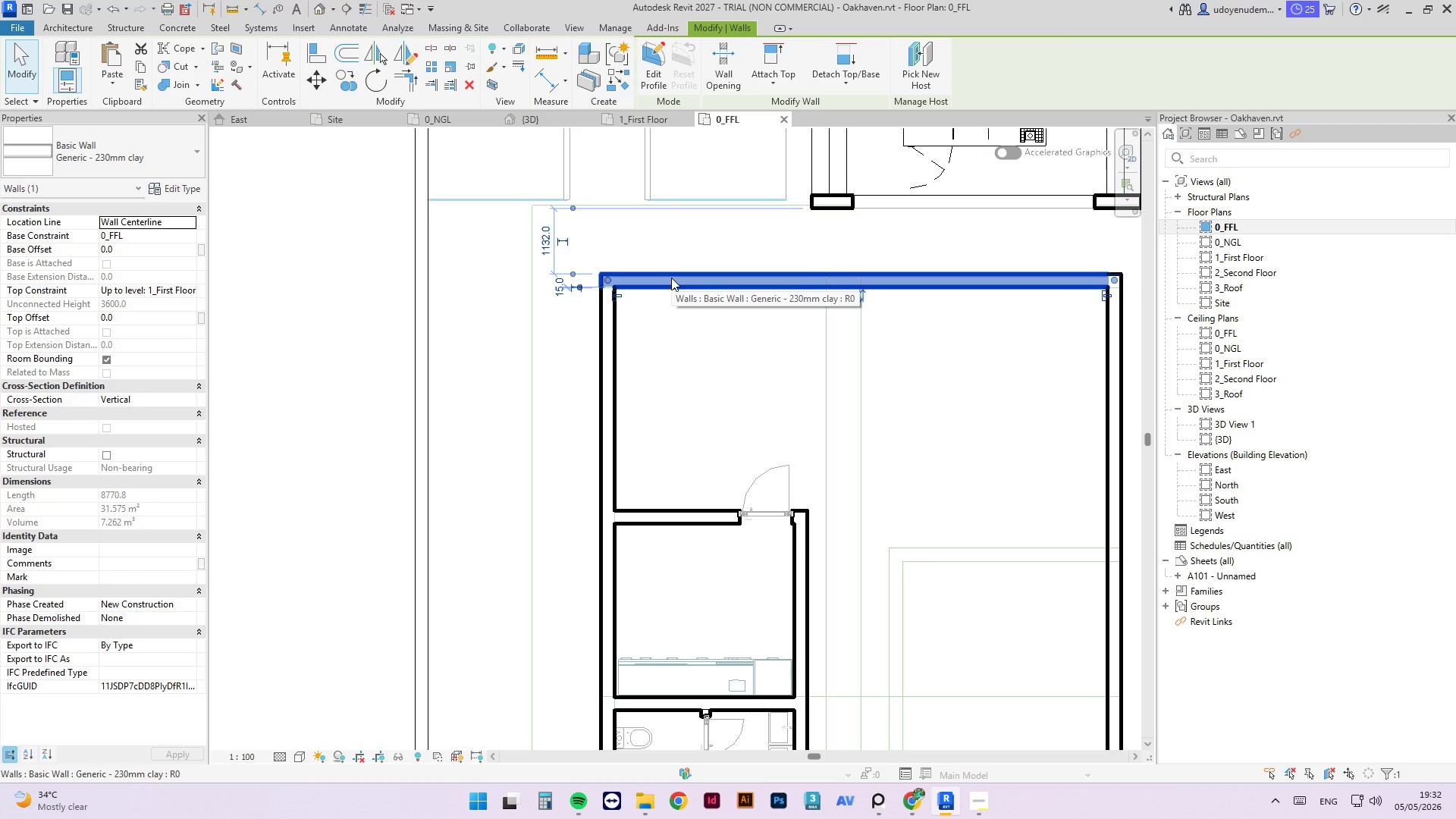 
type(cs)
 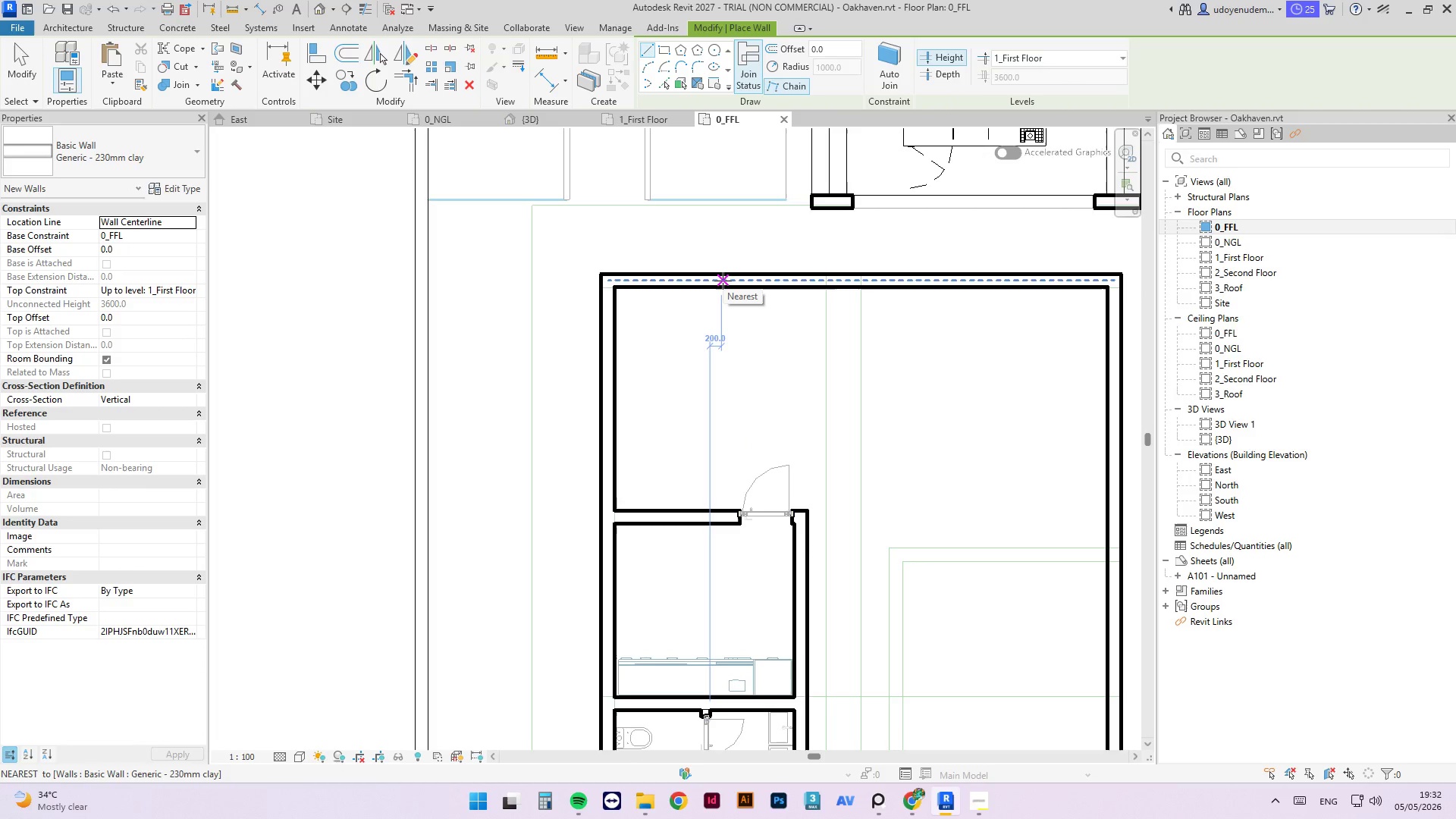 
key(Escape)
 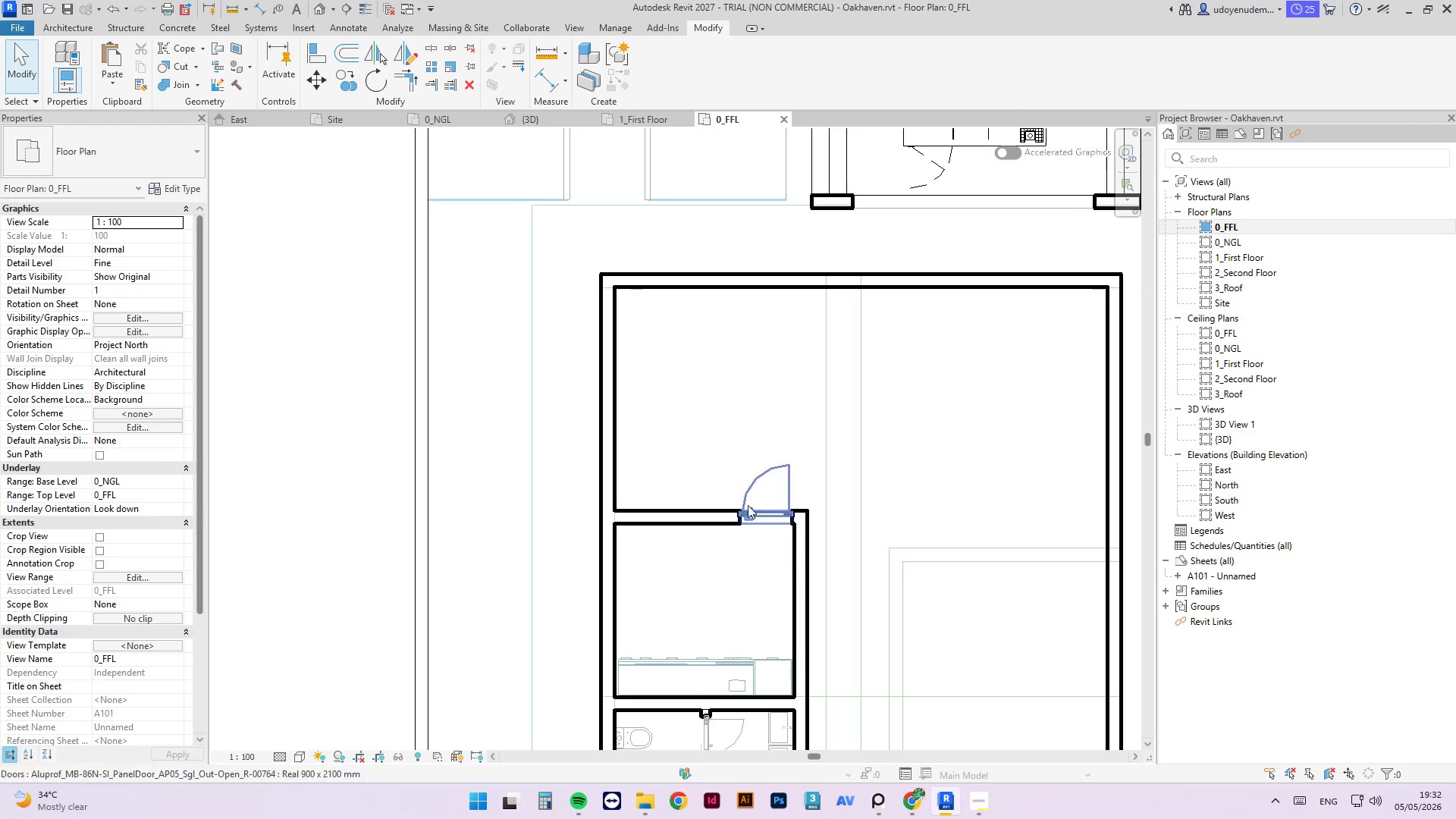 
left_click([708, 516])
 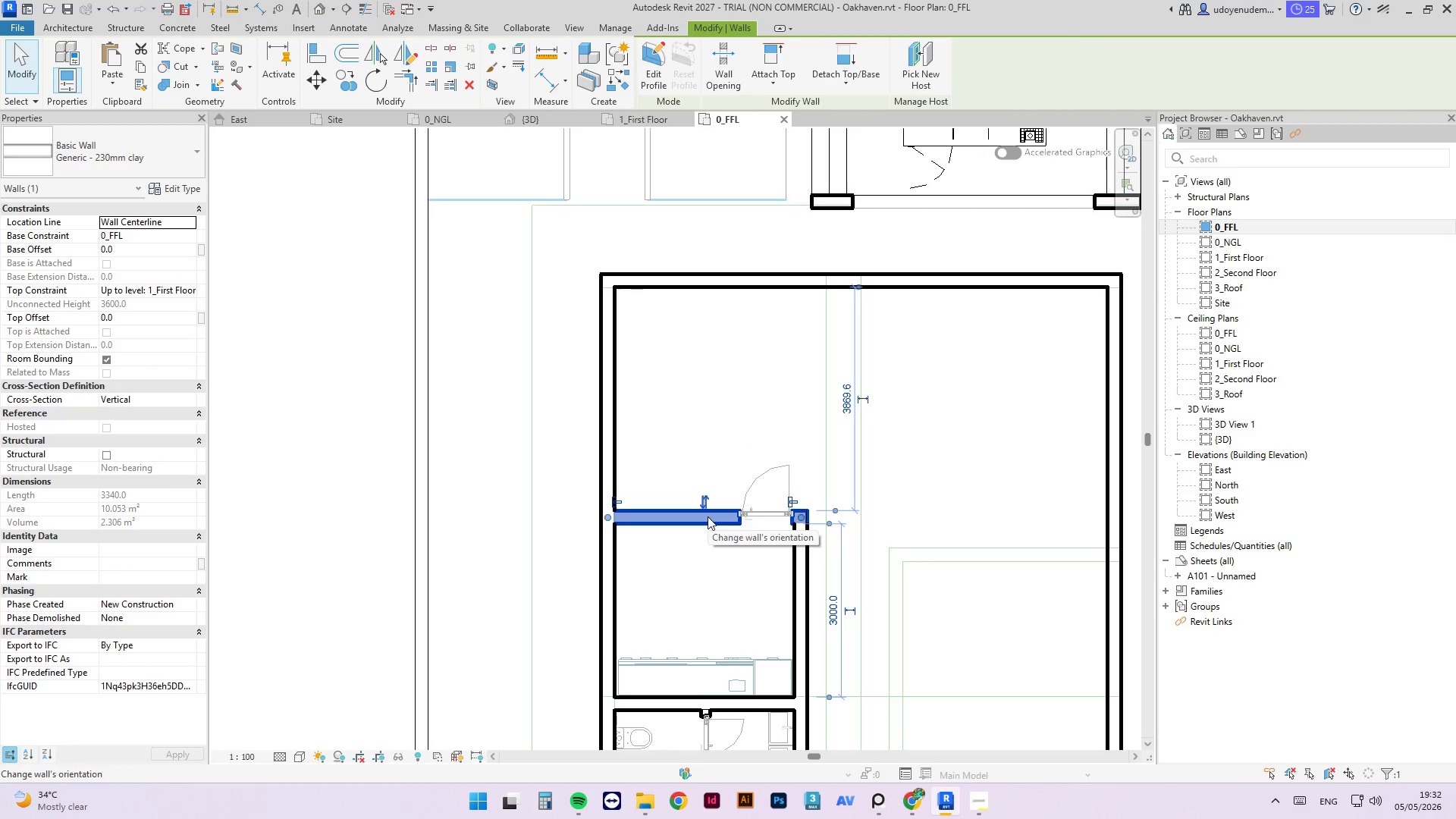 
type(cs)
 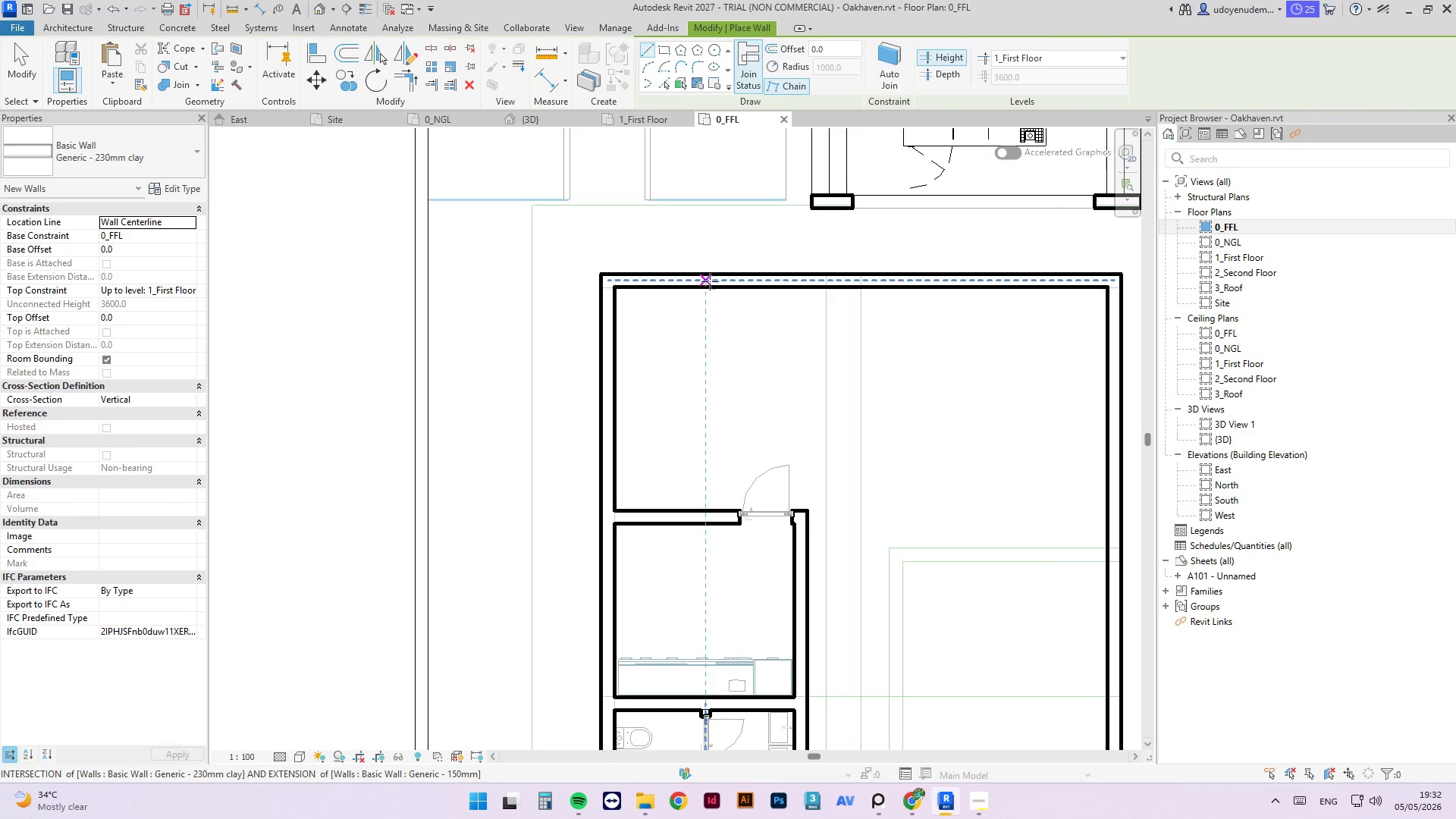 
left_click([710, 281])
 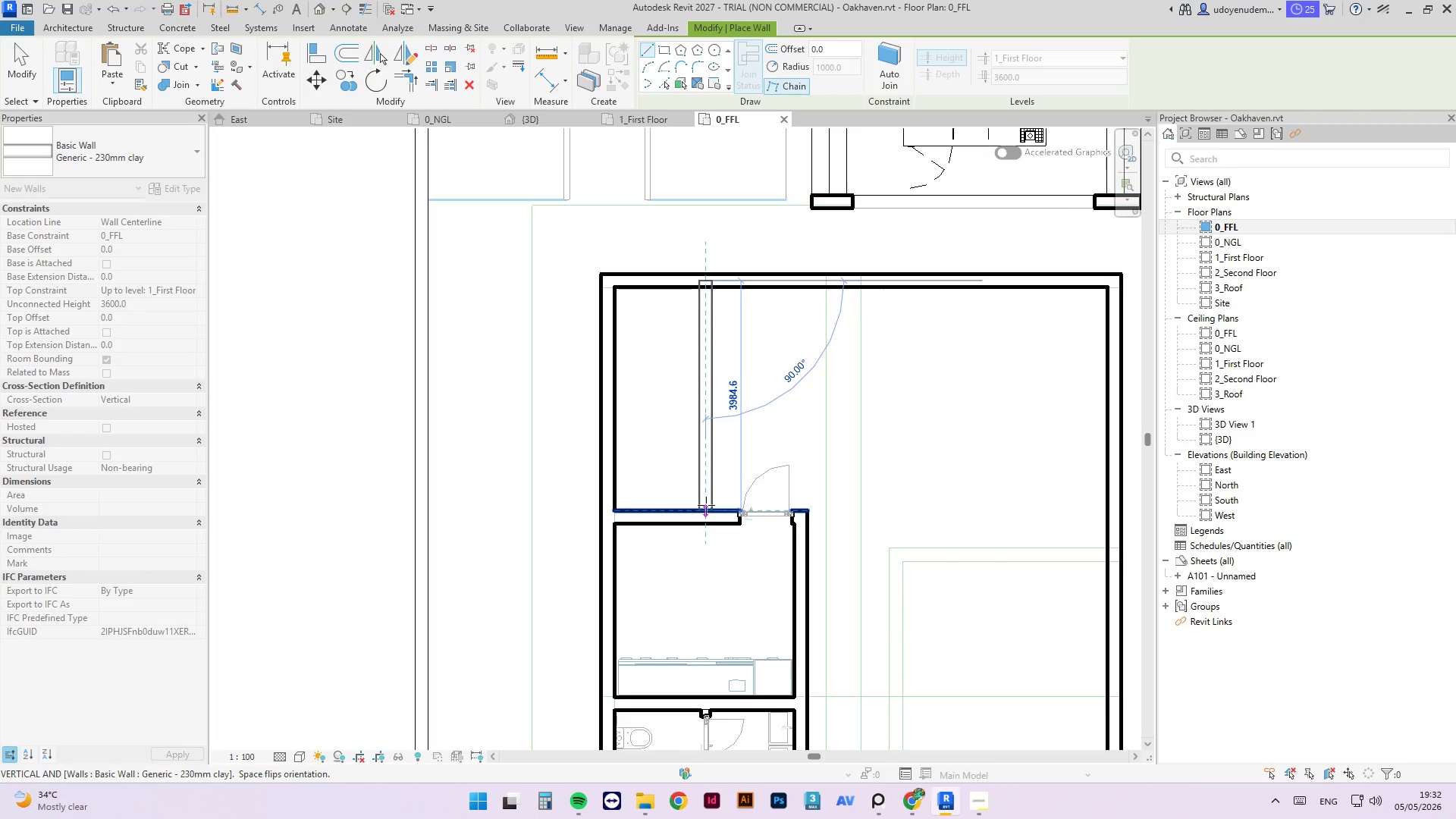 
left_click([706, 512])
 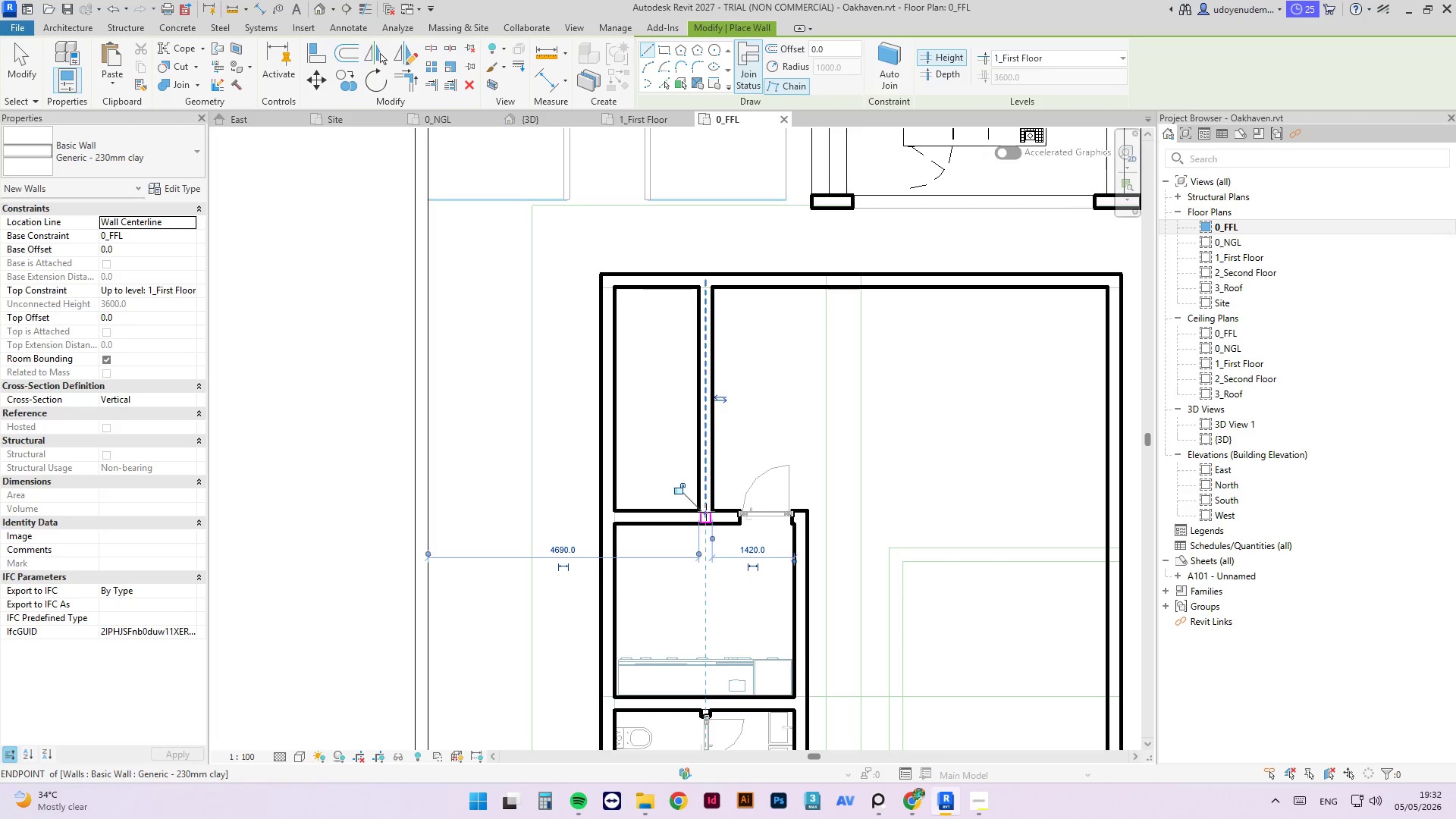 
key(Escape)
 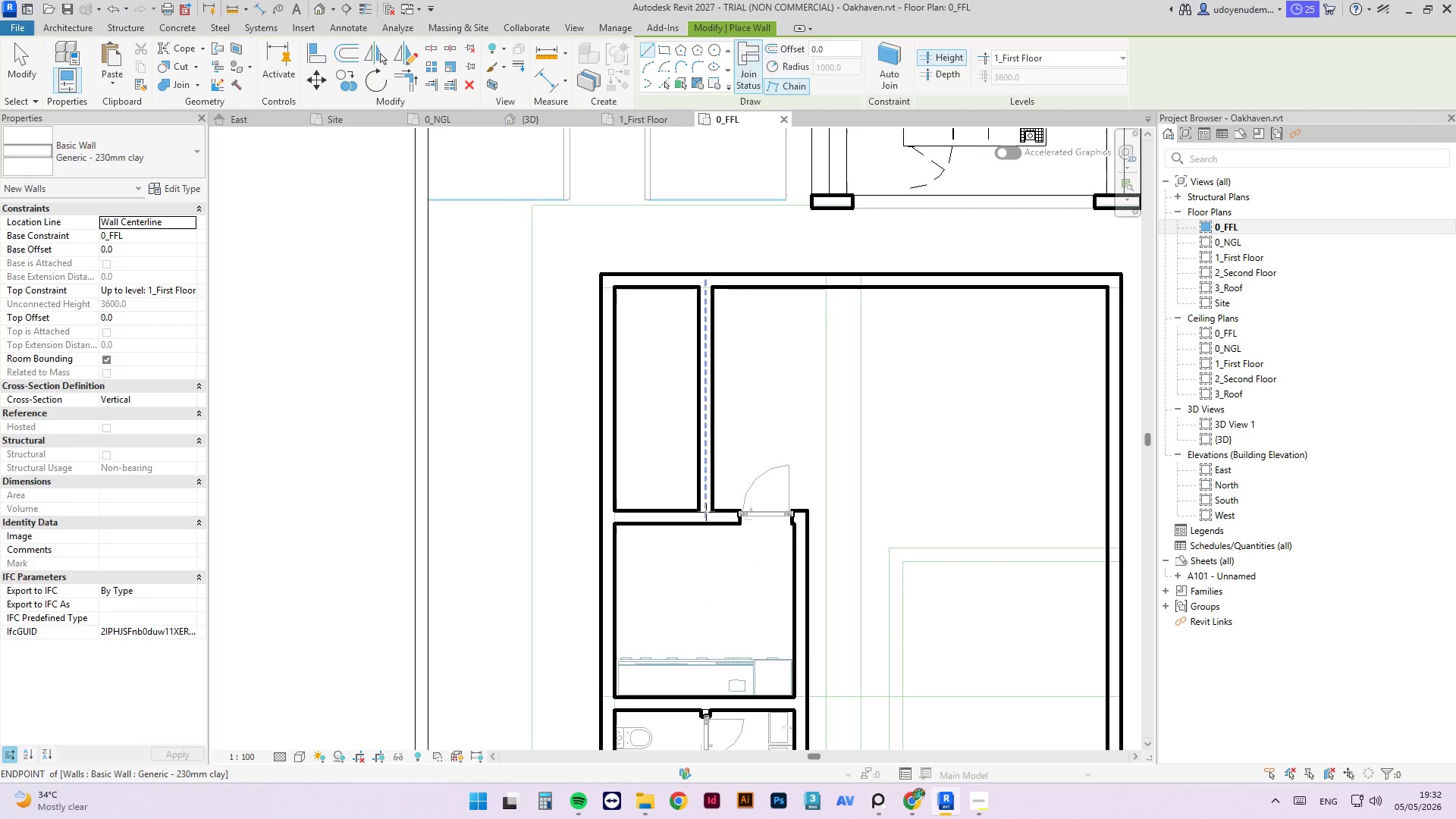 
key(Escape)
 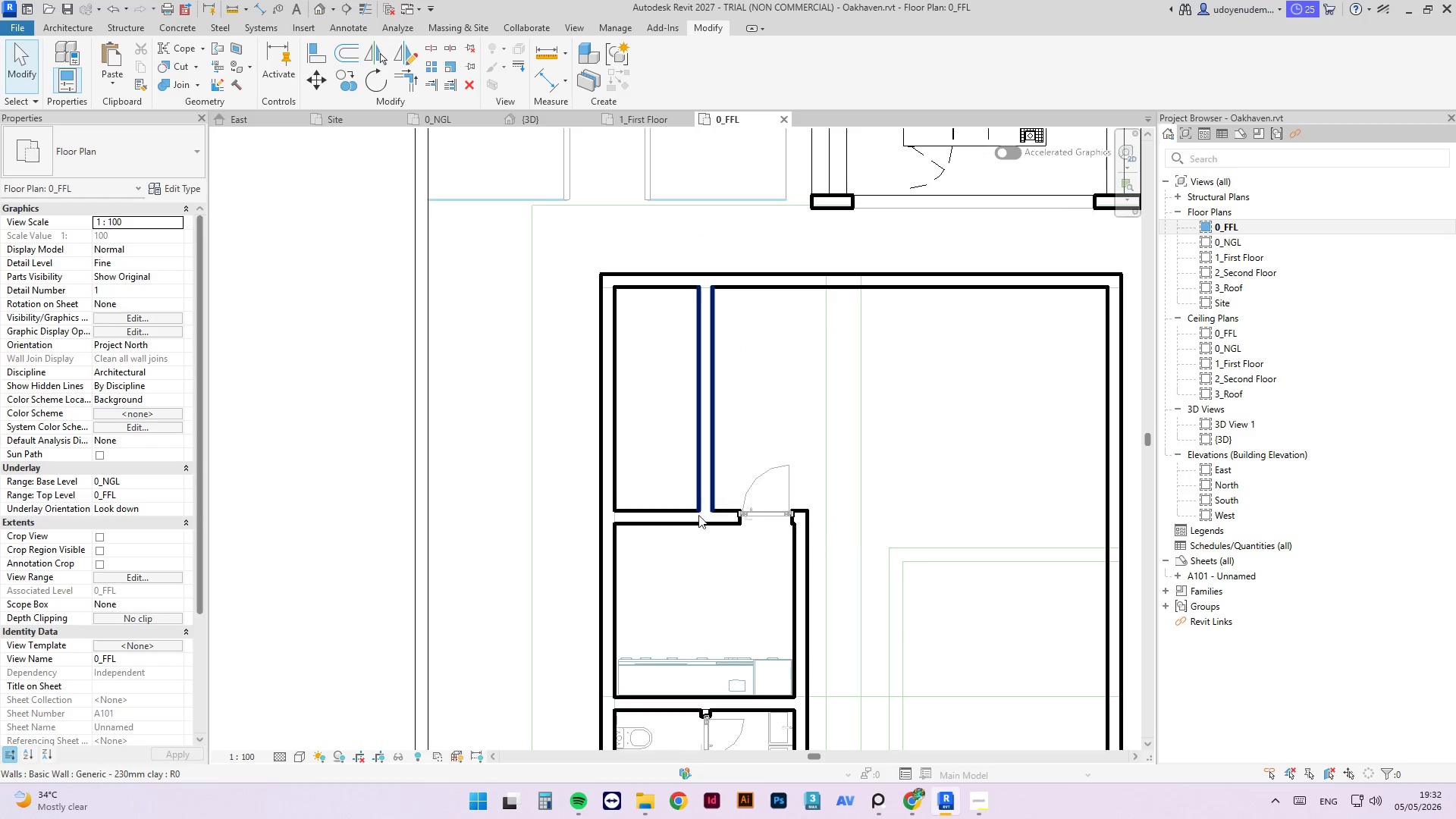 
left_click([667, 517])
 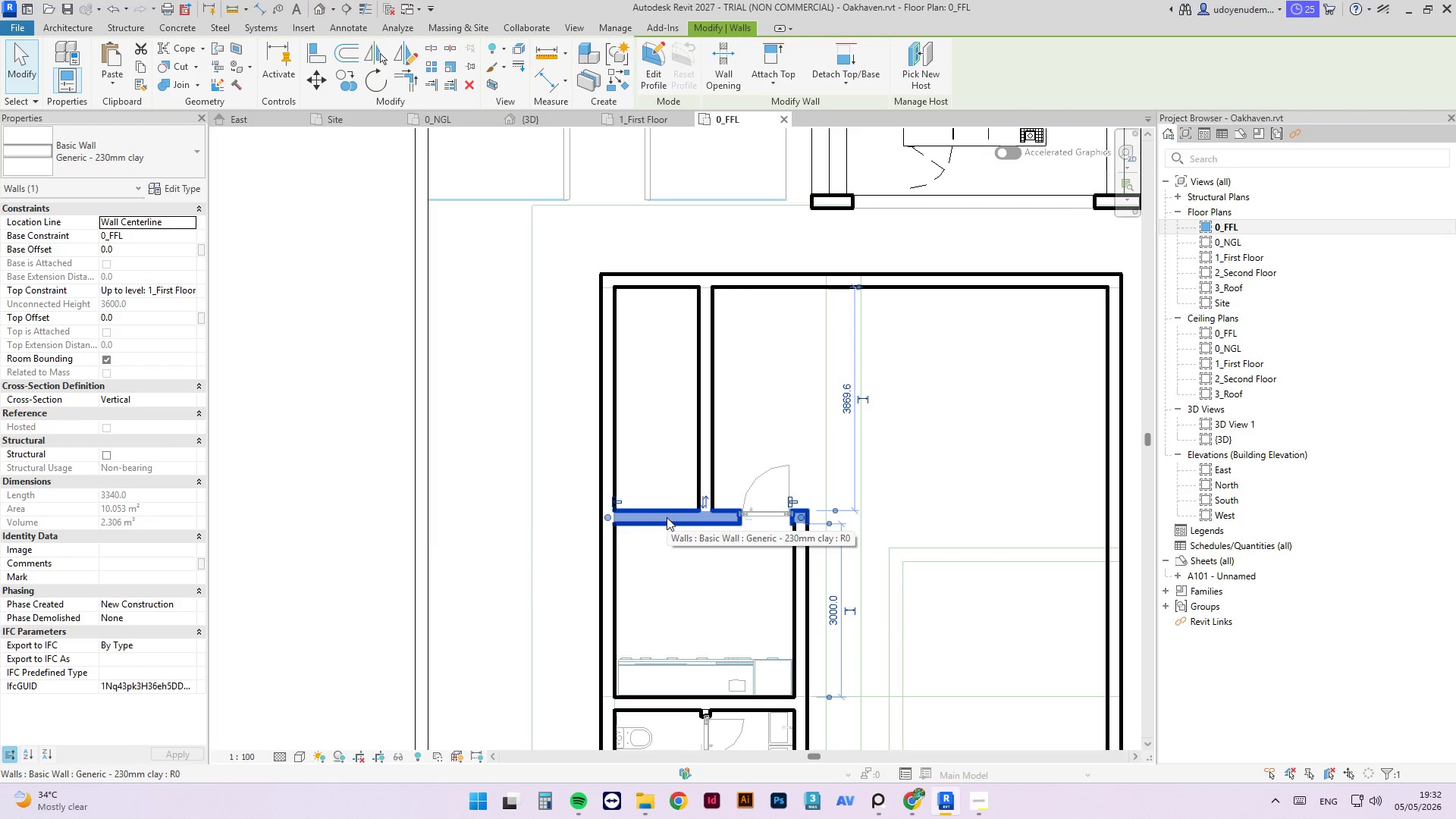 
key(S)
 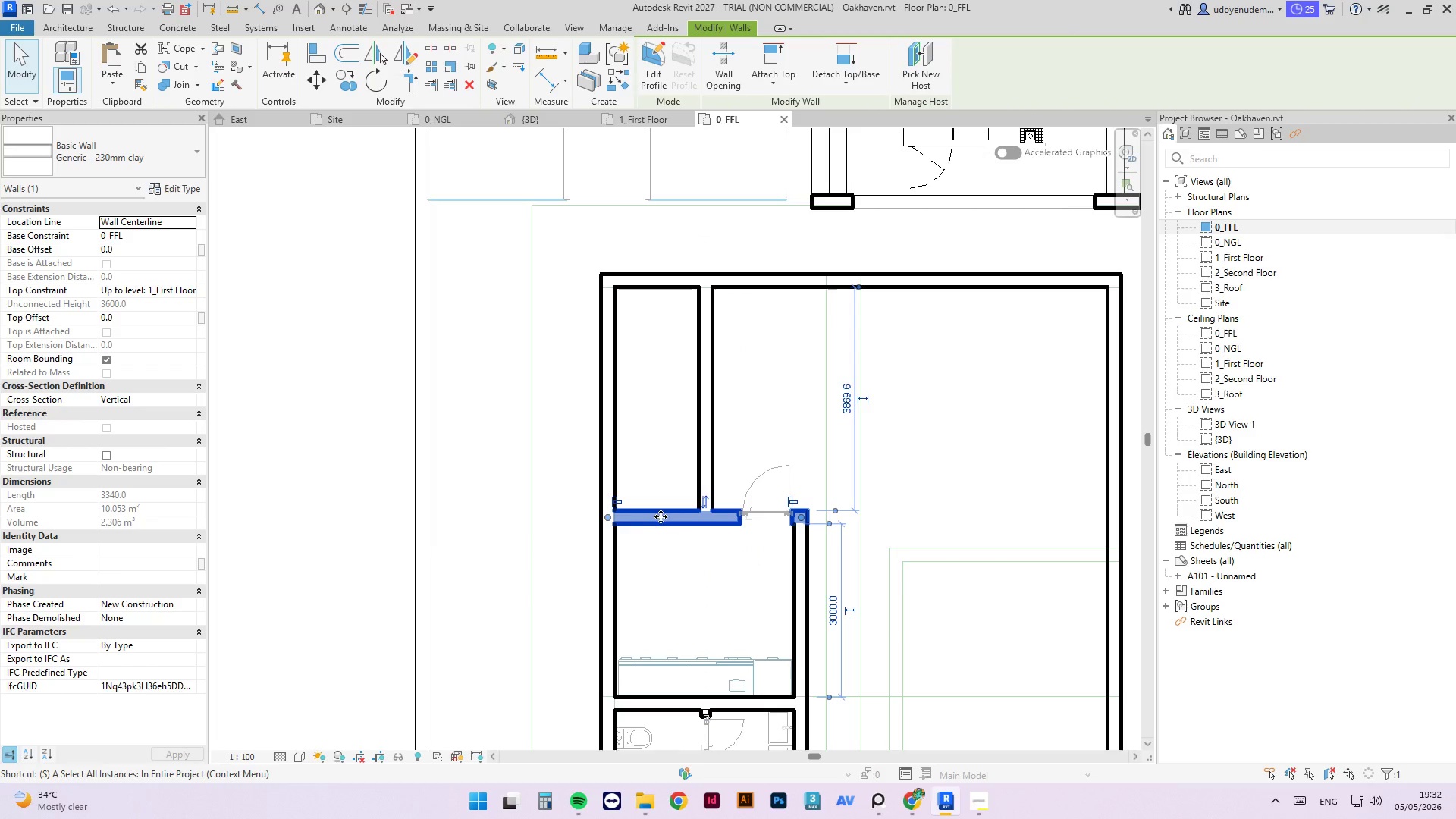 
key(L)
 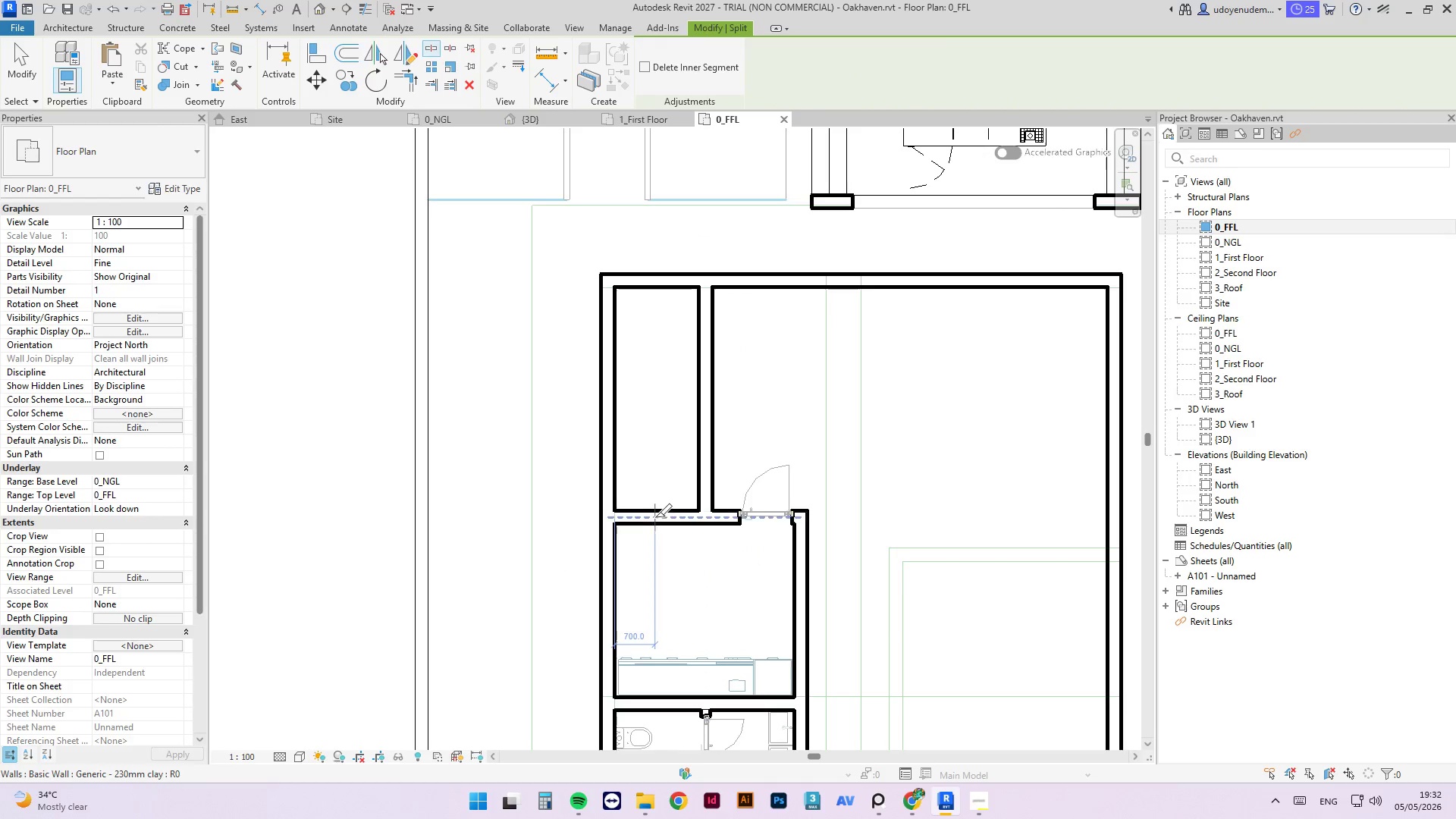 
left_click([655, 517])
 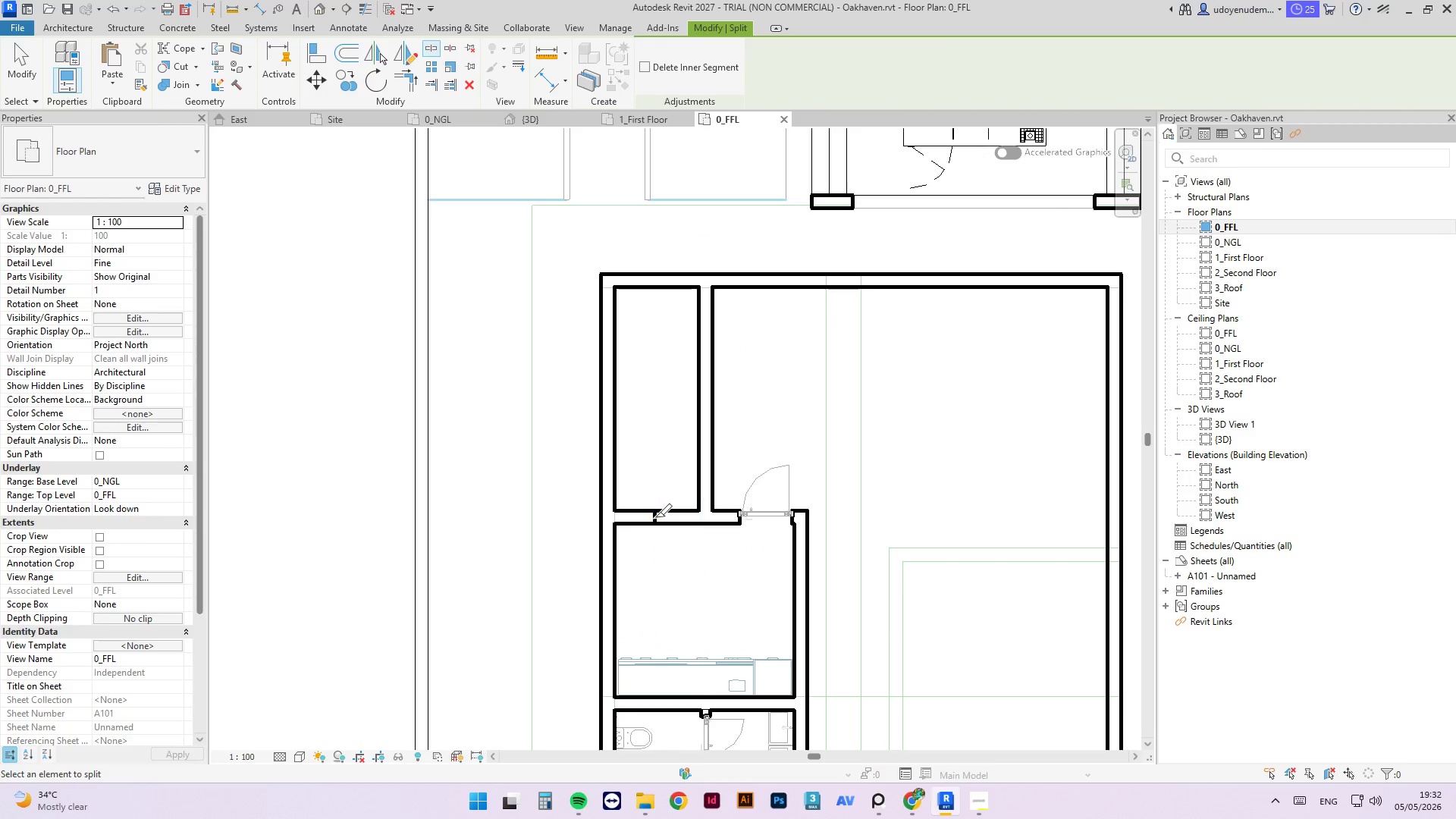 
key(Escape)
 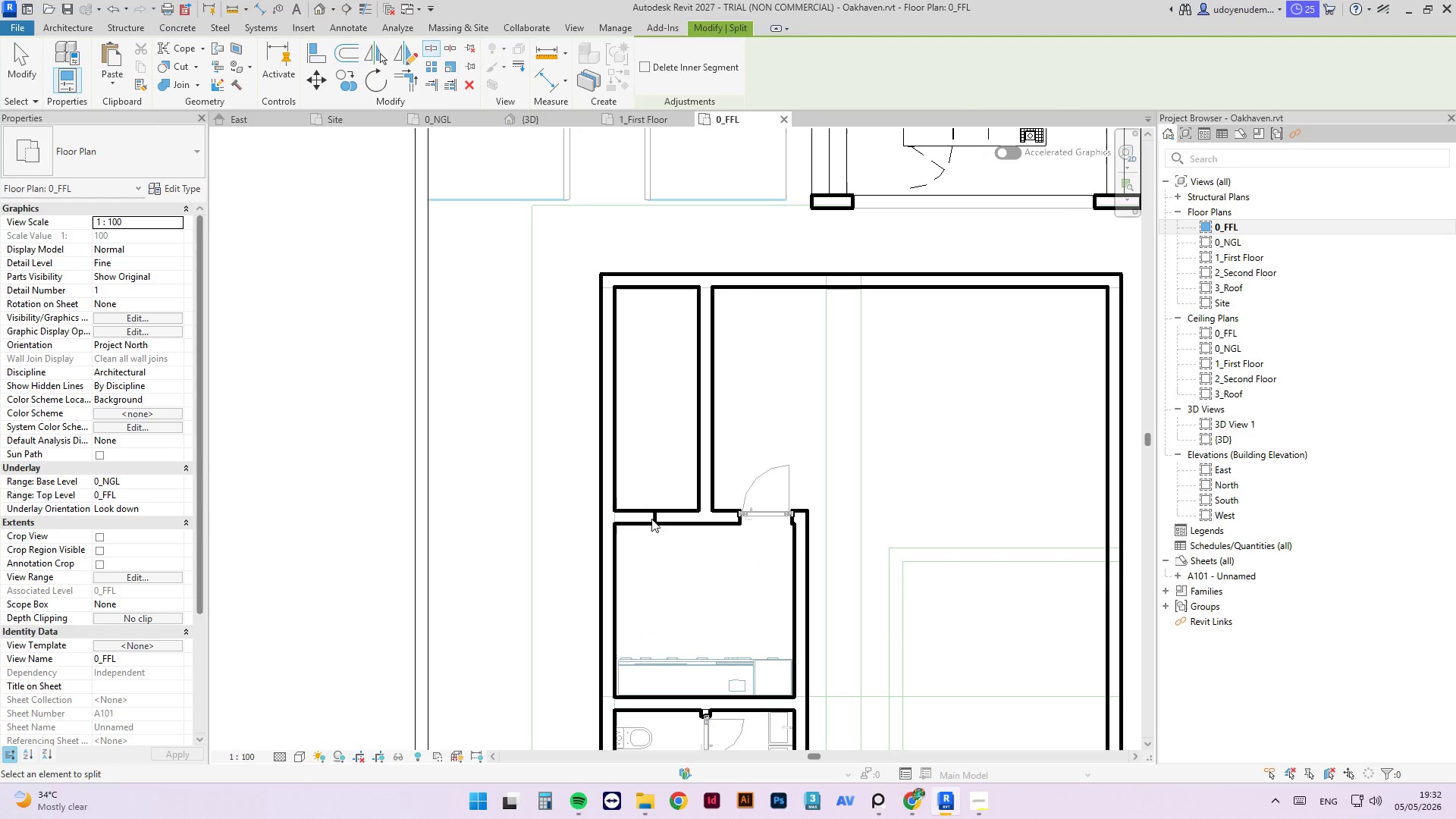 
key(Escape)
 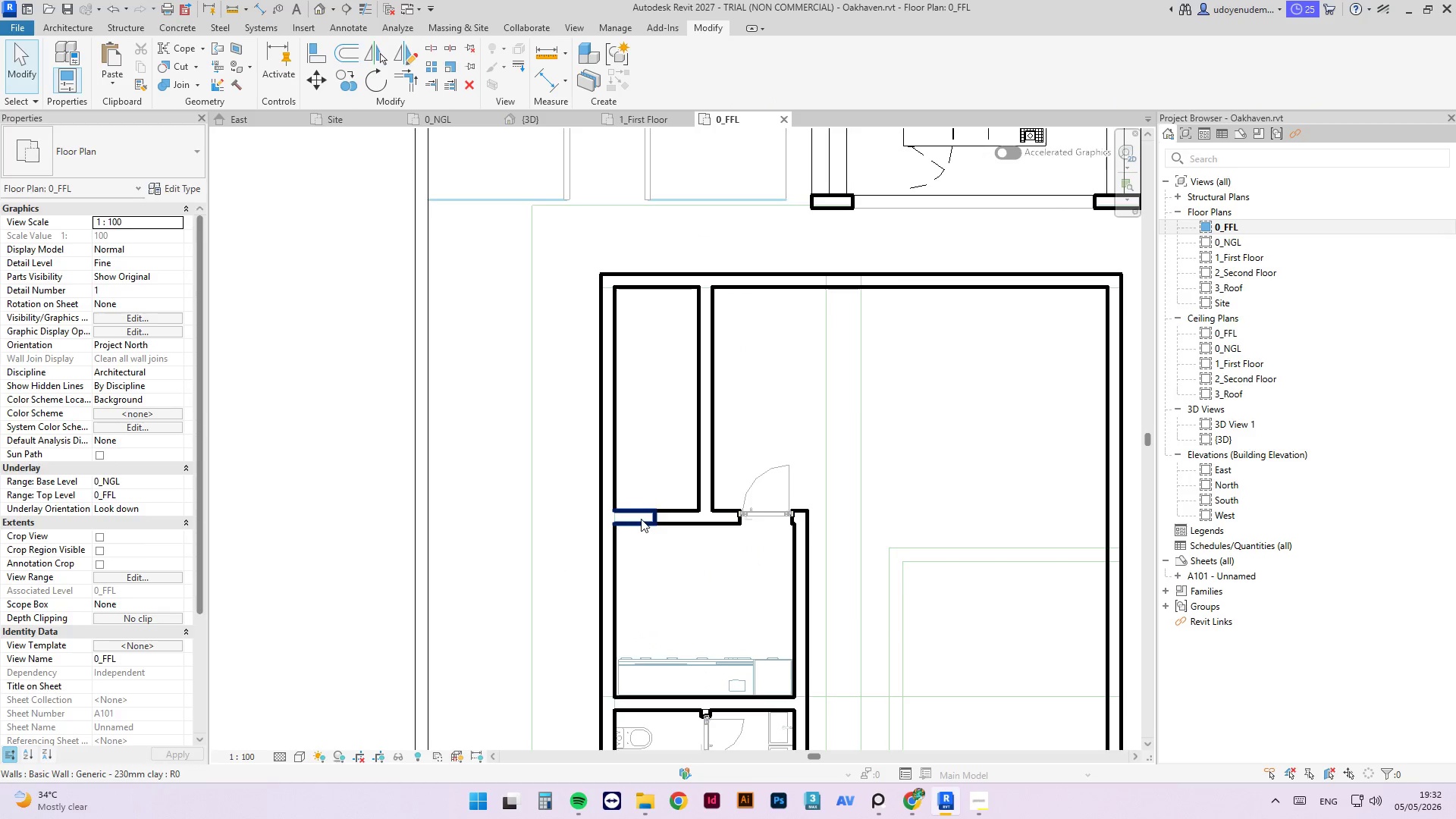 
left_click([641, 519])
 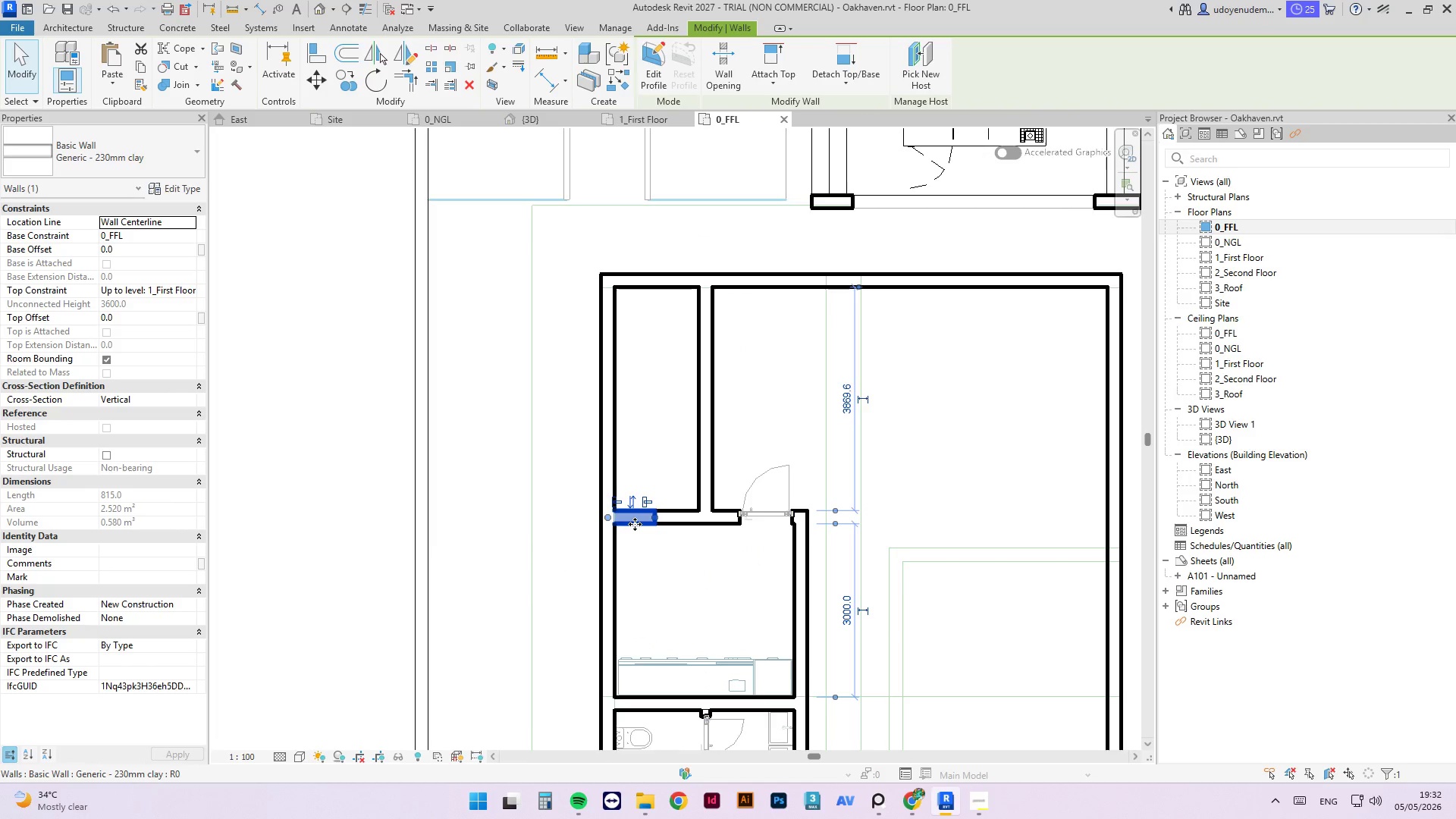 
key(Delete)
 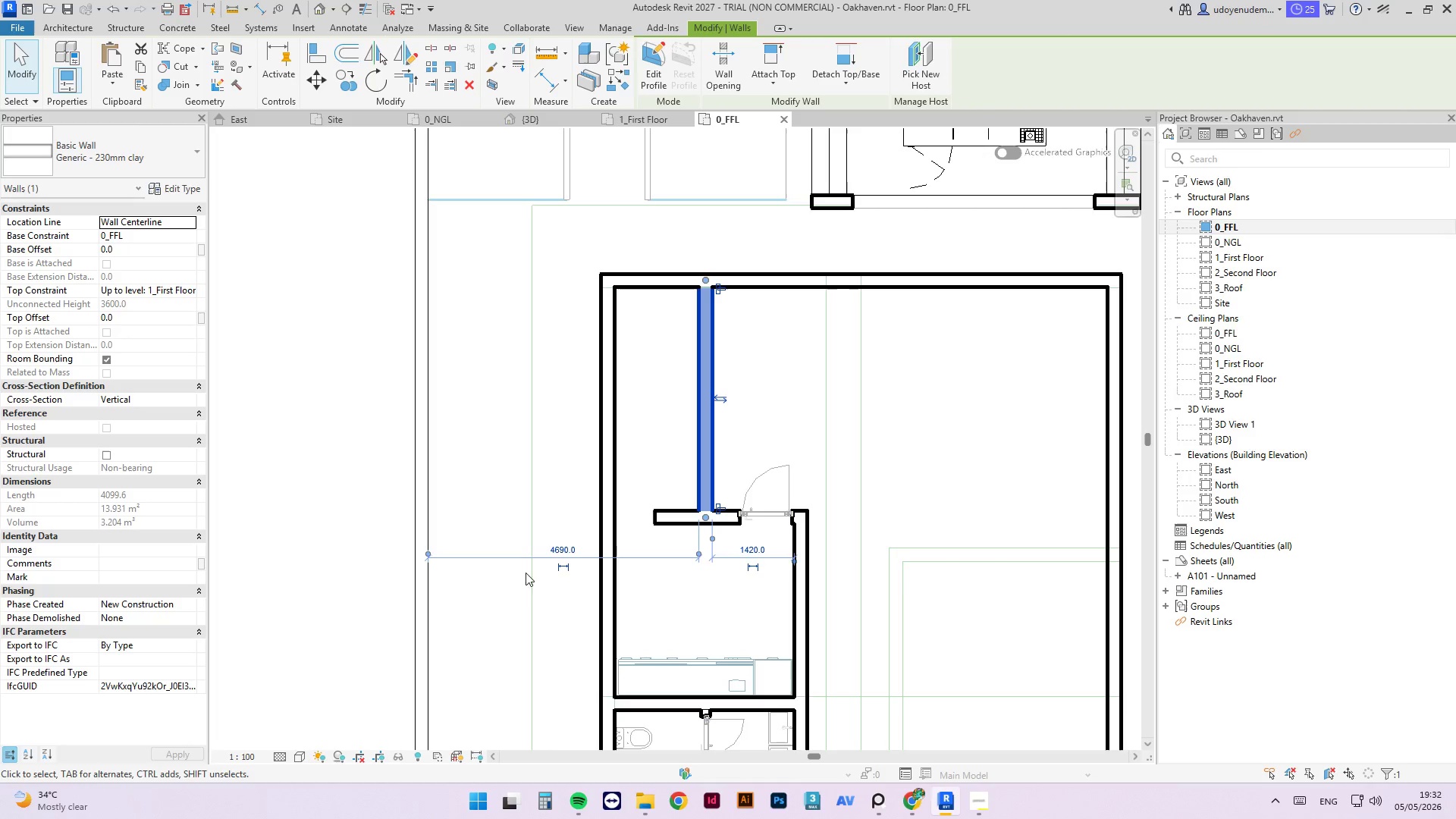 
left_click_drag(start_coordinate=[431, 556], to_coordinate=[615, 548])
 